 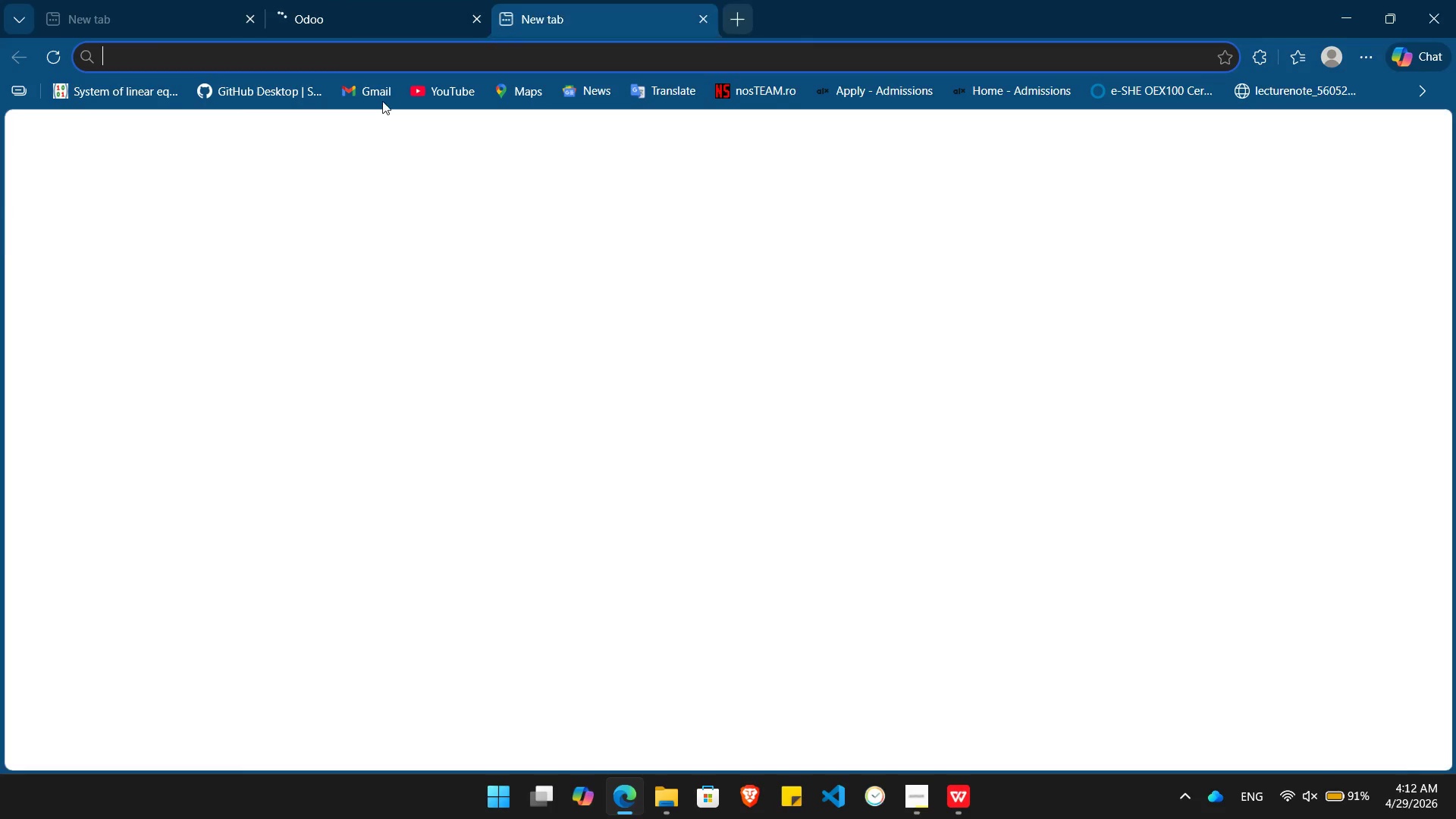 
left_click([351, 212])
 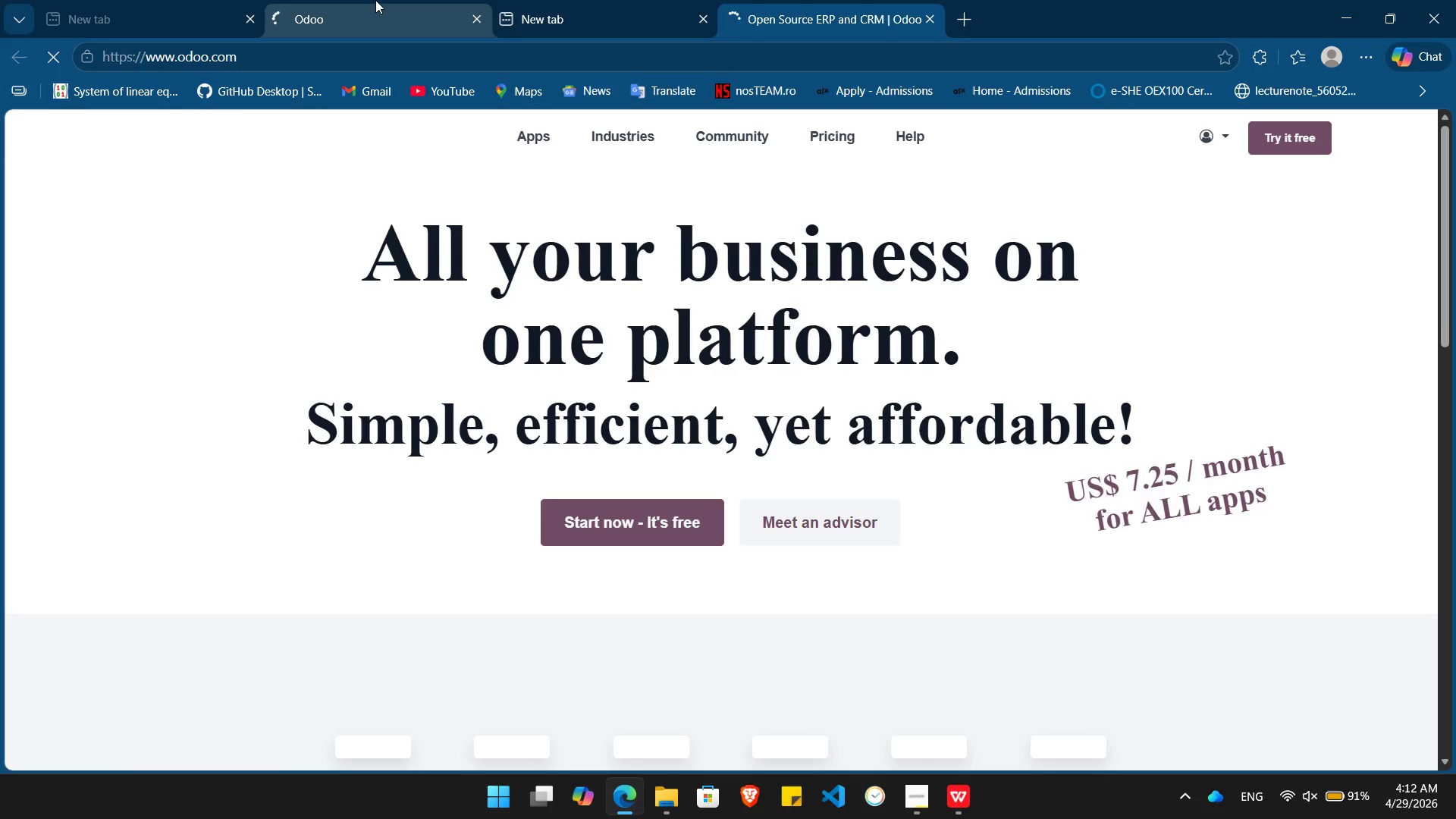 
left_click([375, 0])
 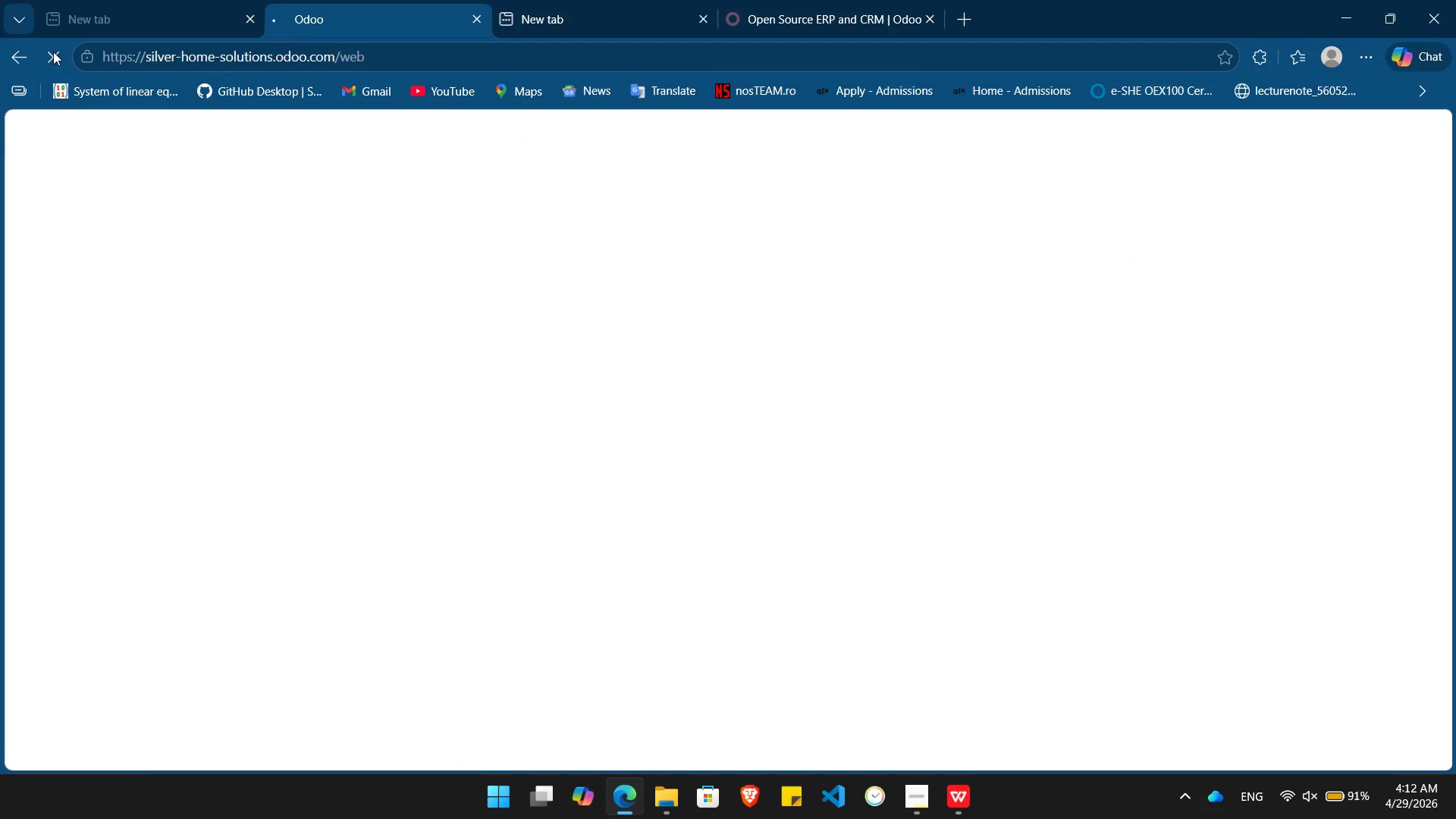 
left_click([53, 58])
 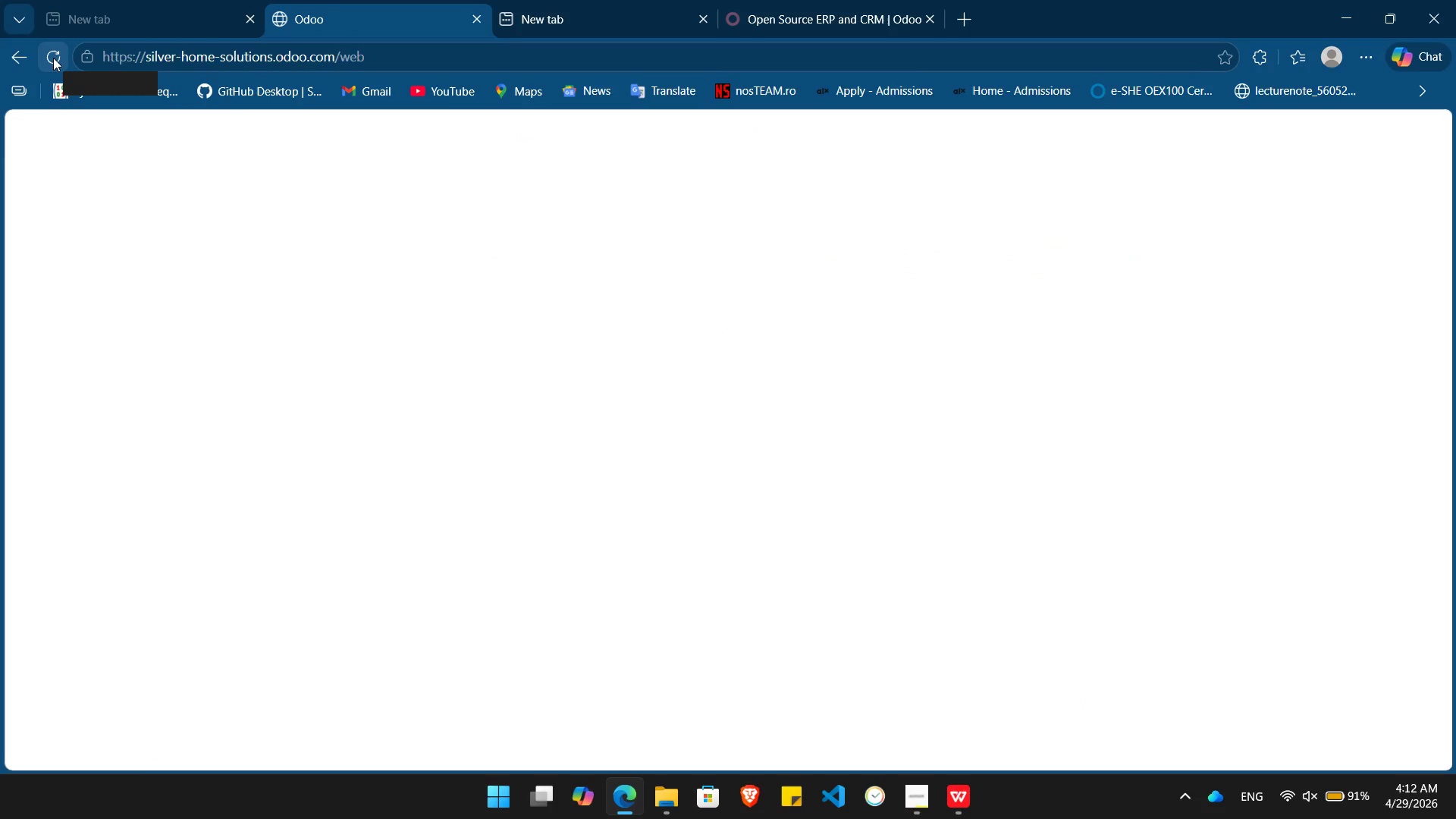 
left_click([53, 58])
 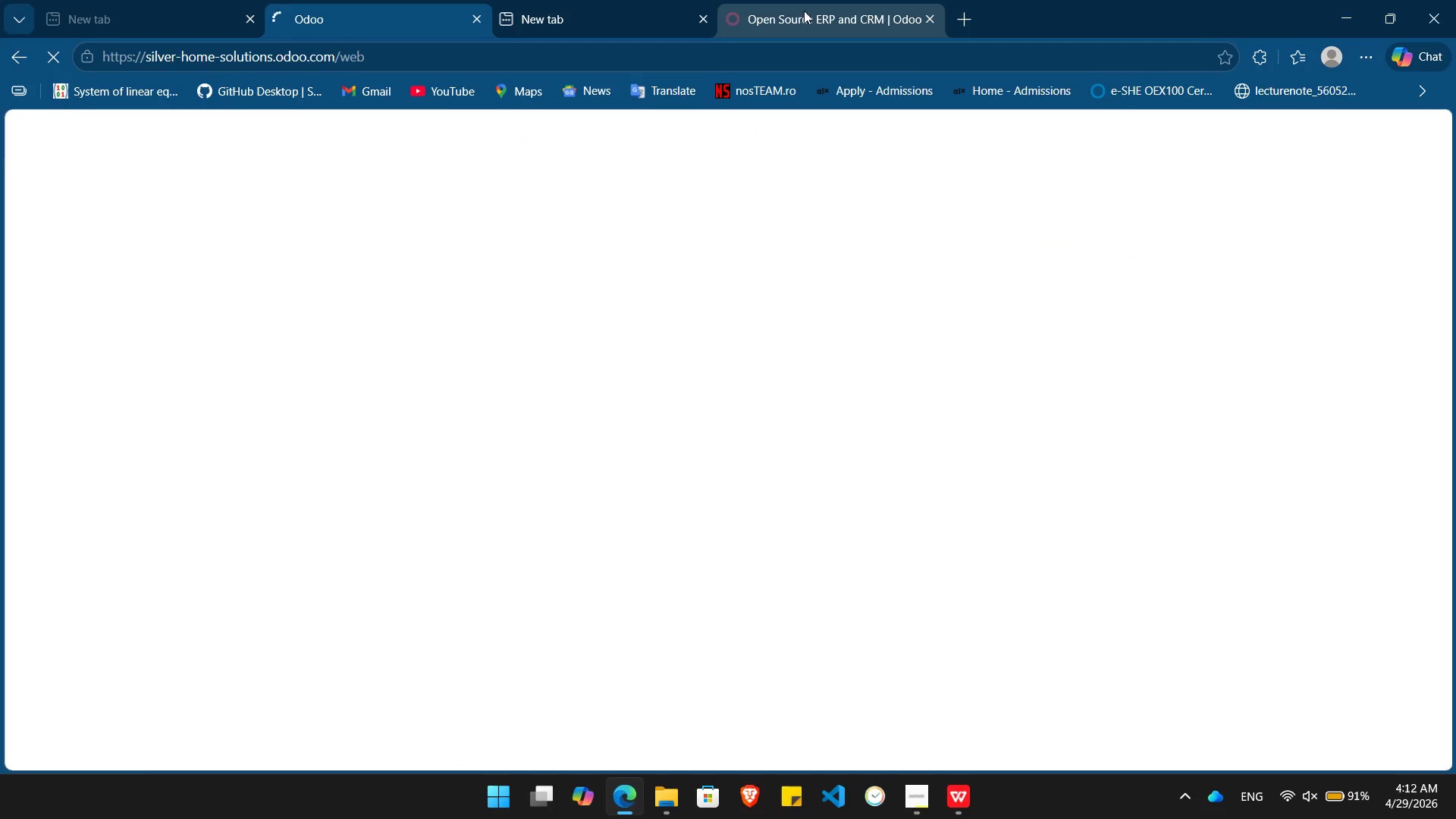 
left_click([807, 1])
 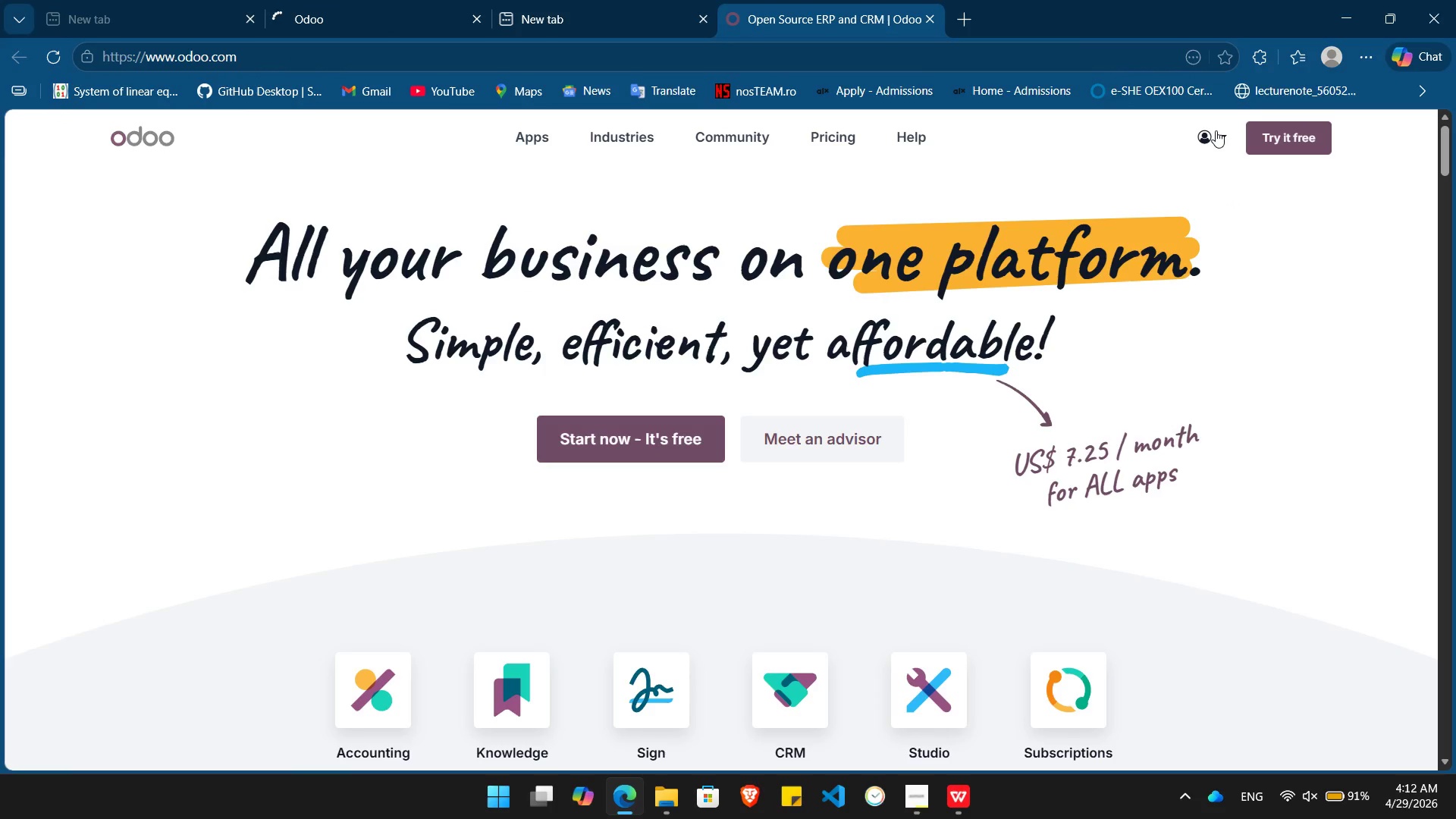 
left_click([1215, 124])
 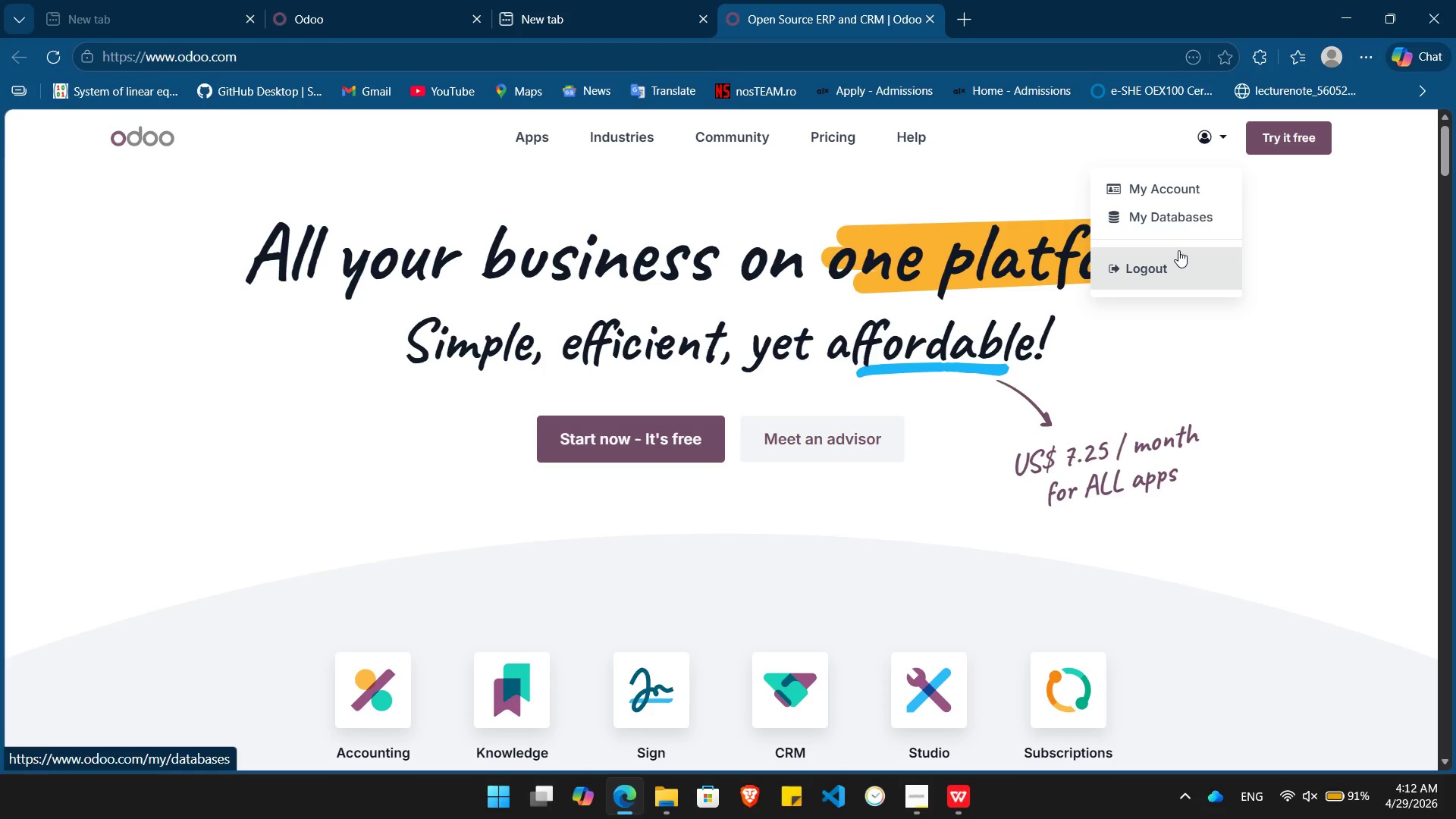 
left_click([1191, 216])
 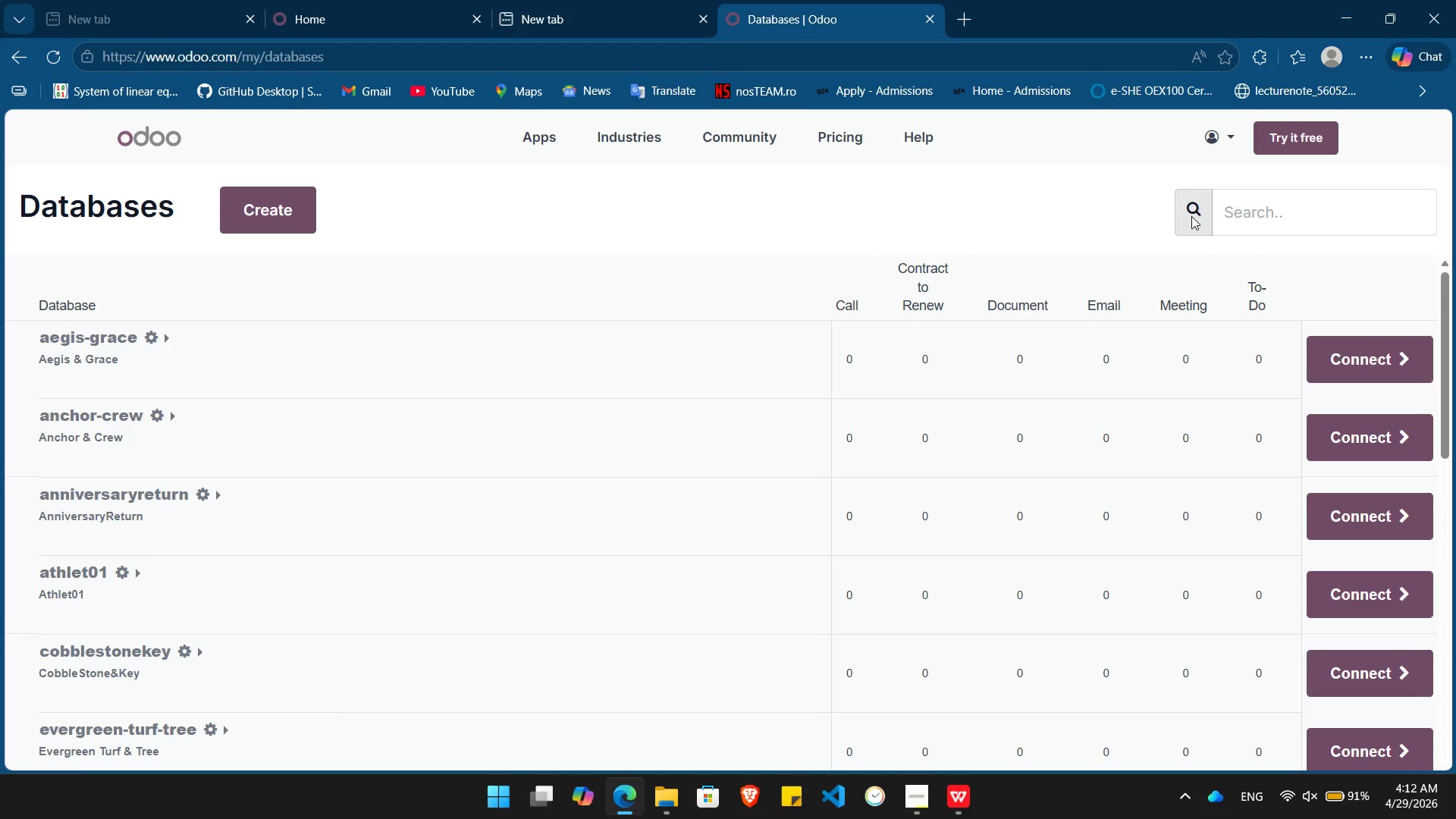 
left_click([315, 5])
 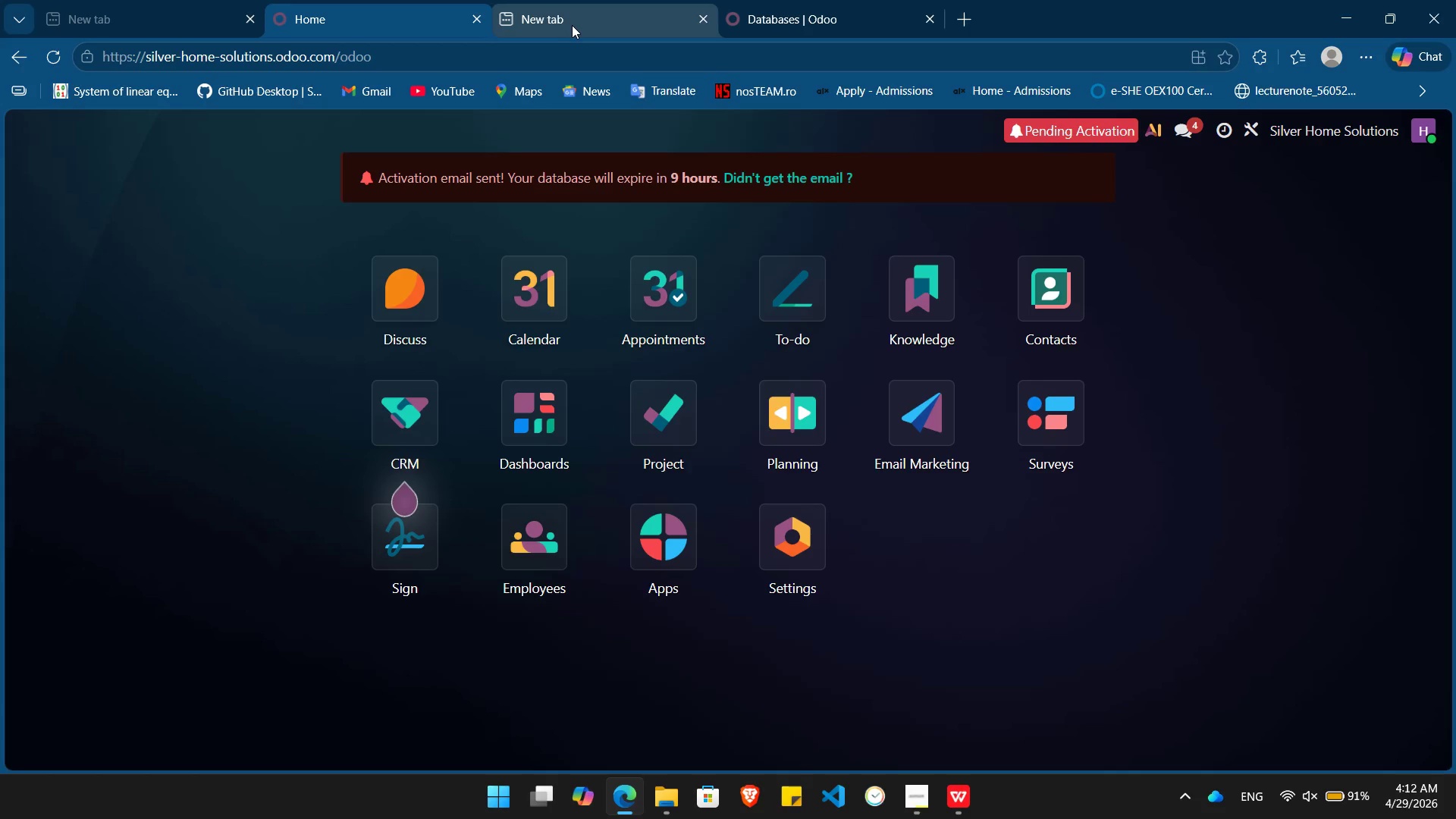 
left_click([574, 24])
 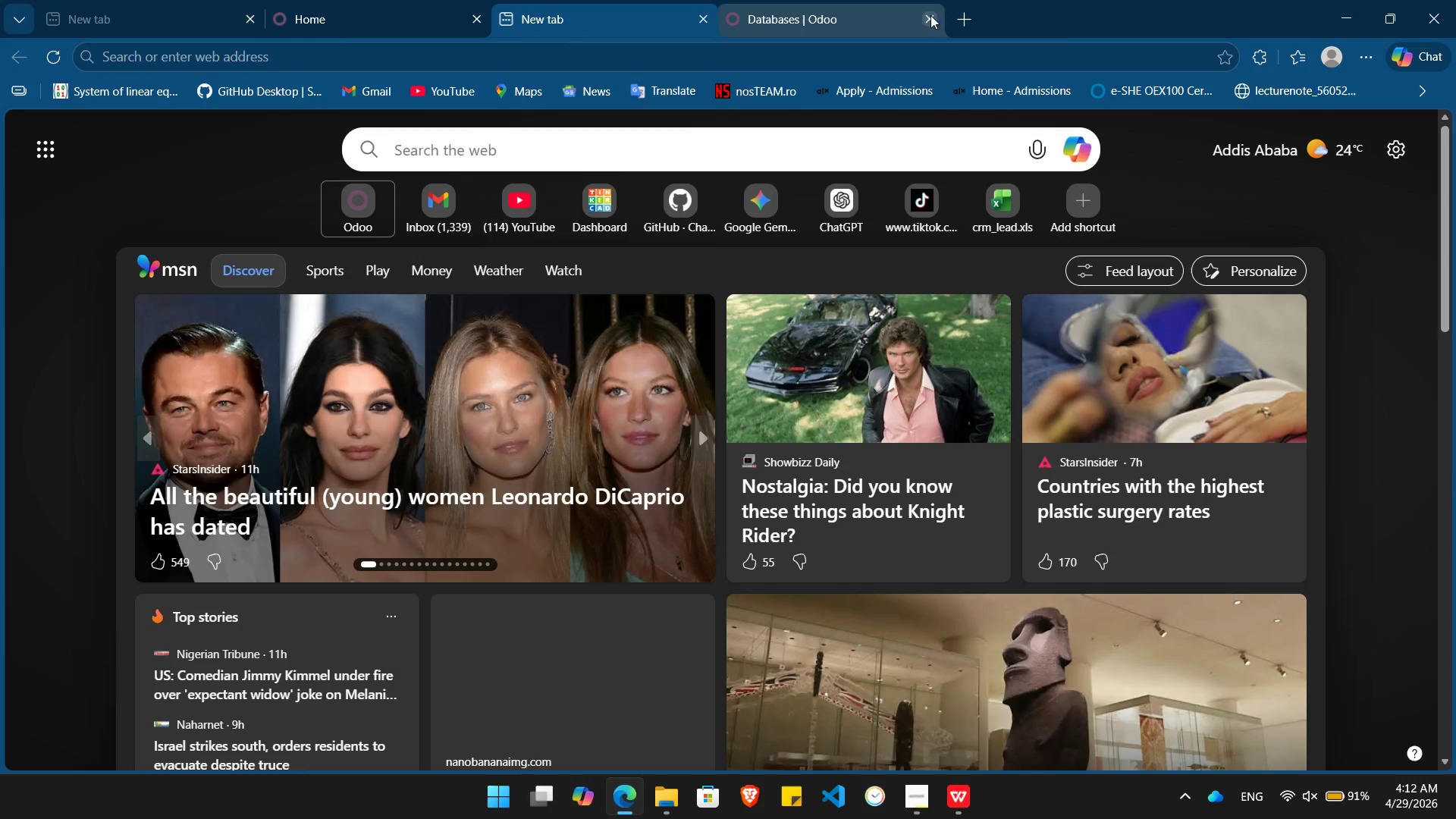 
left_click([927, 19])
 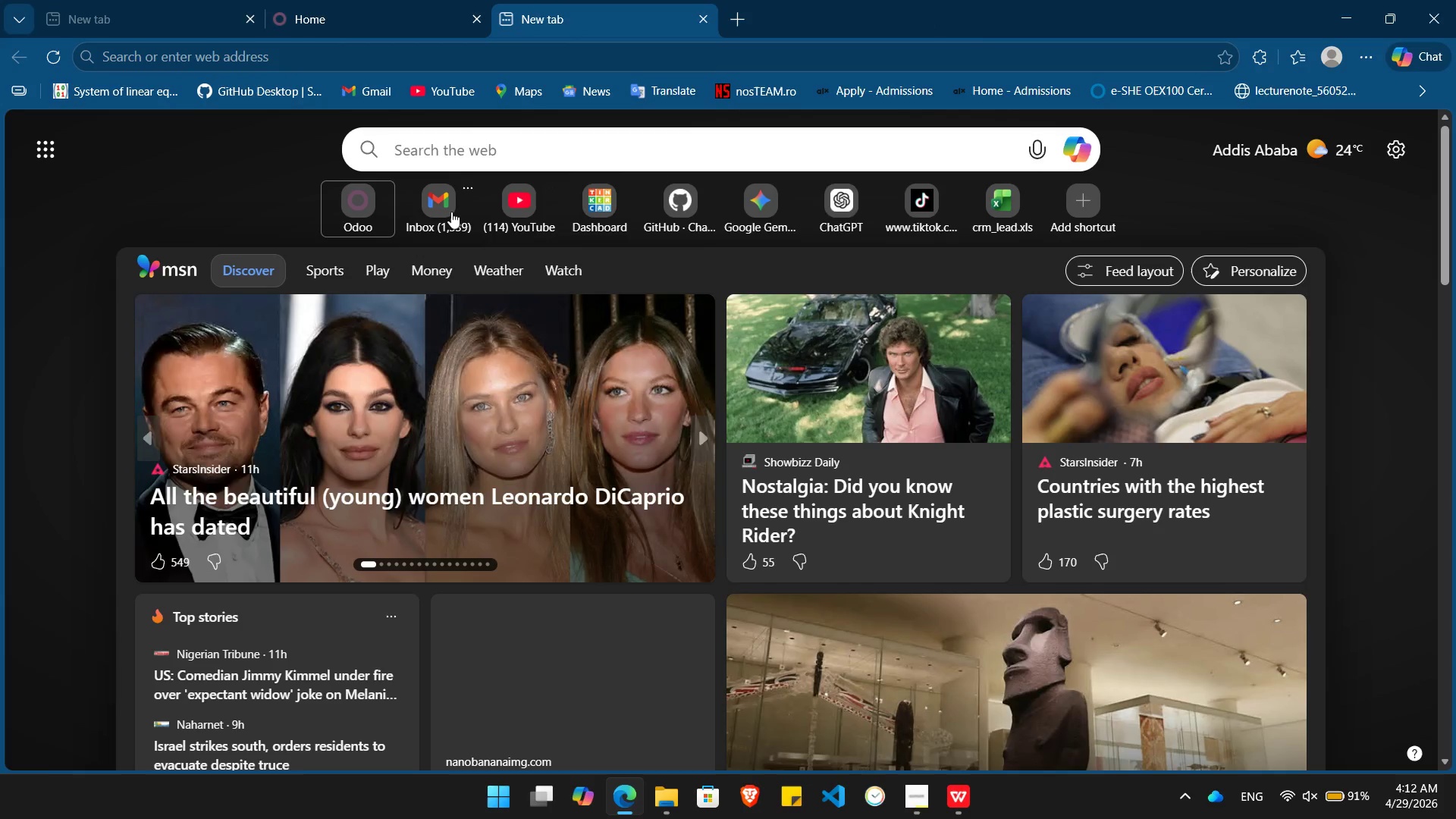 
left_click([450, 212])
 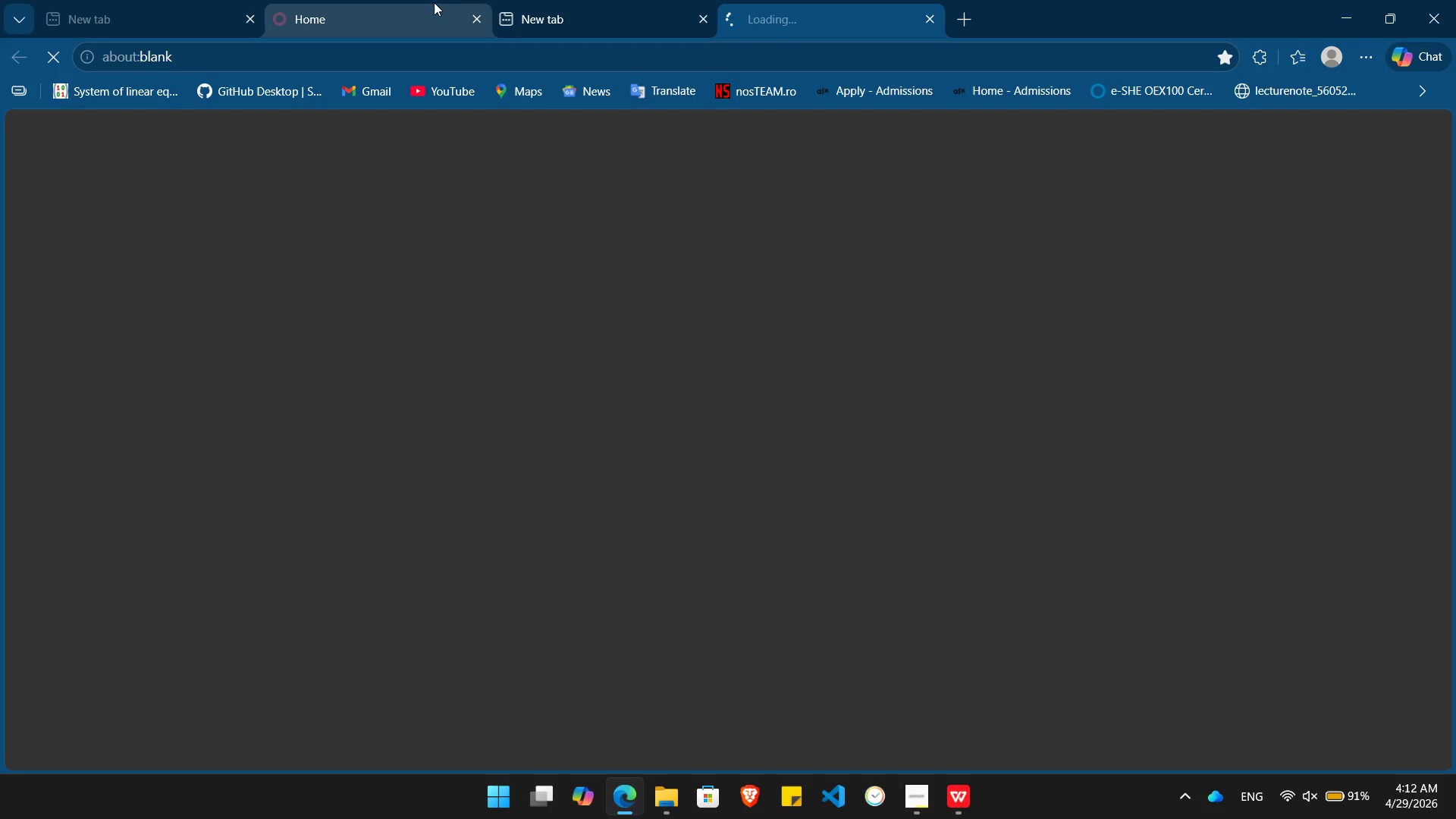 
mouse_move([381, 27])
 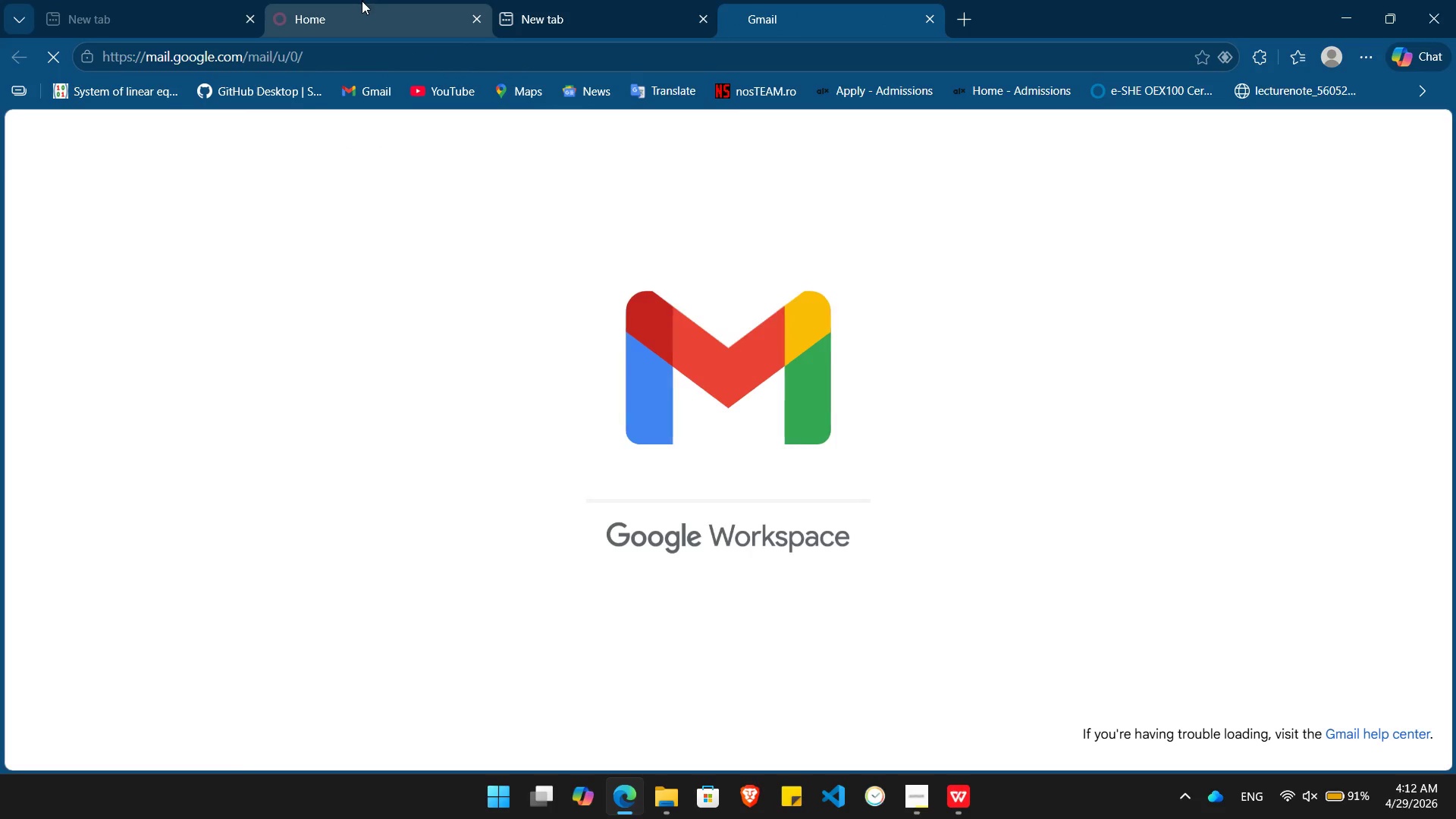 
left_click([362, 8])
 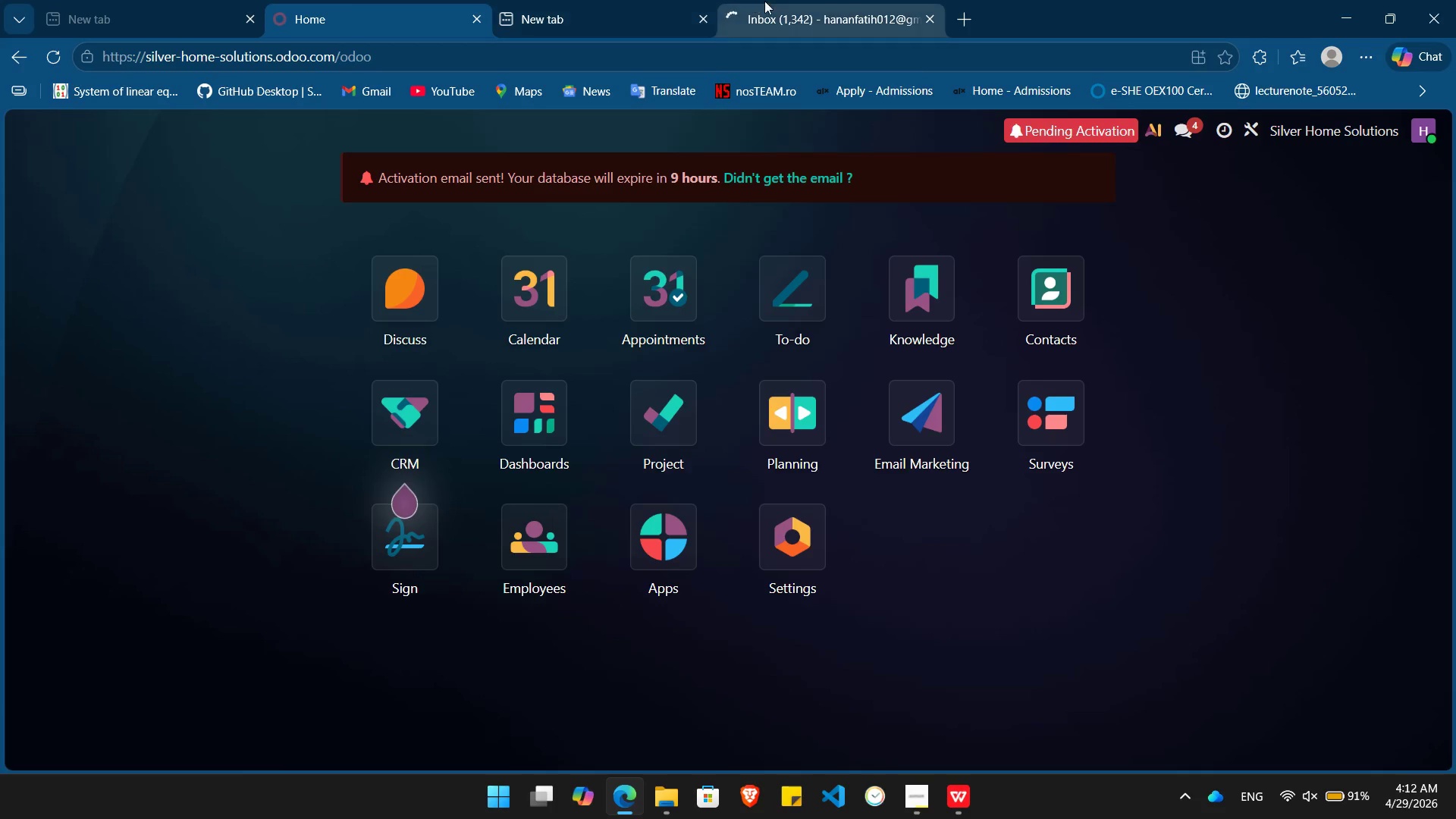 
left_click([784, 5])
 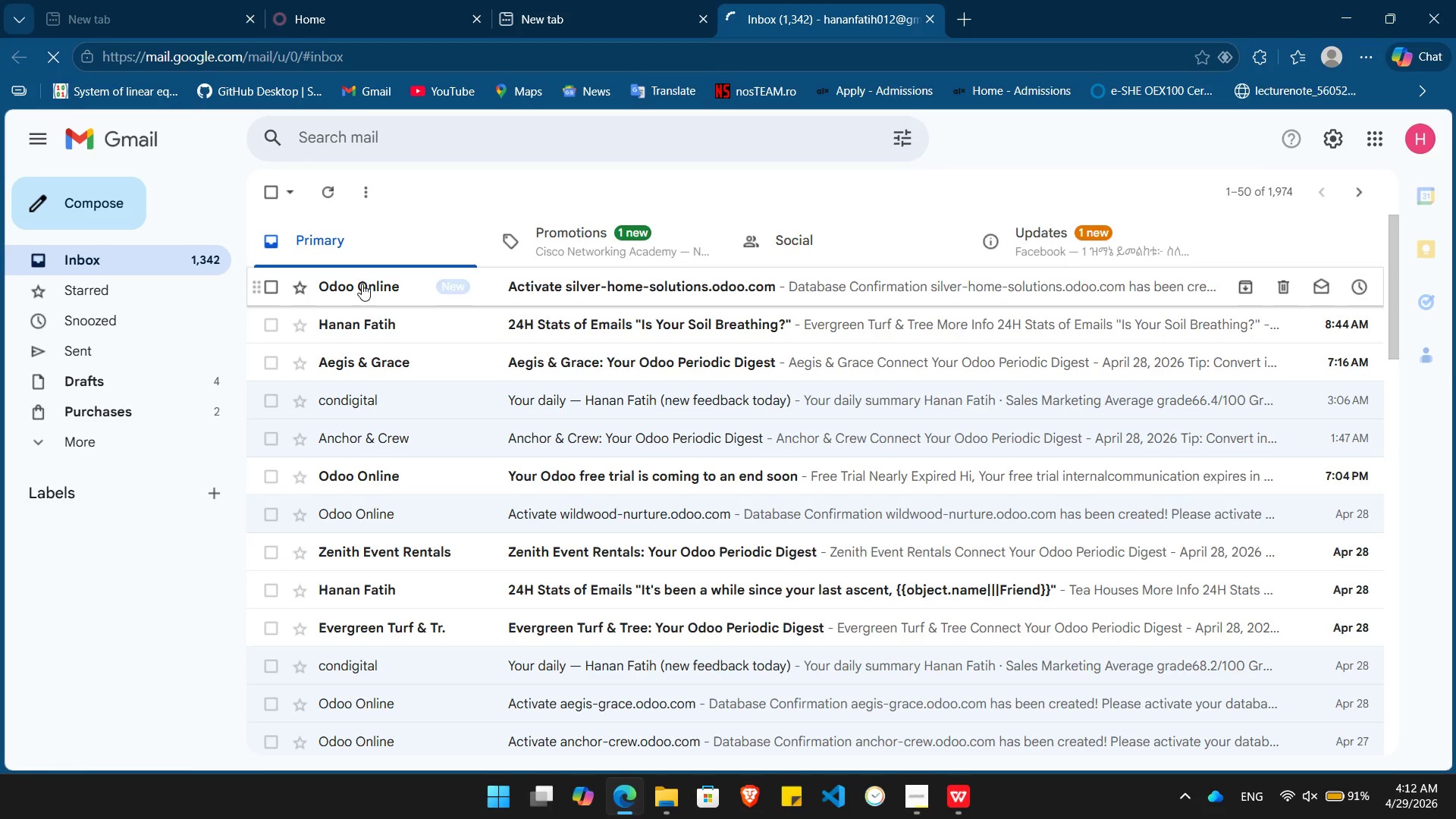 
left_click([361, 284])
 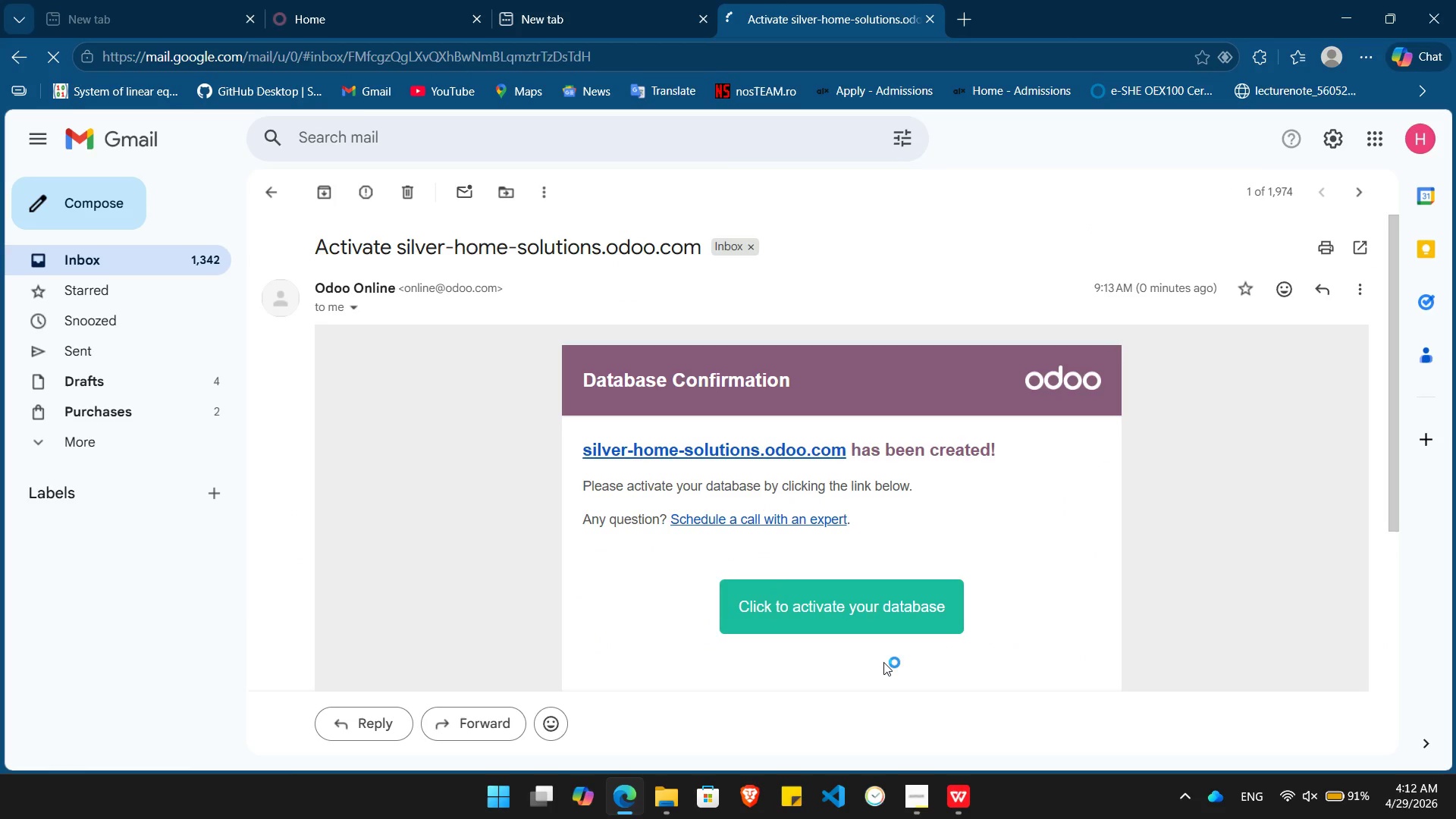 
left_click([849, 601])
 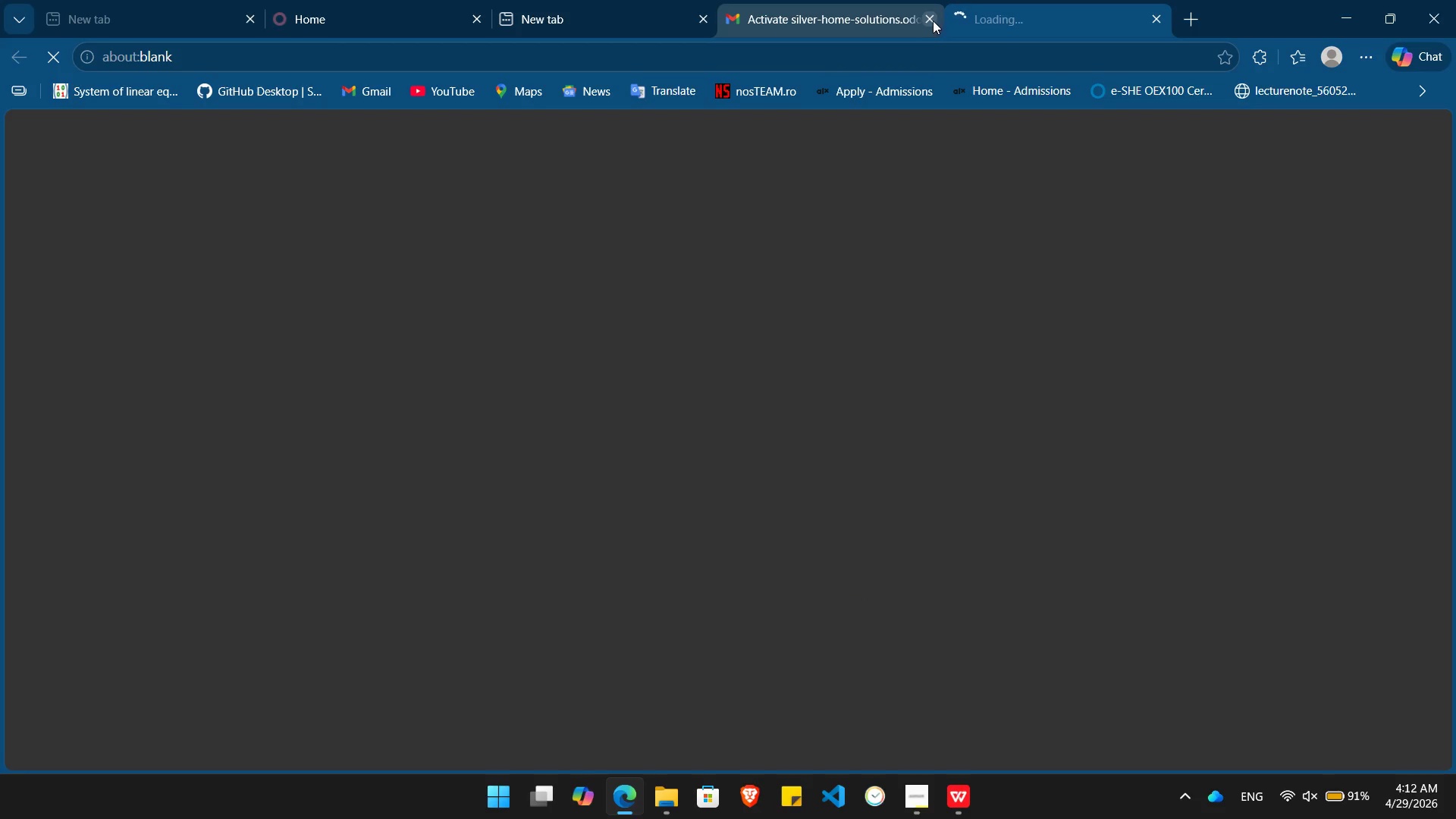 
left_click([929, 20])
 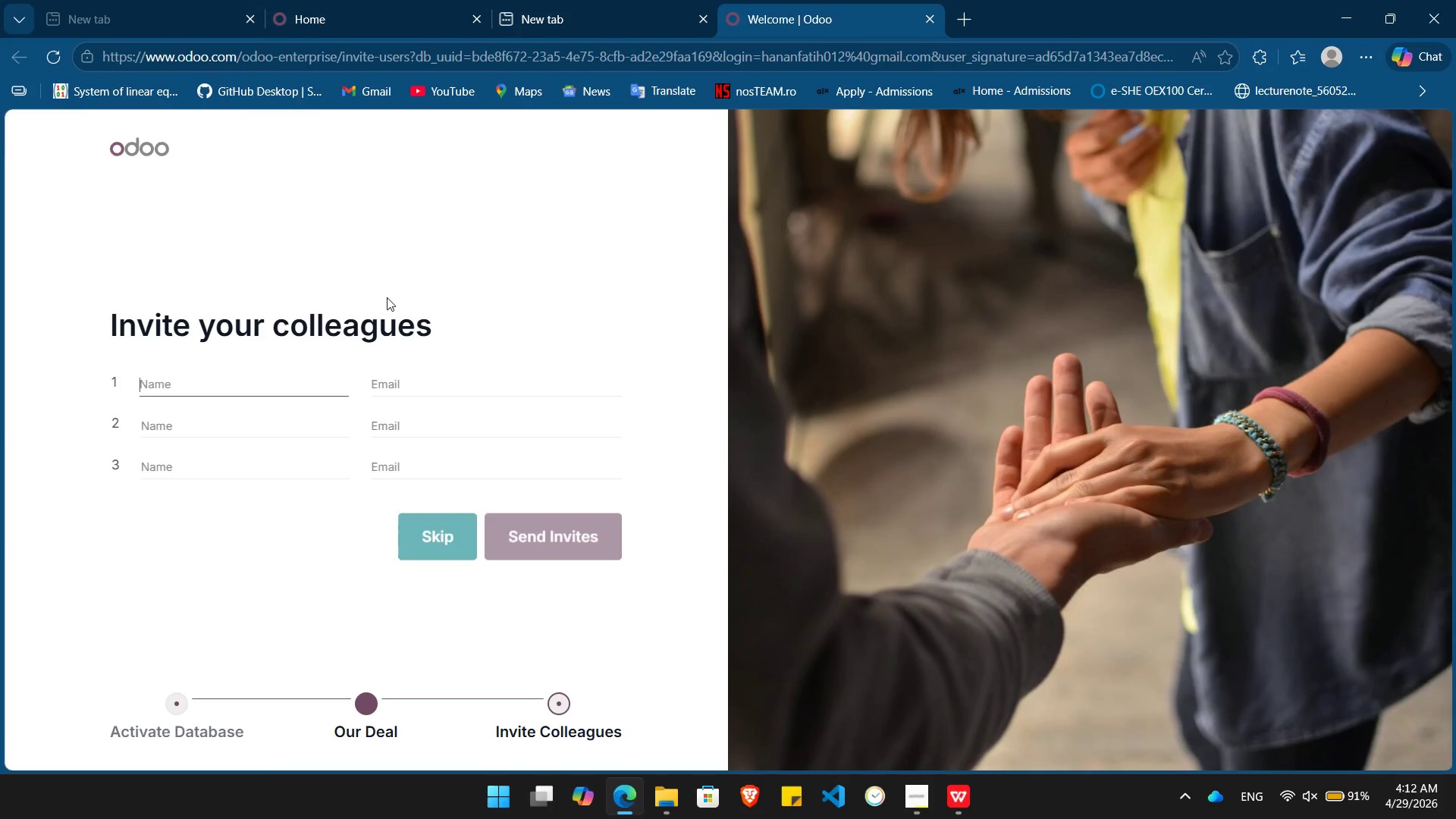 
left_click([441, 547])
 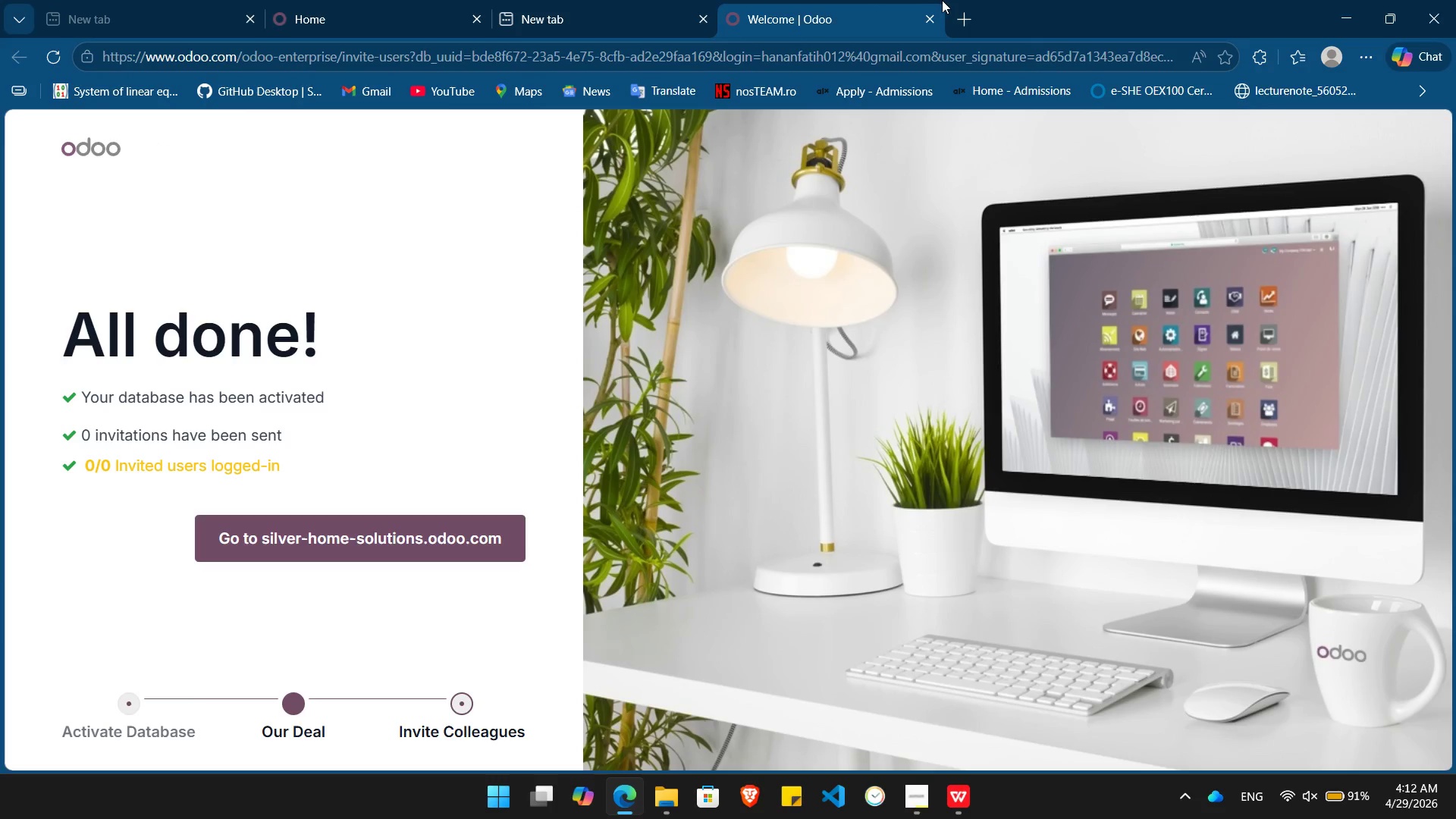 
left_click([928, 19])
 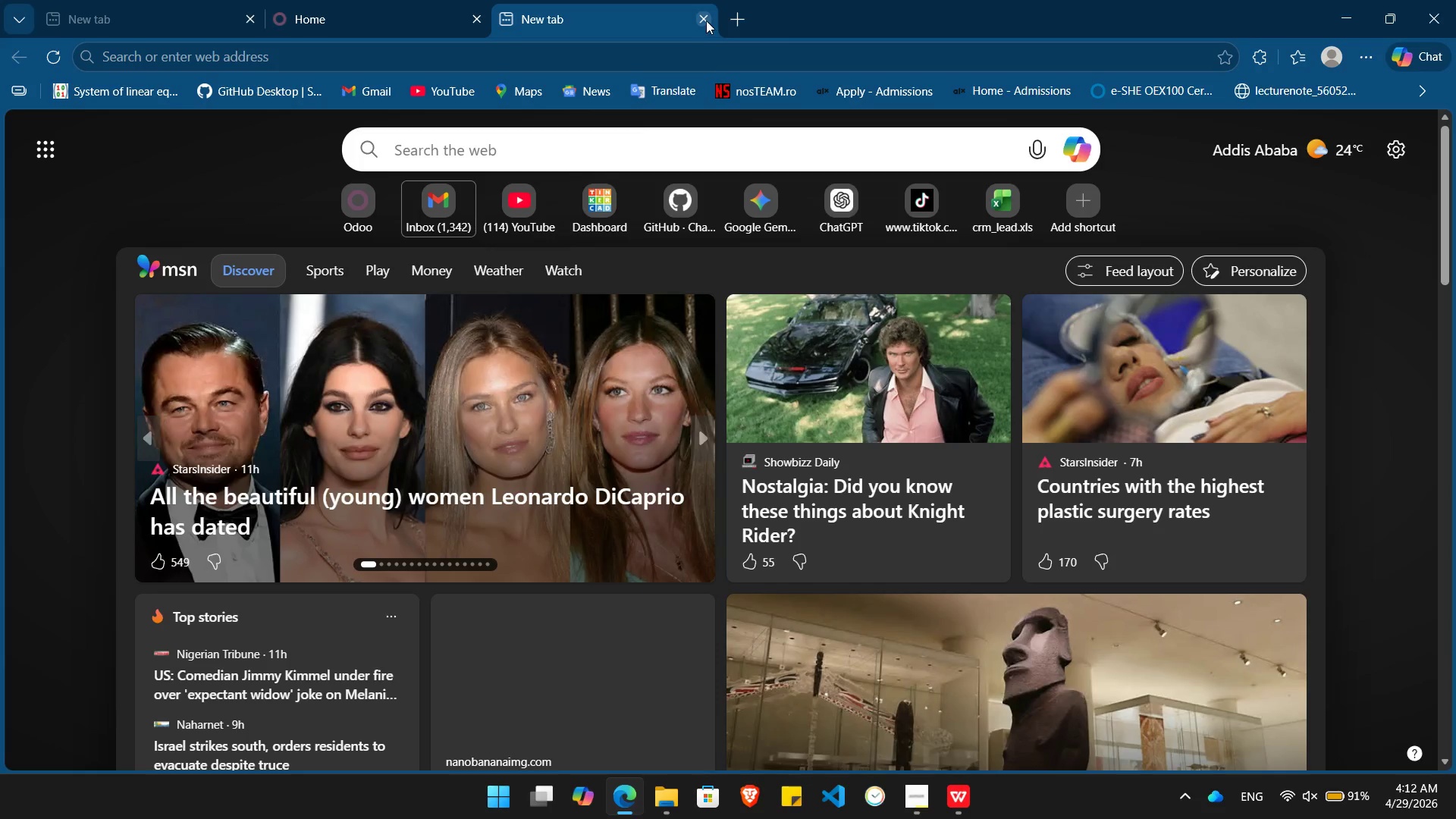 
left_click([703, 19])
 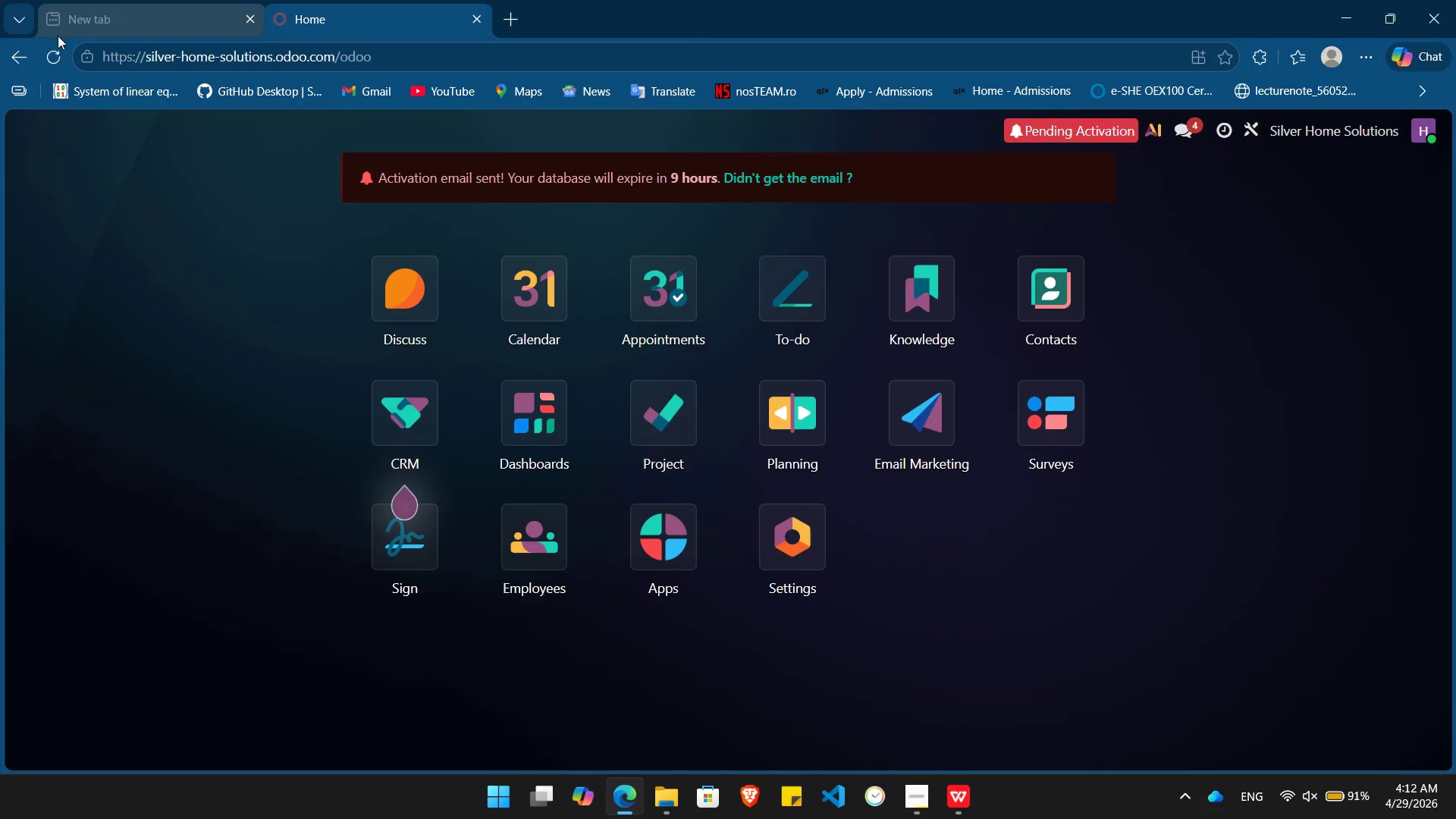 
left_click([47, 65])
 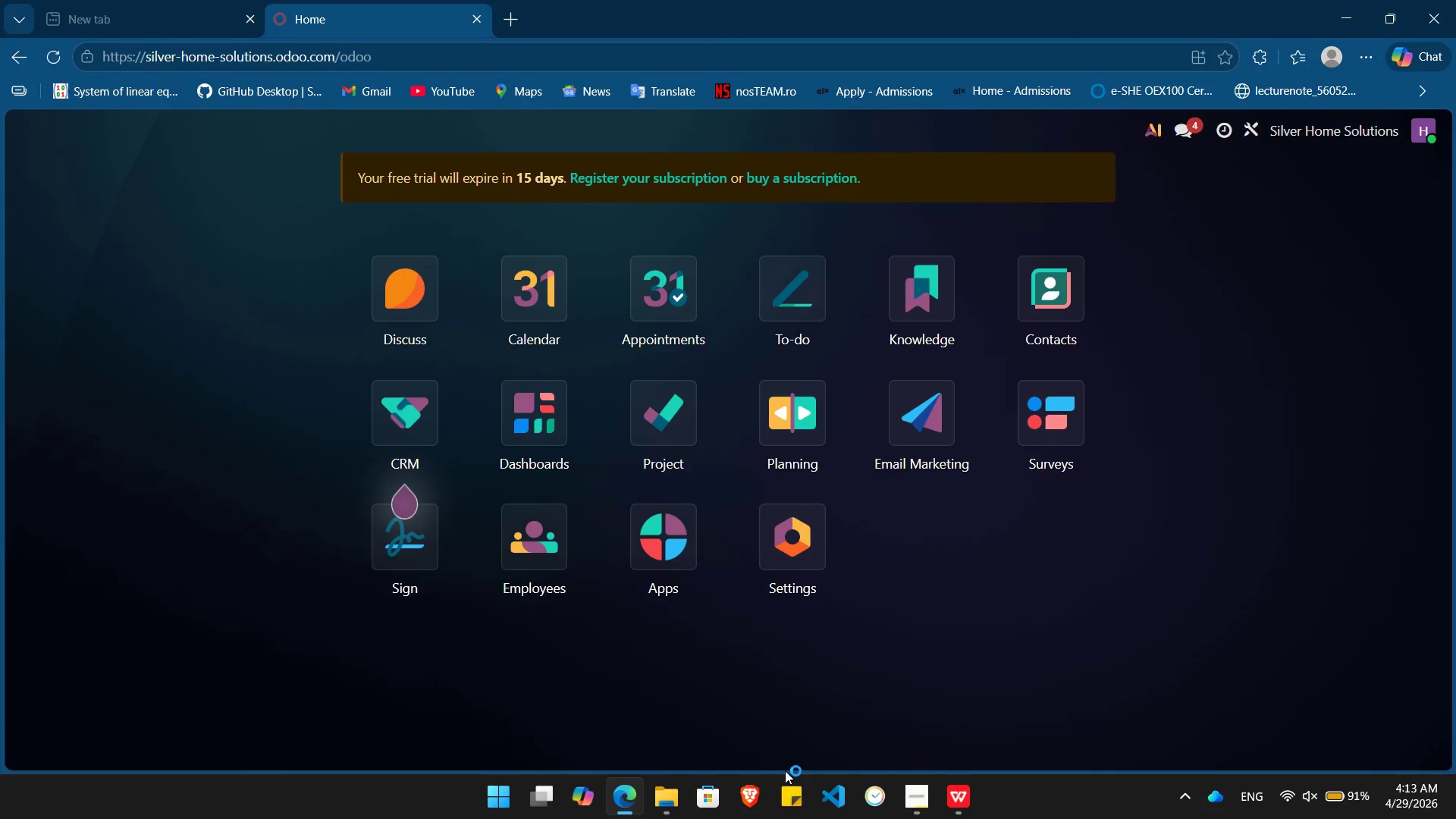 
wait(6.16)
 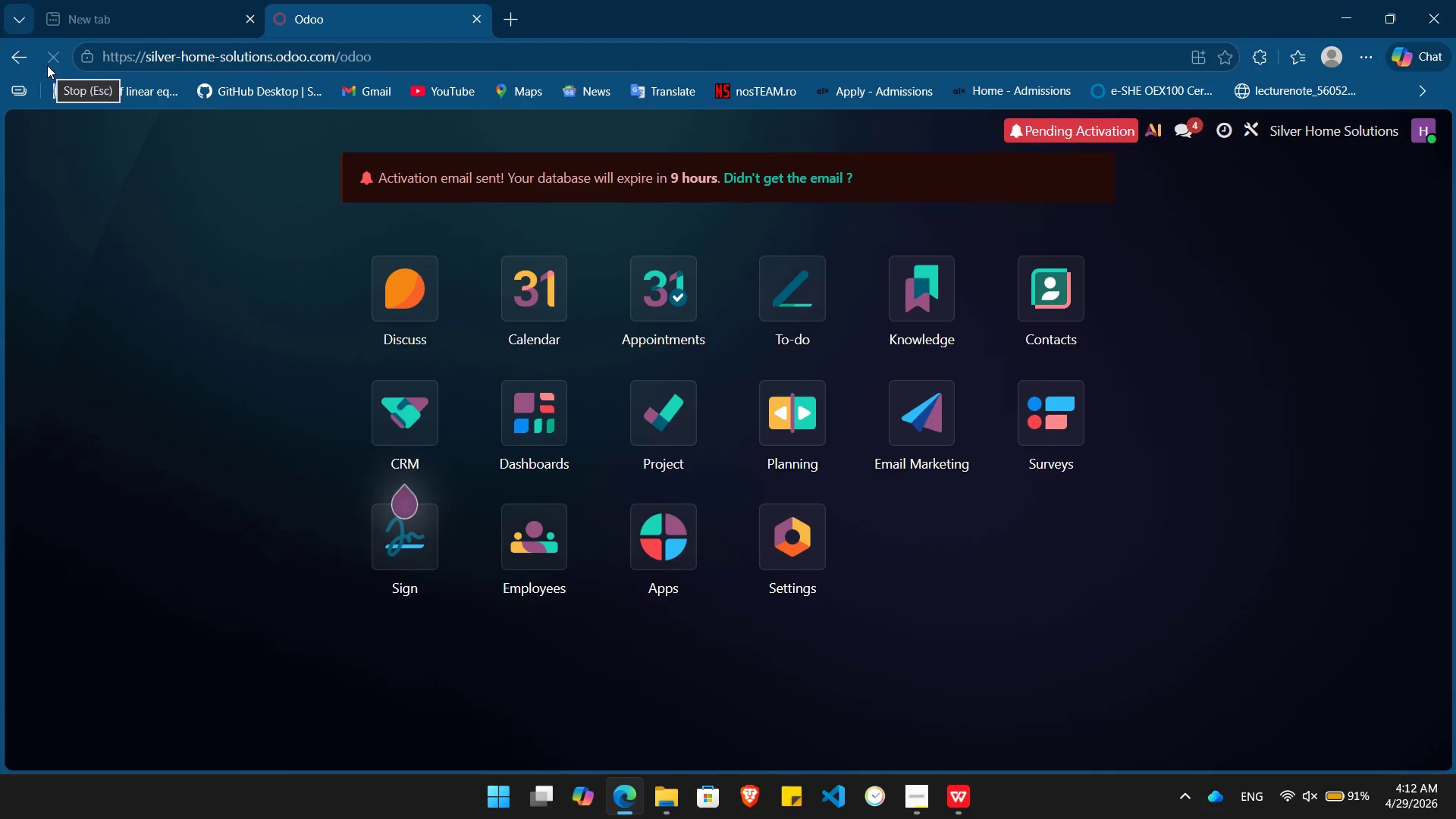 
left_click([654, 542])
 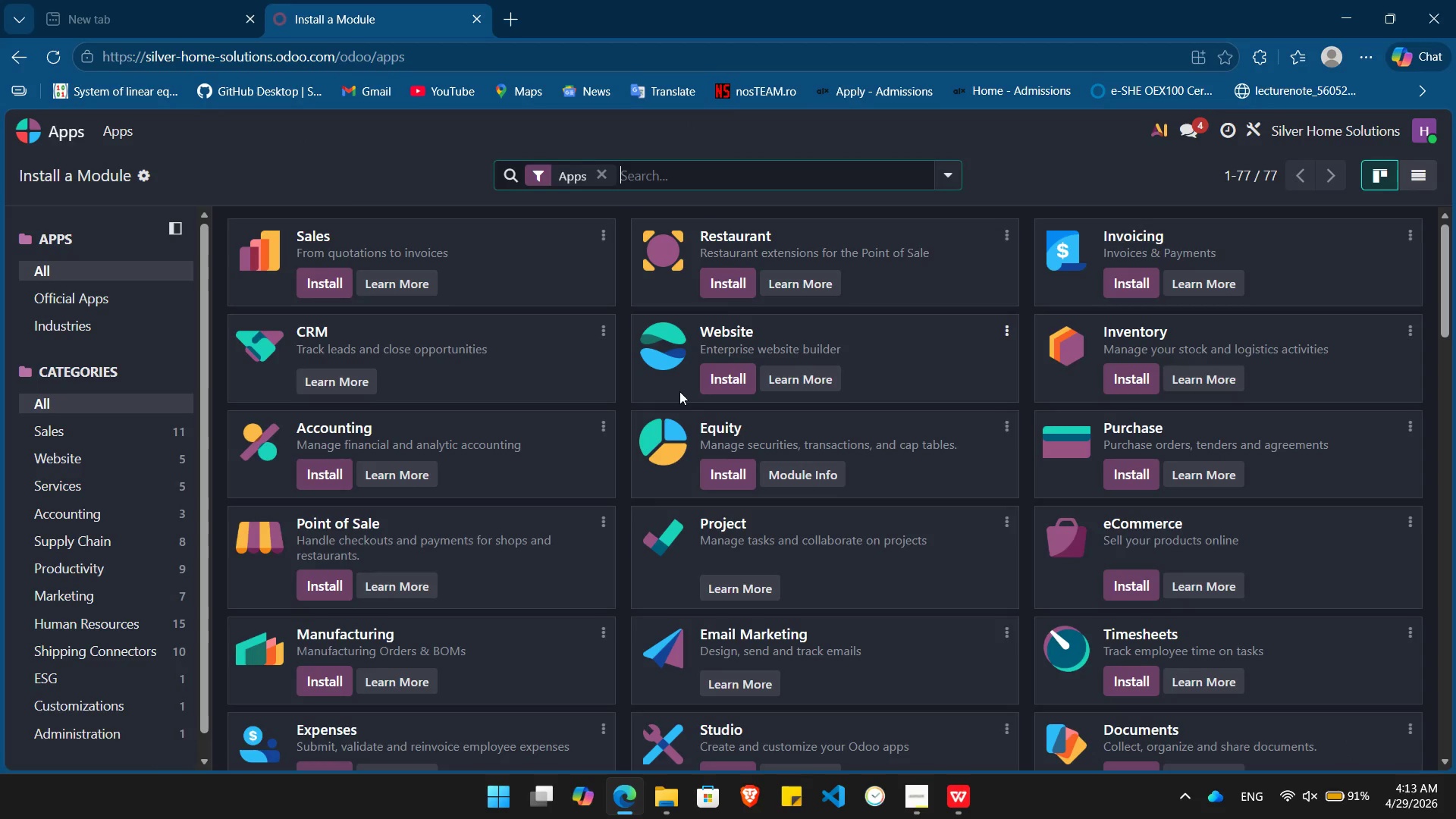 
type(market)
 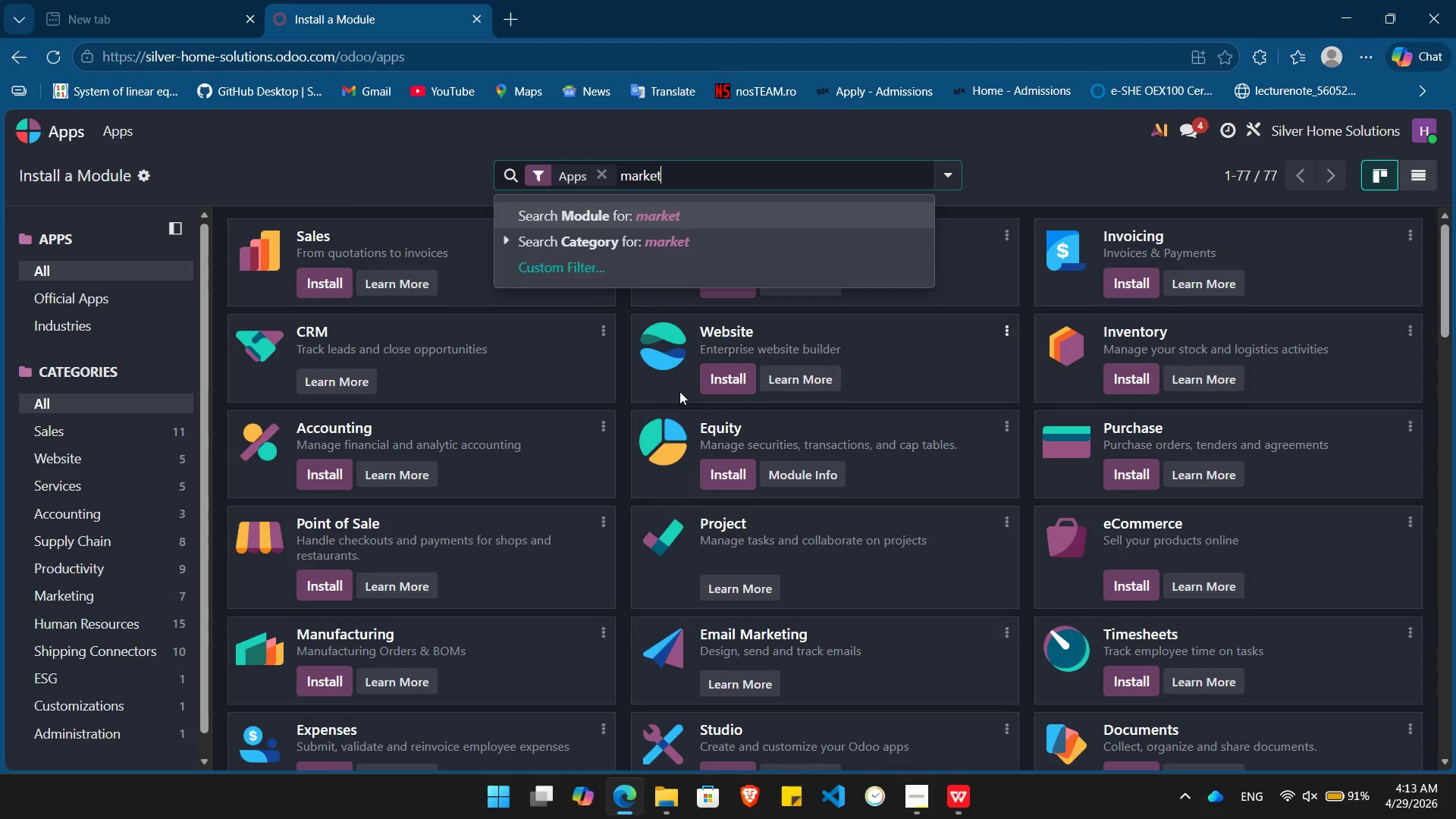 
key(Enter)
 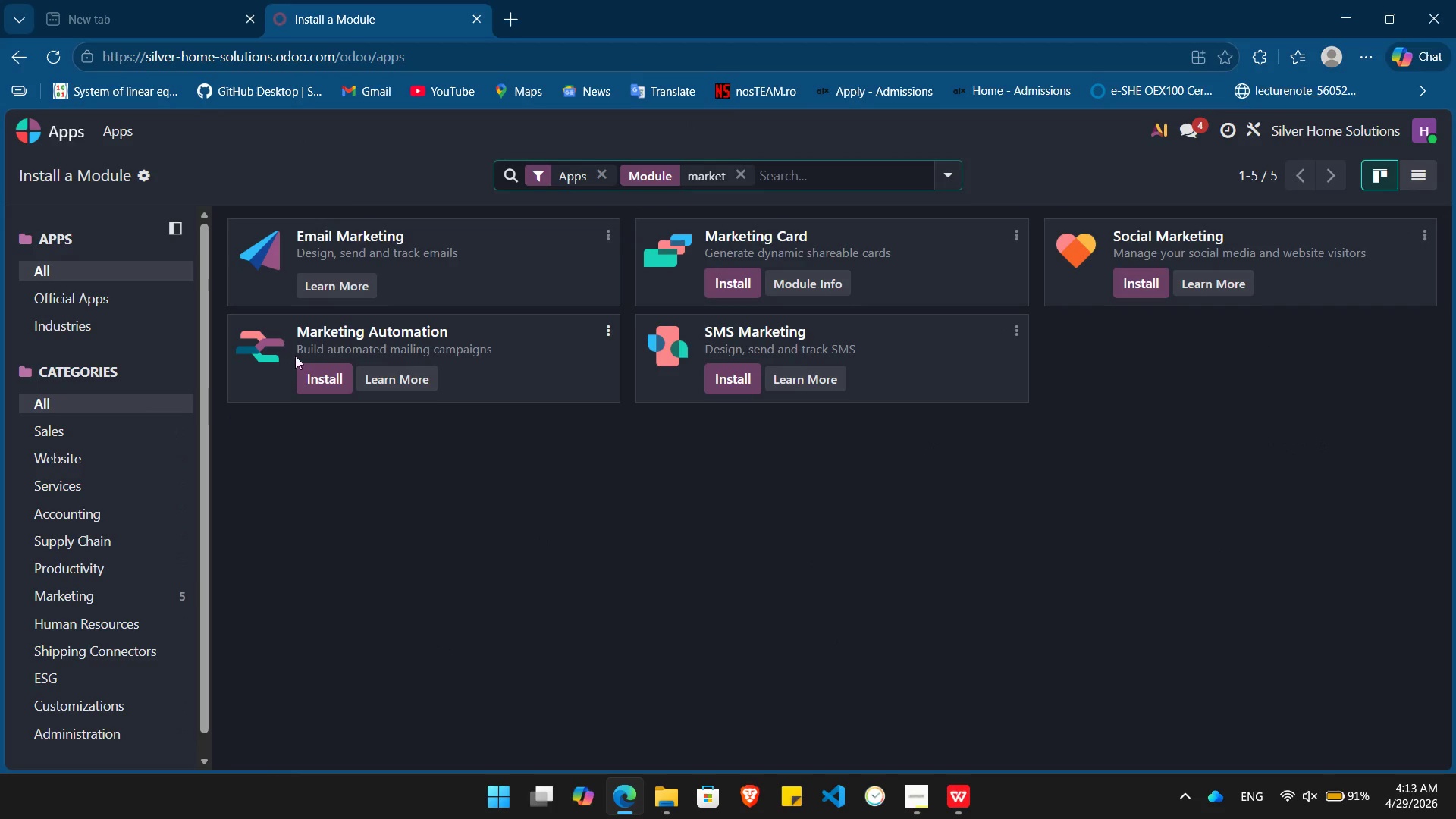 
left_click([311, 378])
 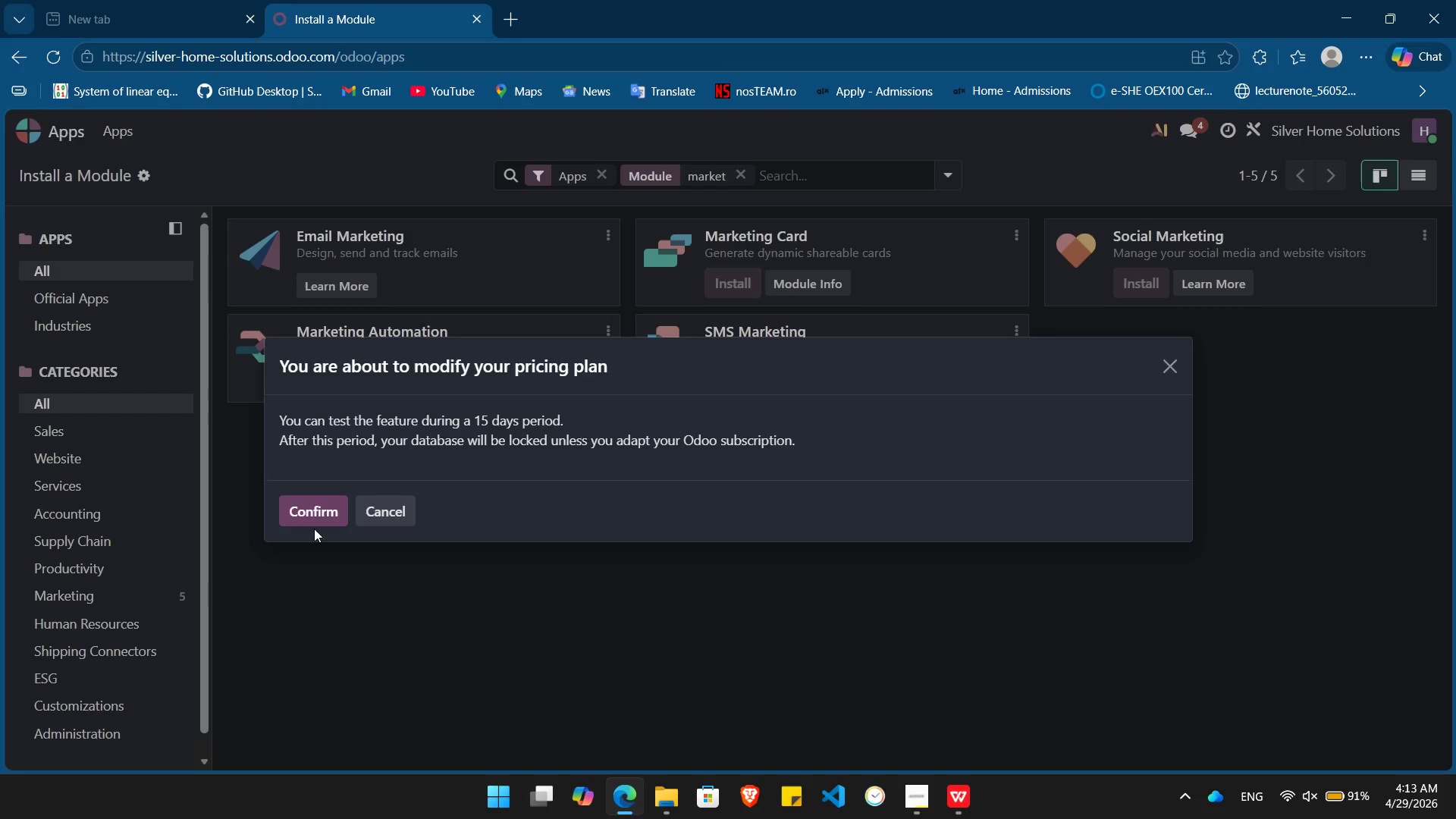 
left_click([321, 509])
 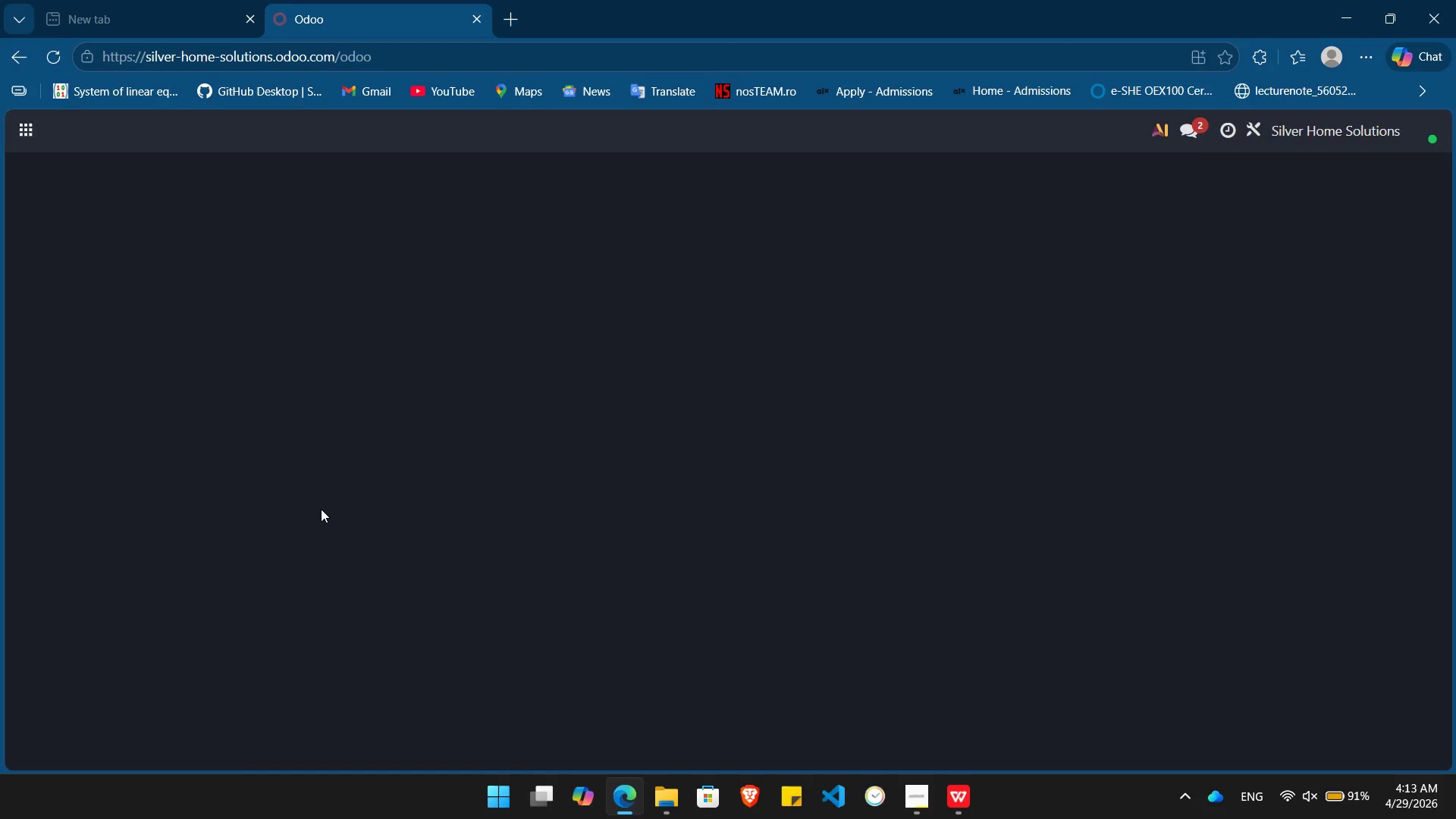 
wait(14.28)
 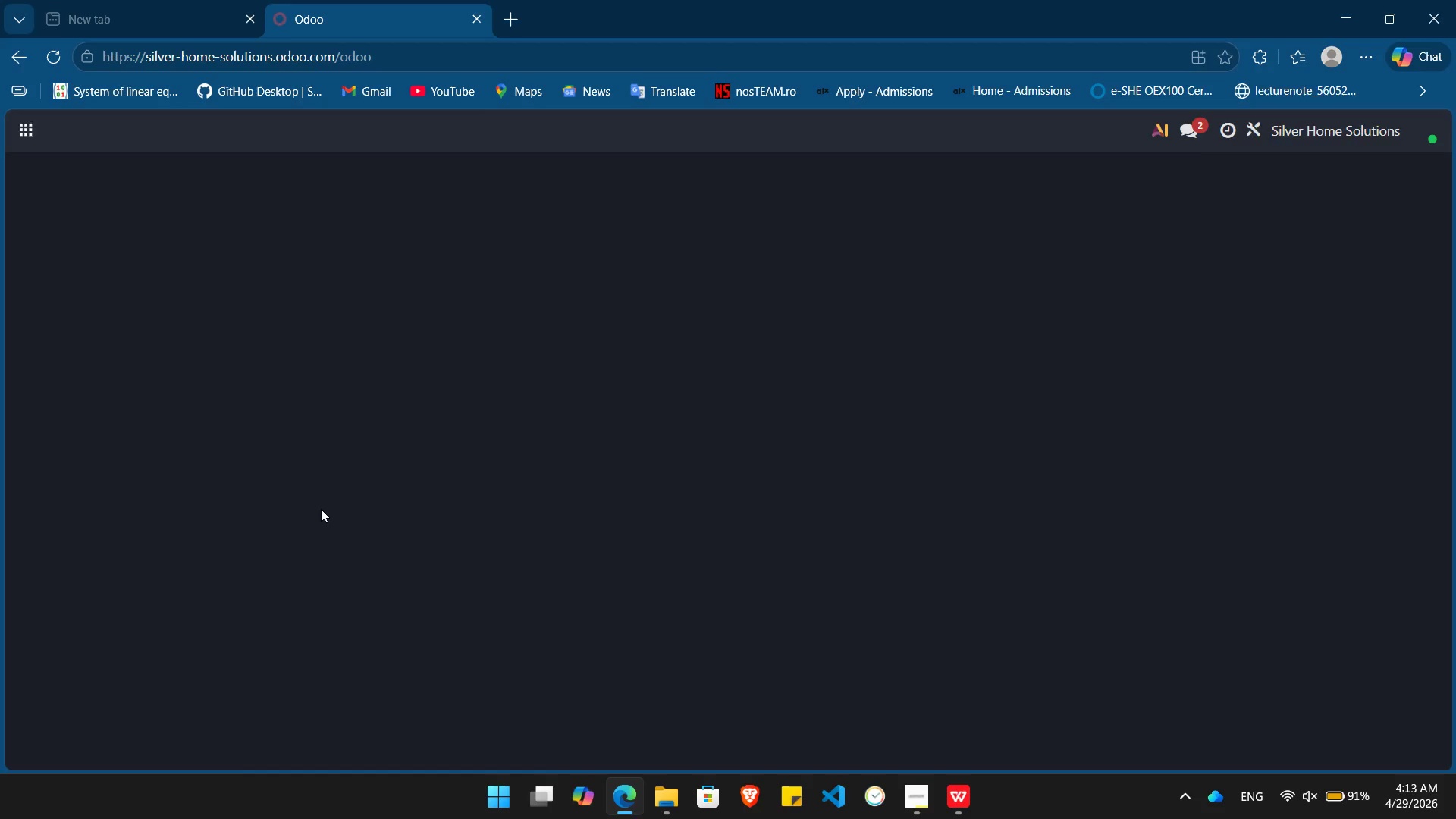 
left_click([1254, 128])
 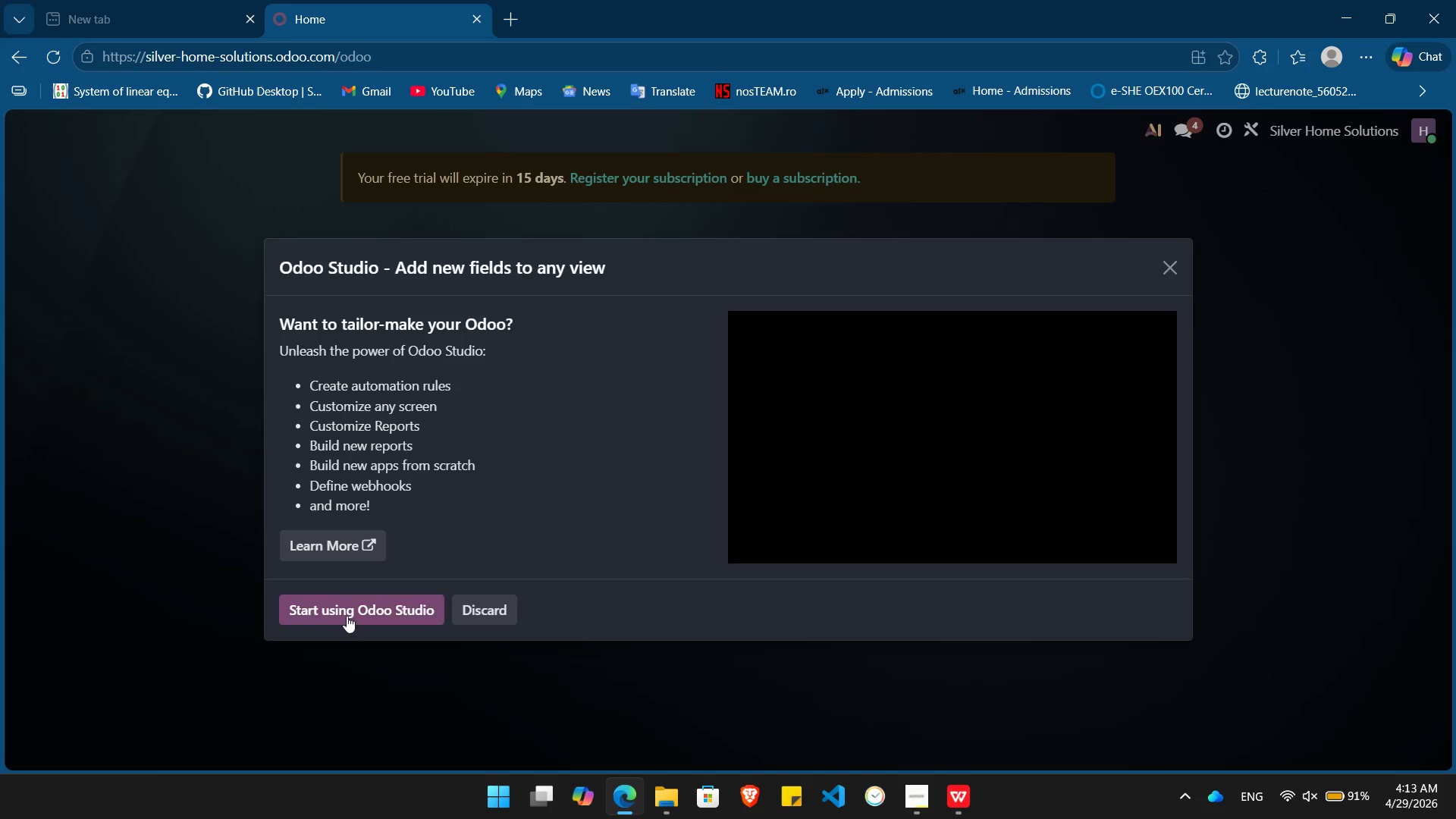 
left_click([344, 614])
 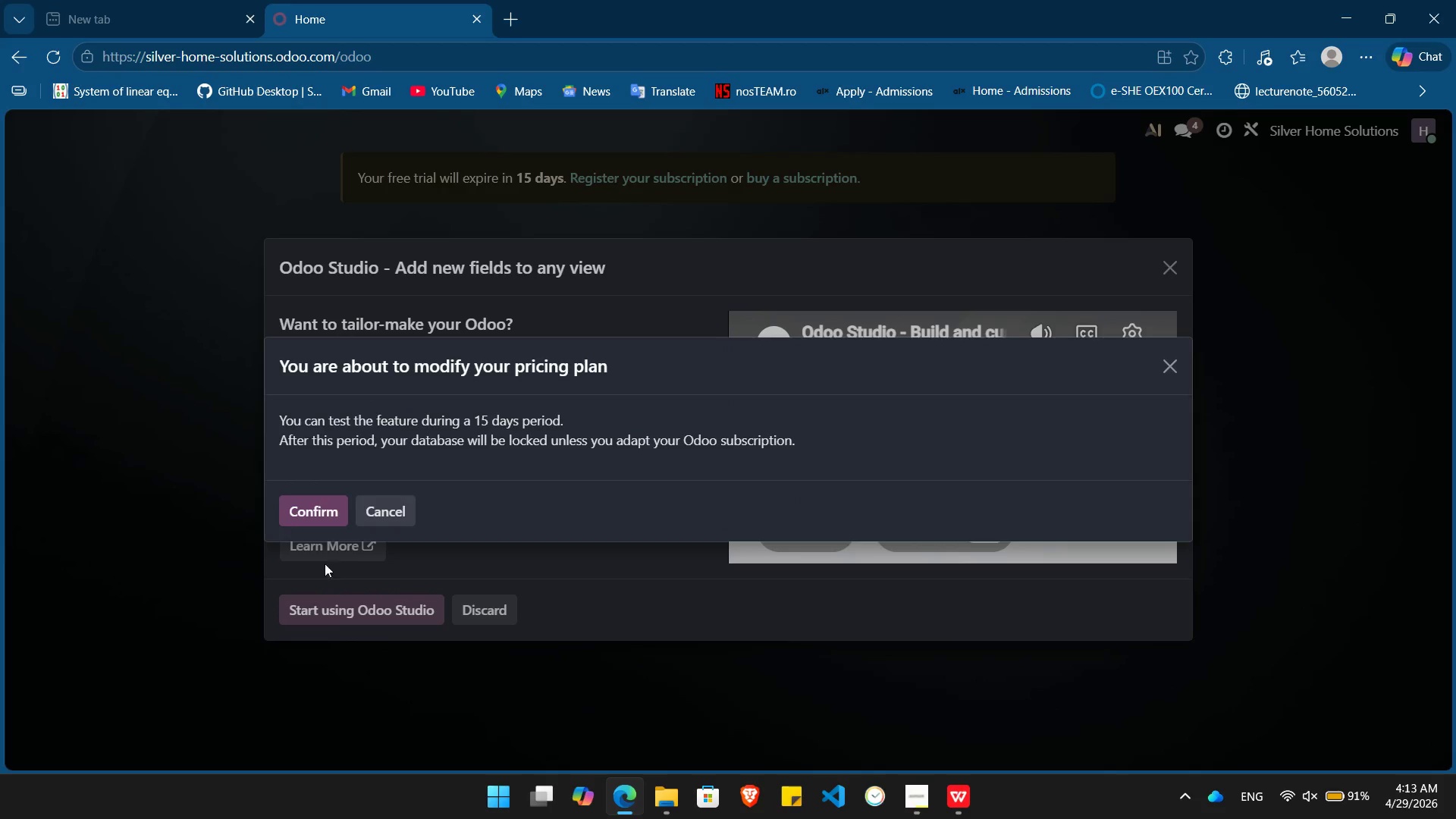 
left_click([306, 509])
 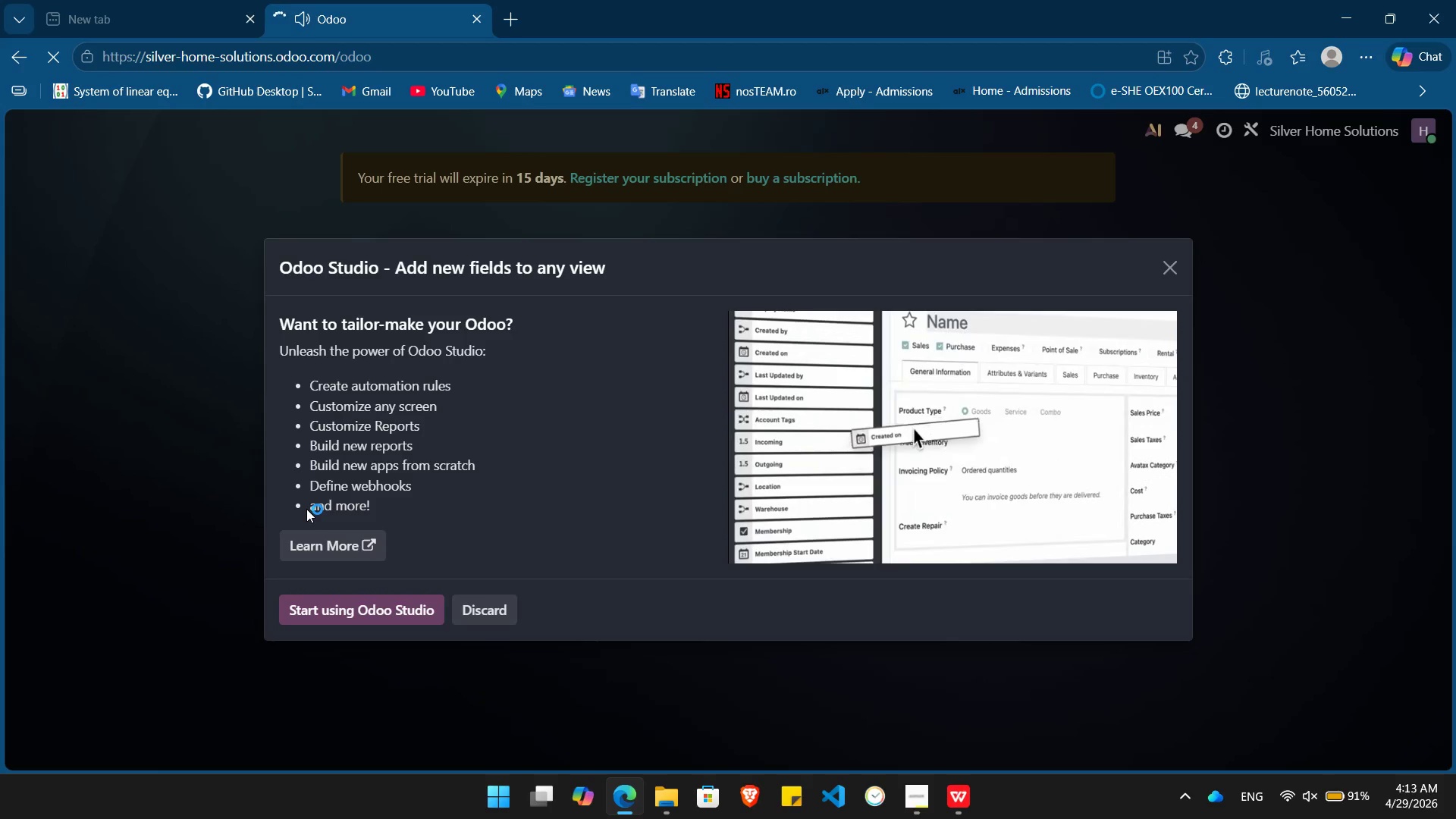 
wait(13.39)
 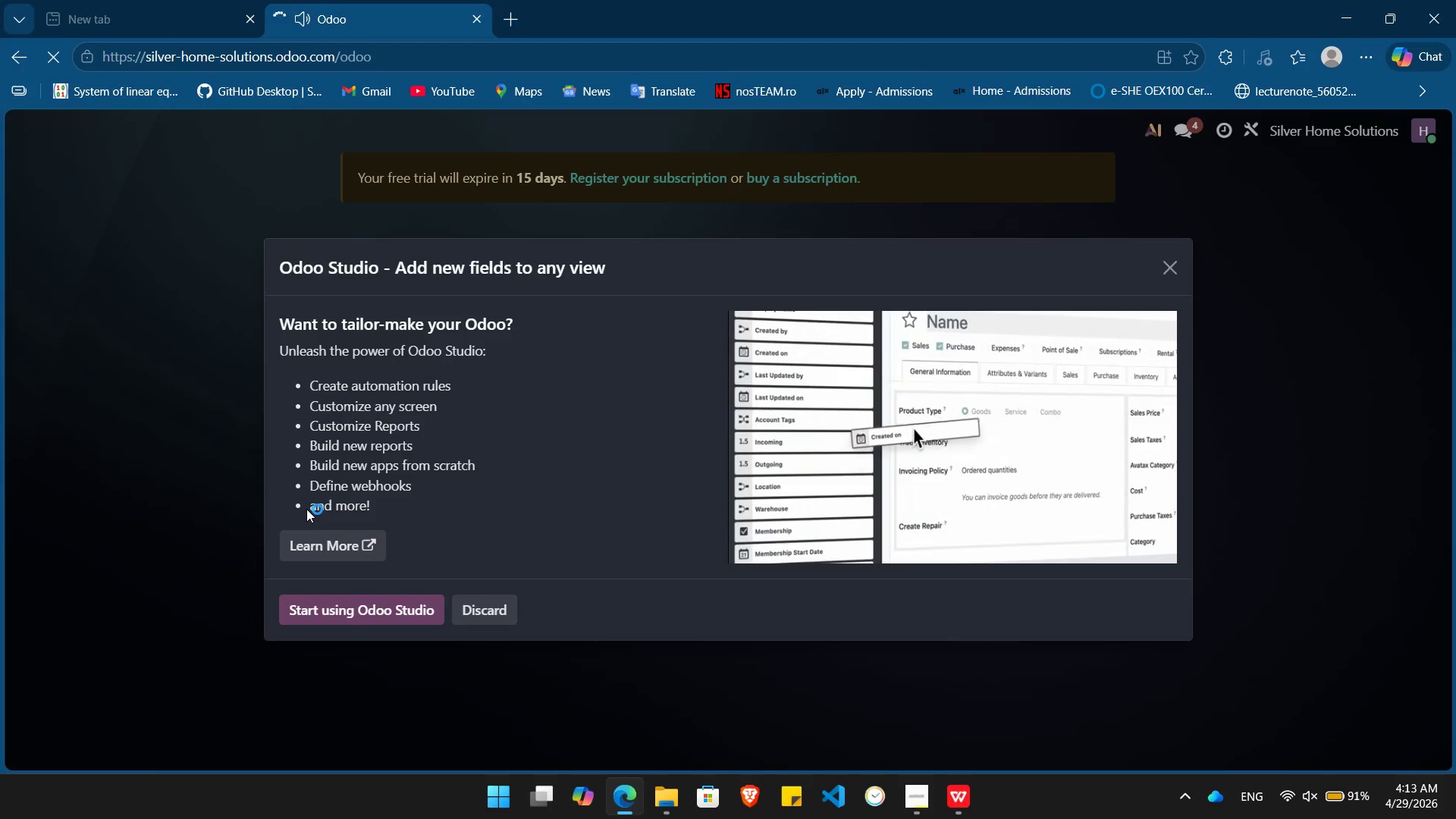 
left_click([917, 561])
 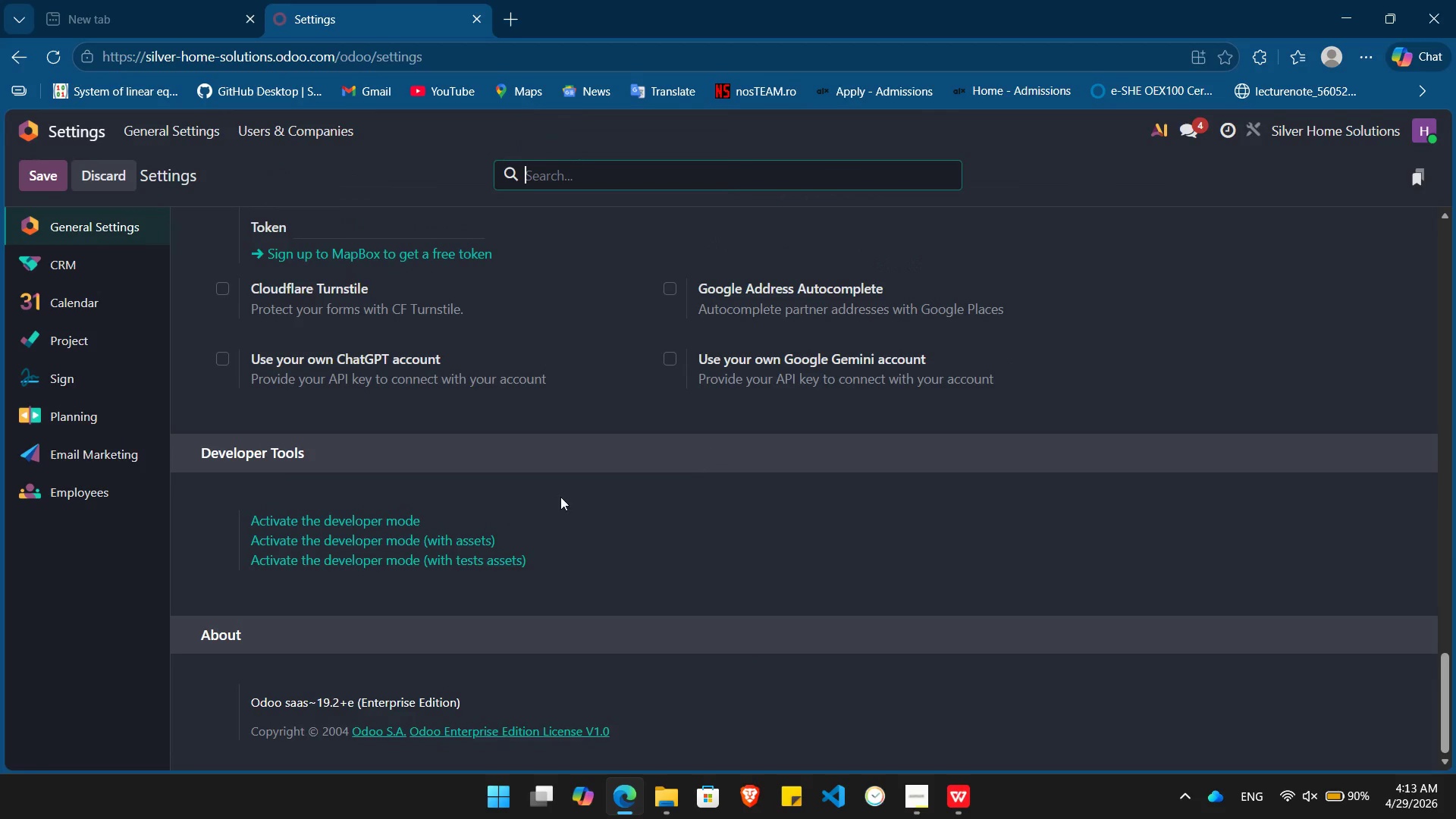 
wait(5.55)
 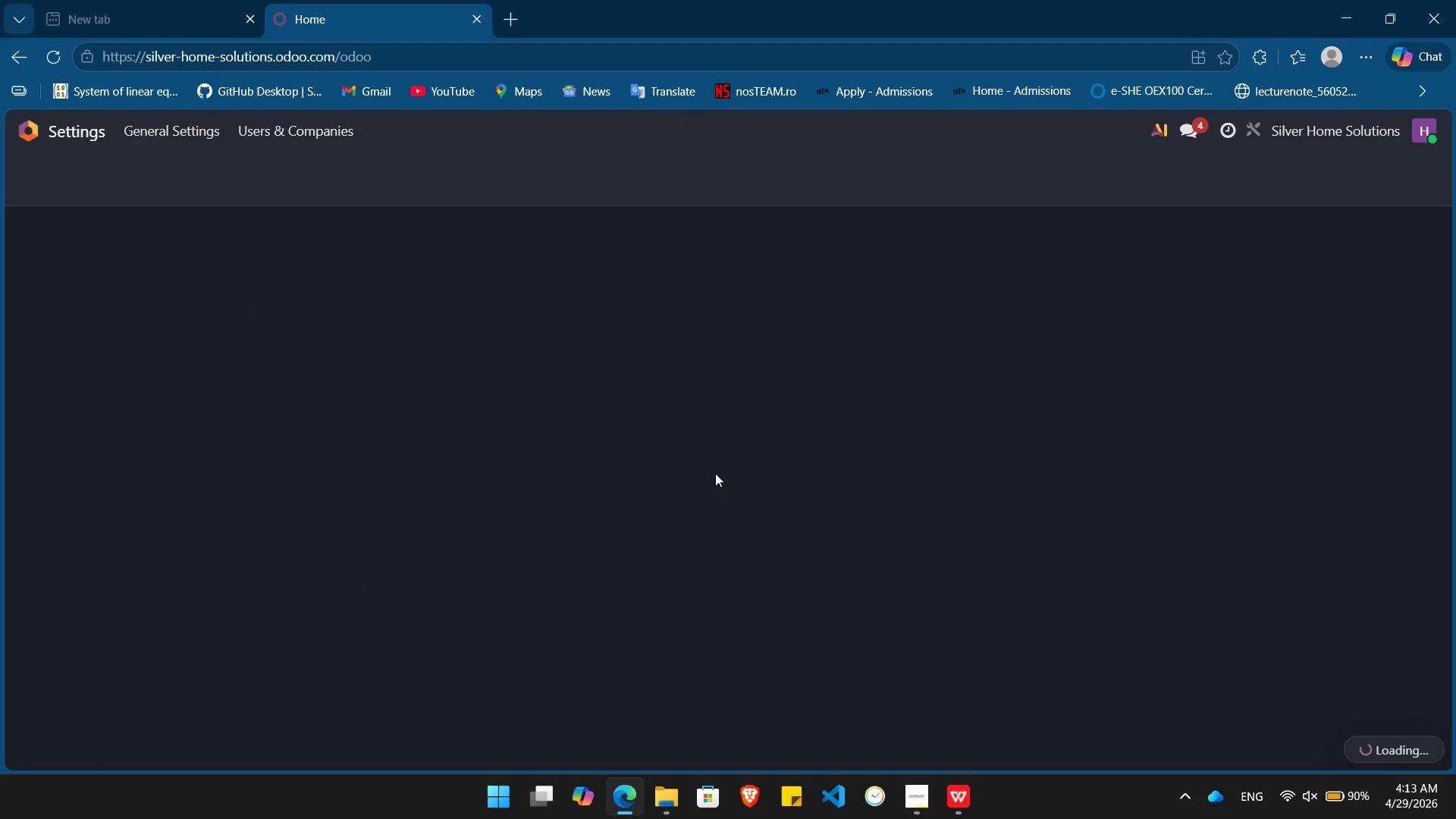 
left_click([351, 521])
 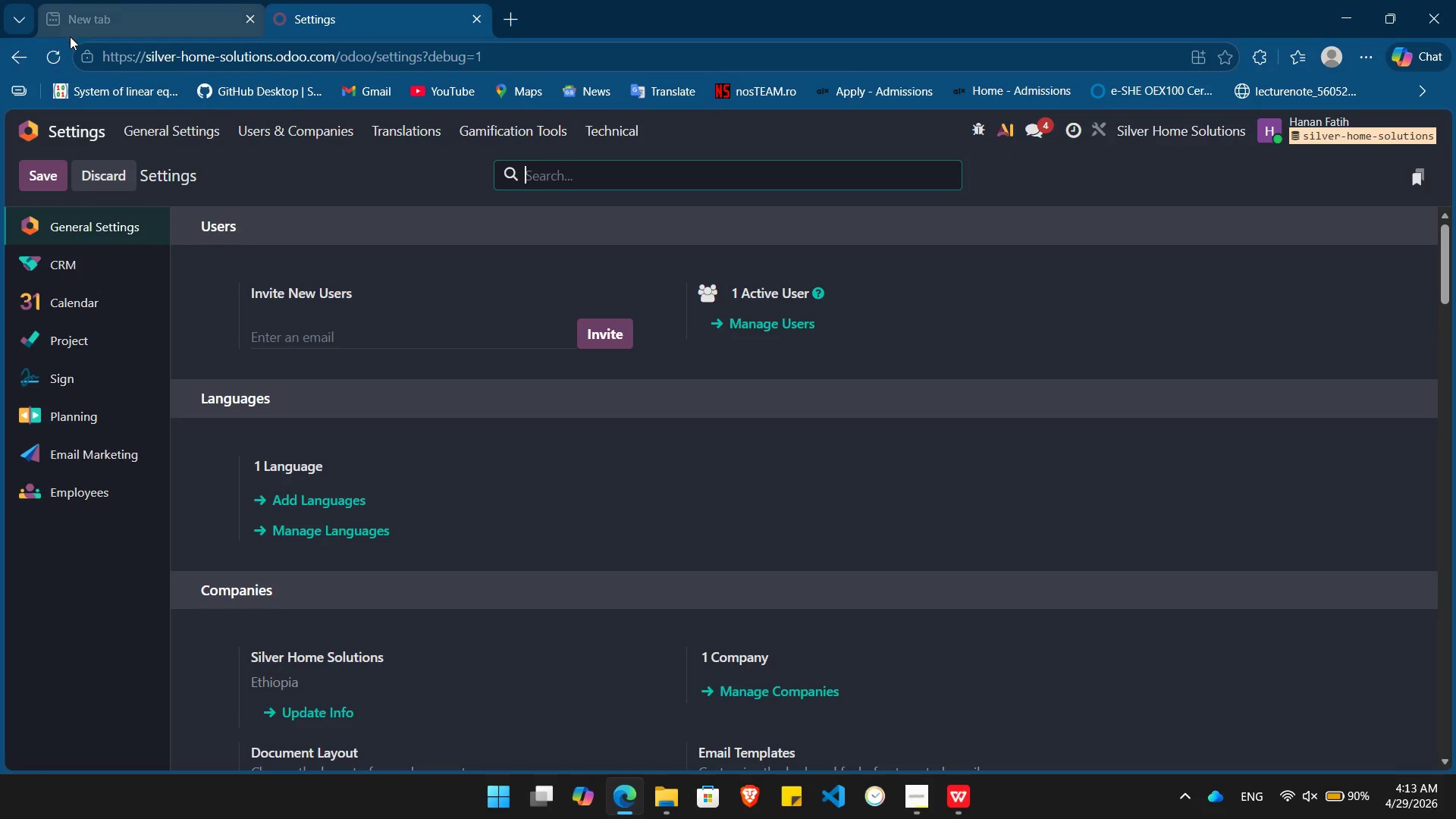 
left_click([71, 128])
 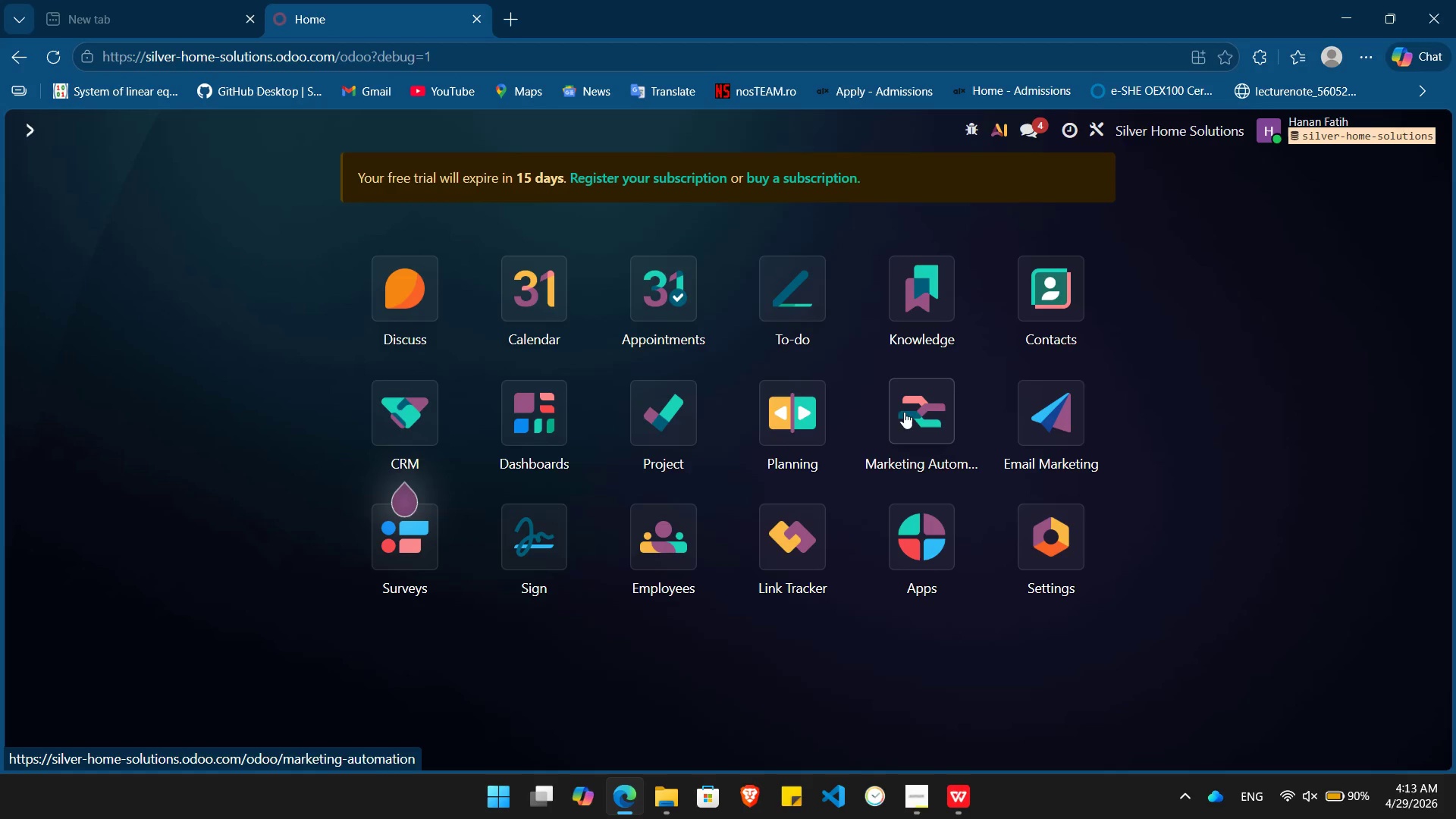 
left_click([1046, 288])
 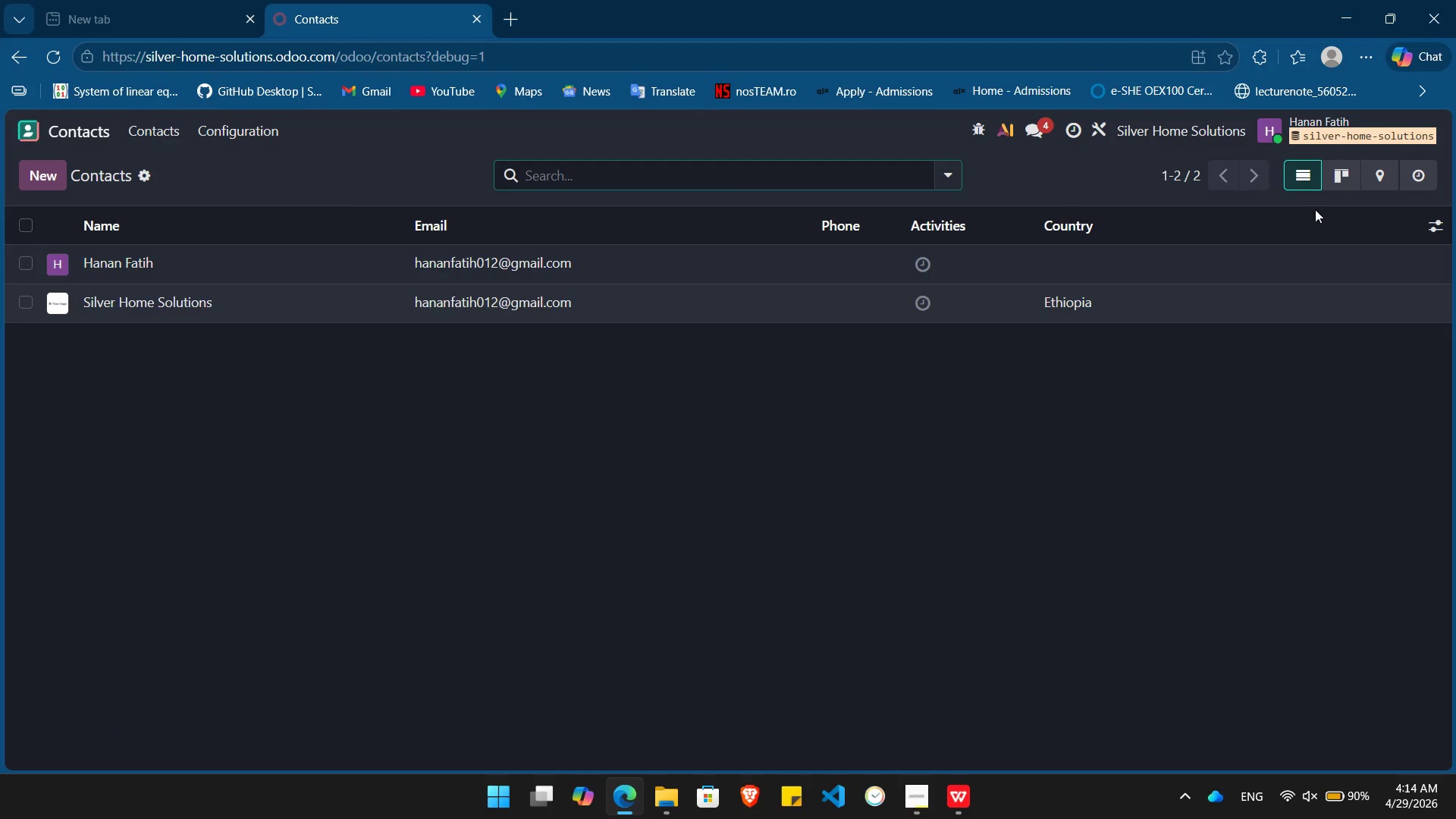 
wait(5.62)
 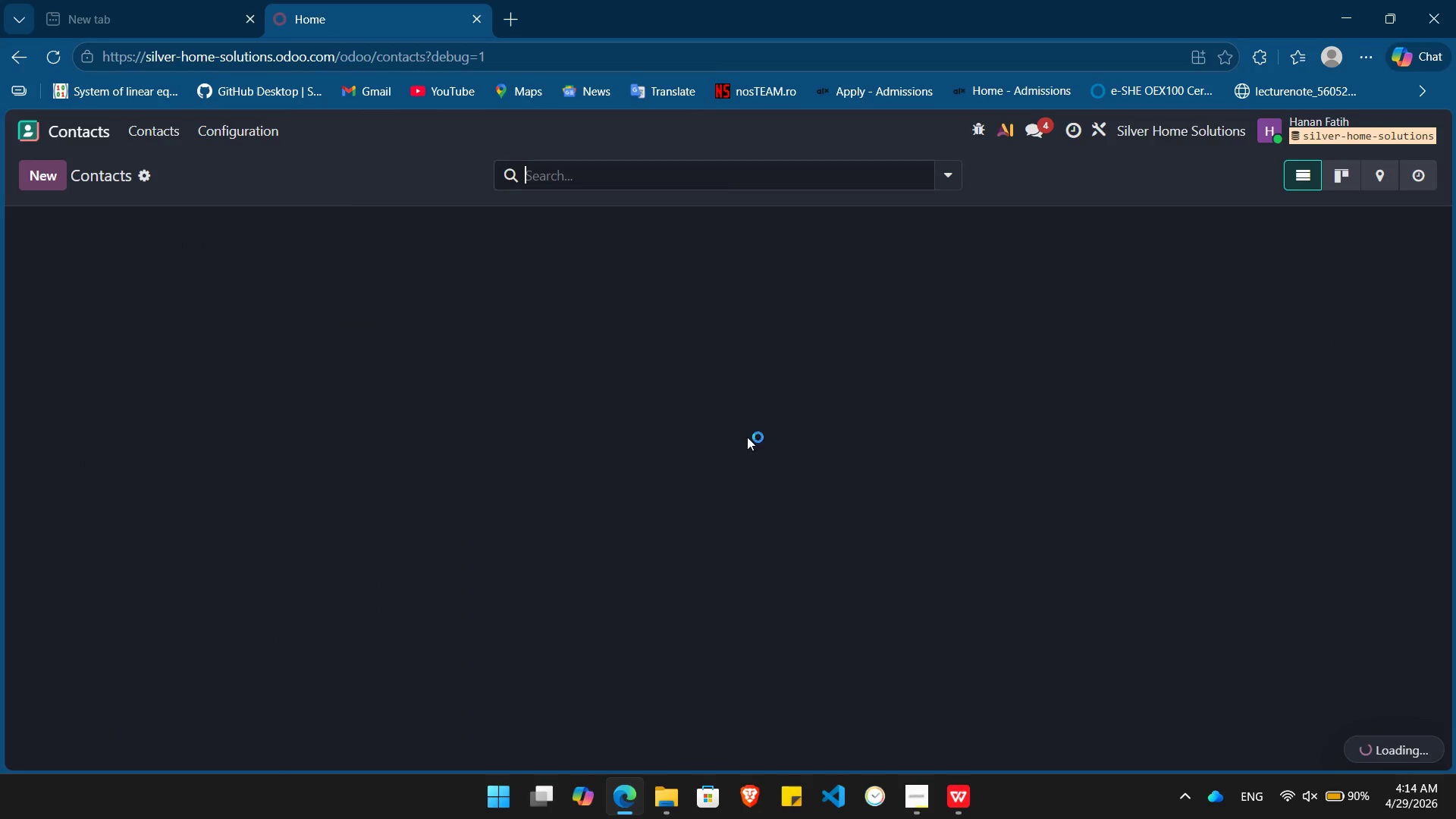 
left_click([1437, 221])
 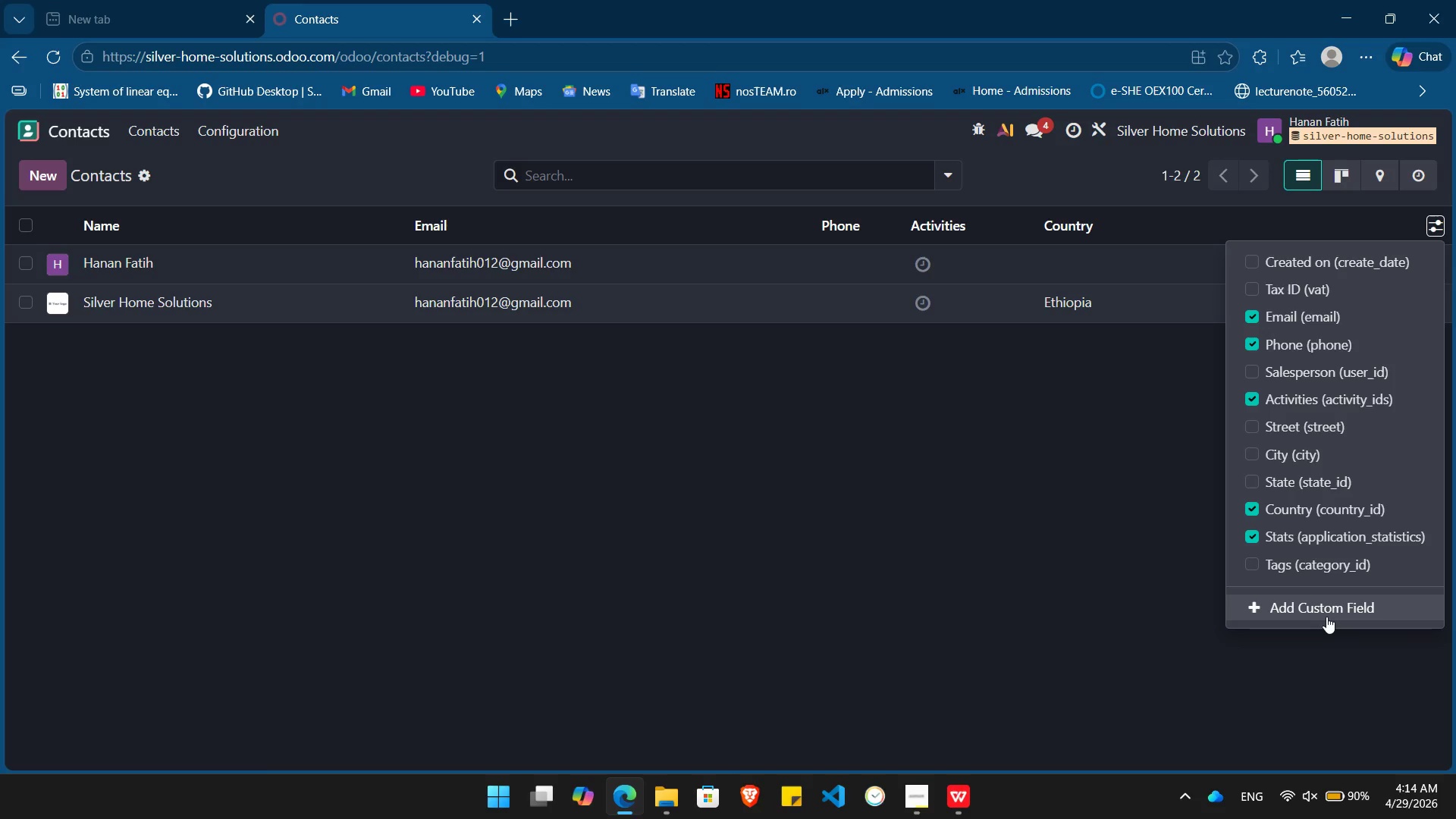 
left_click([1329, 613])
 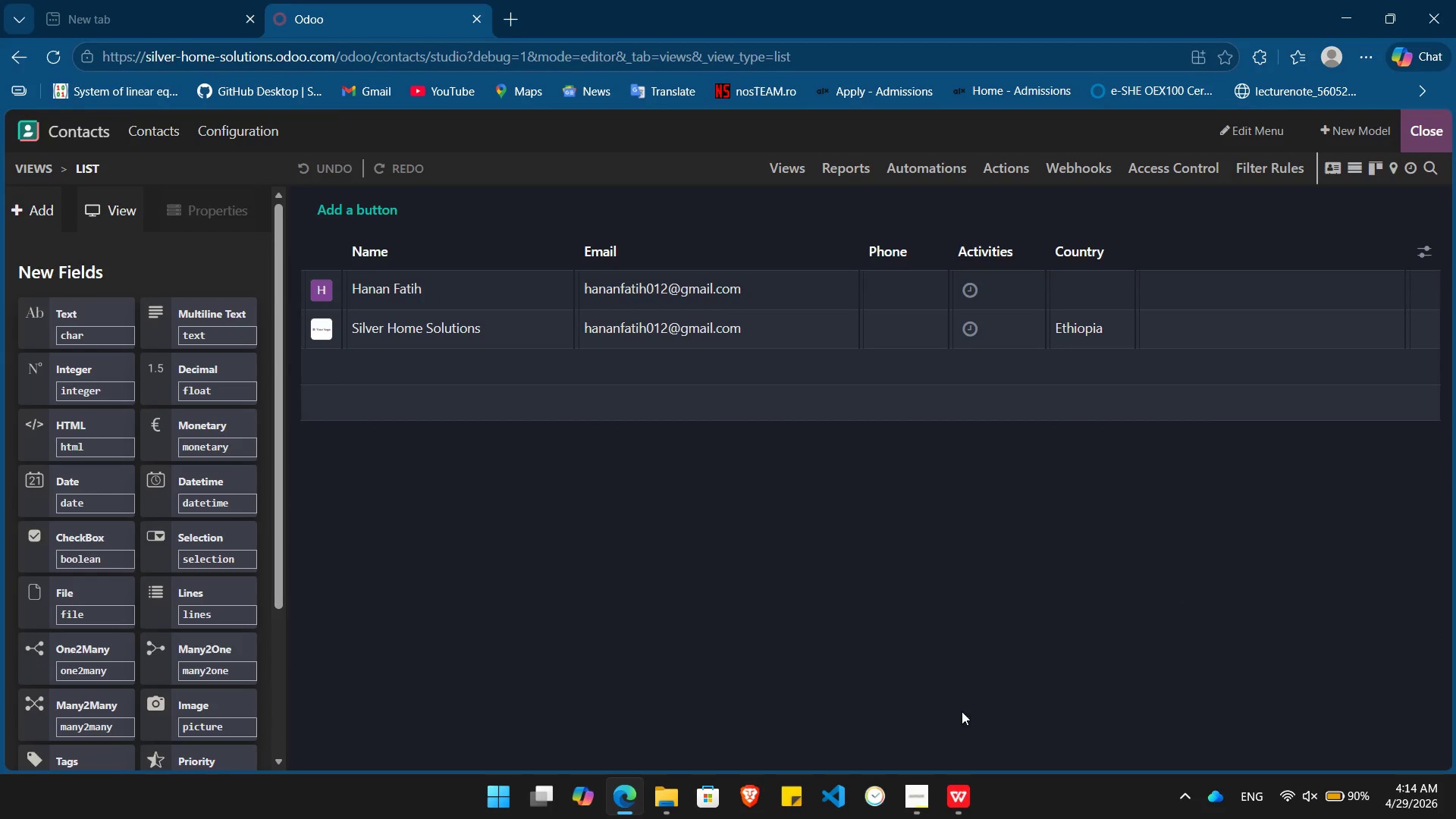 
wait(5.88)
 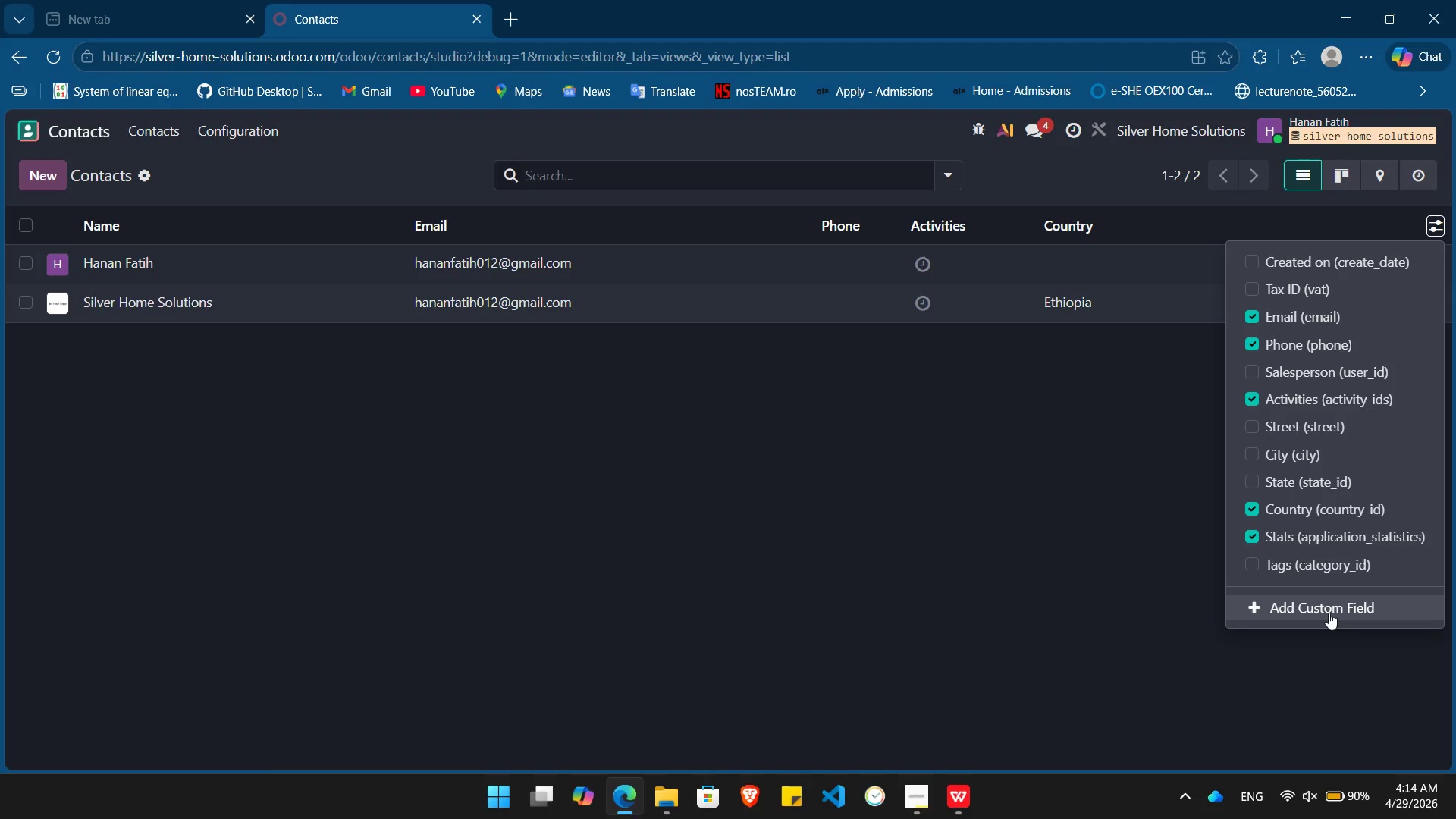 
left_click([949, 802])
 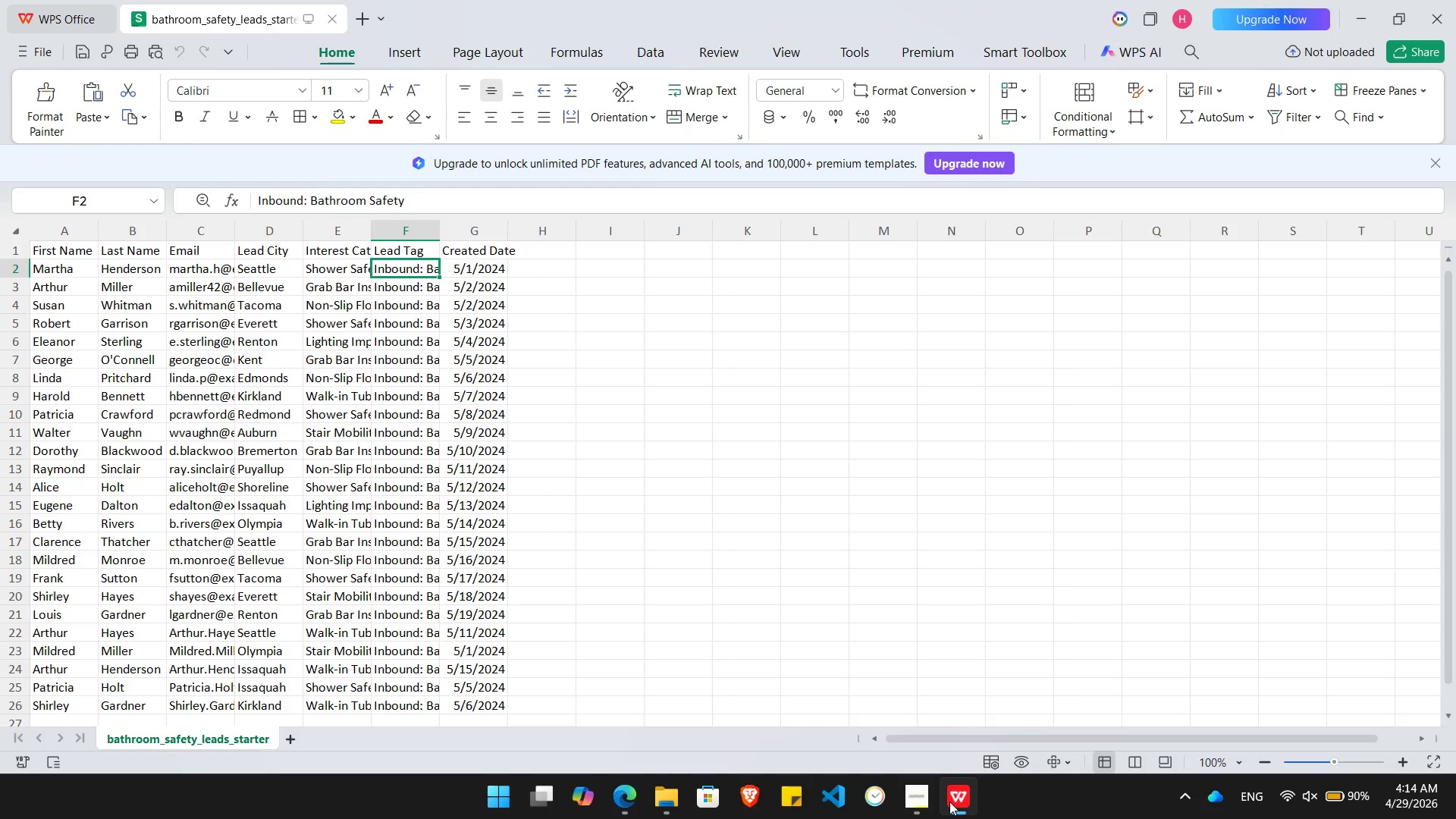 
key(ArrowUp)
 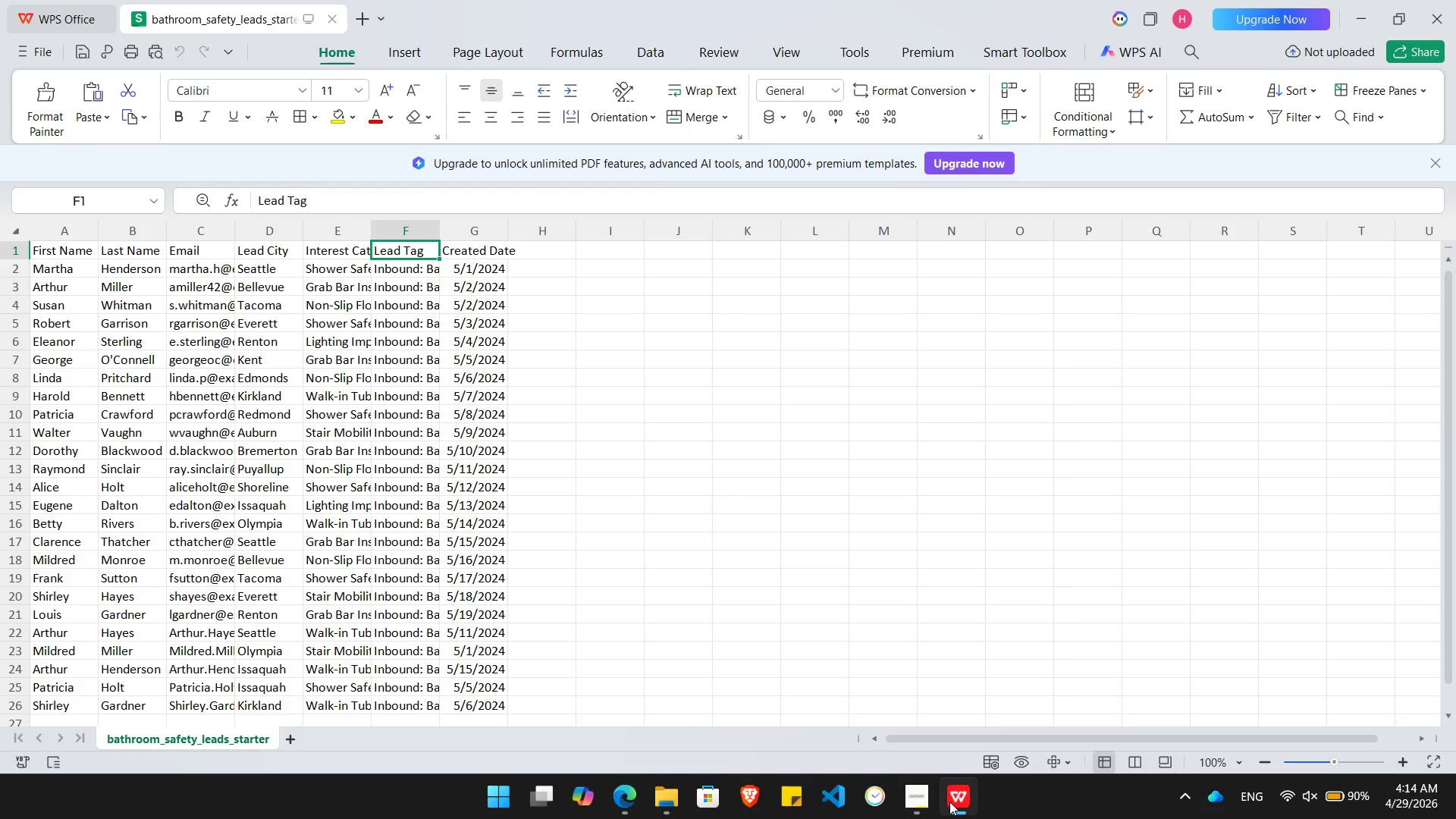 
hold_key(key=ArrowLeft, duration=0.45)
 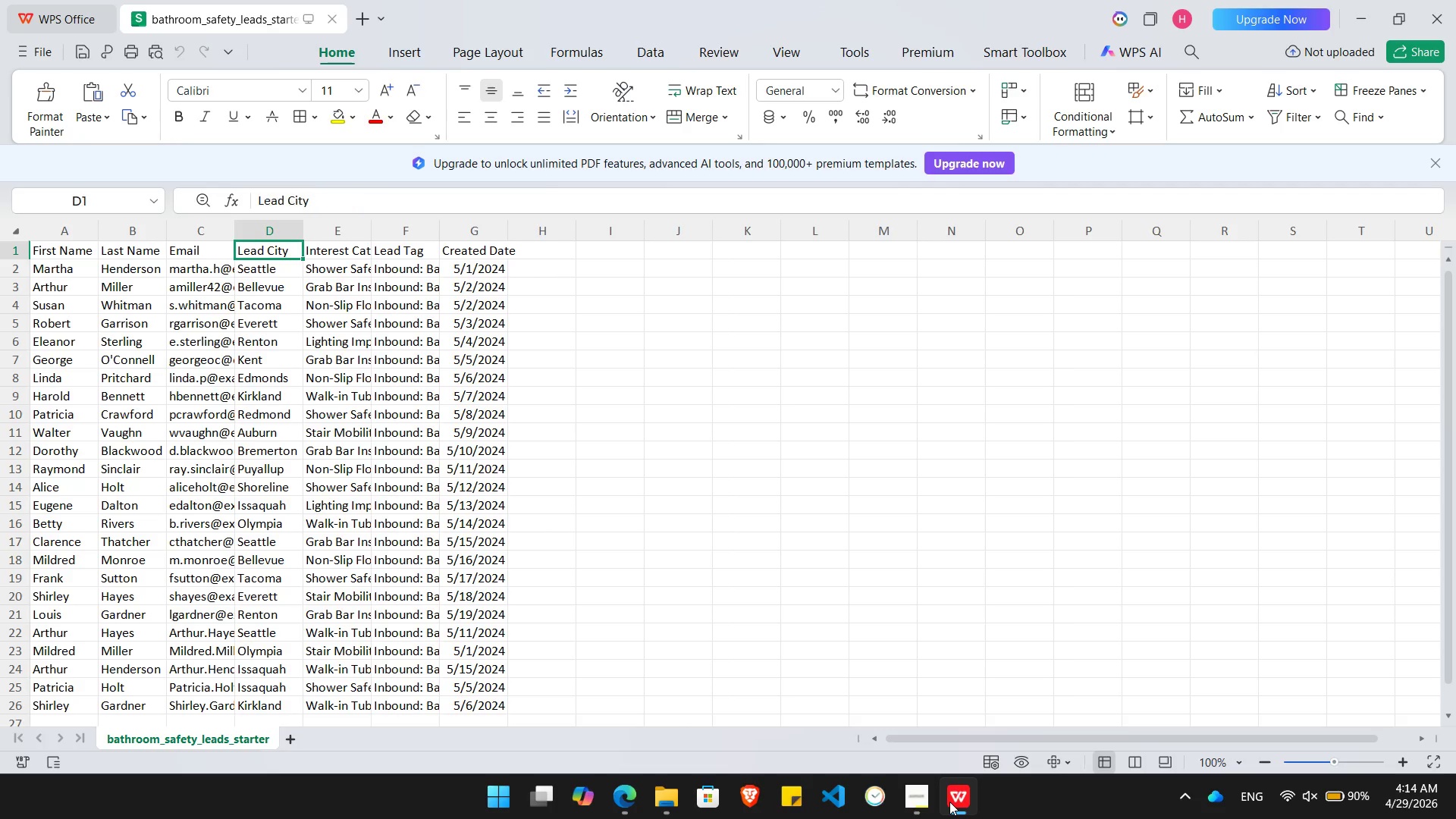 
key(ArrowLeft)
 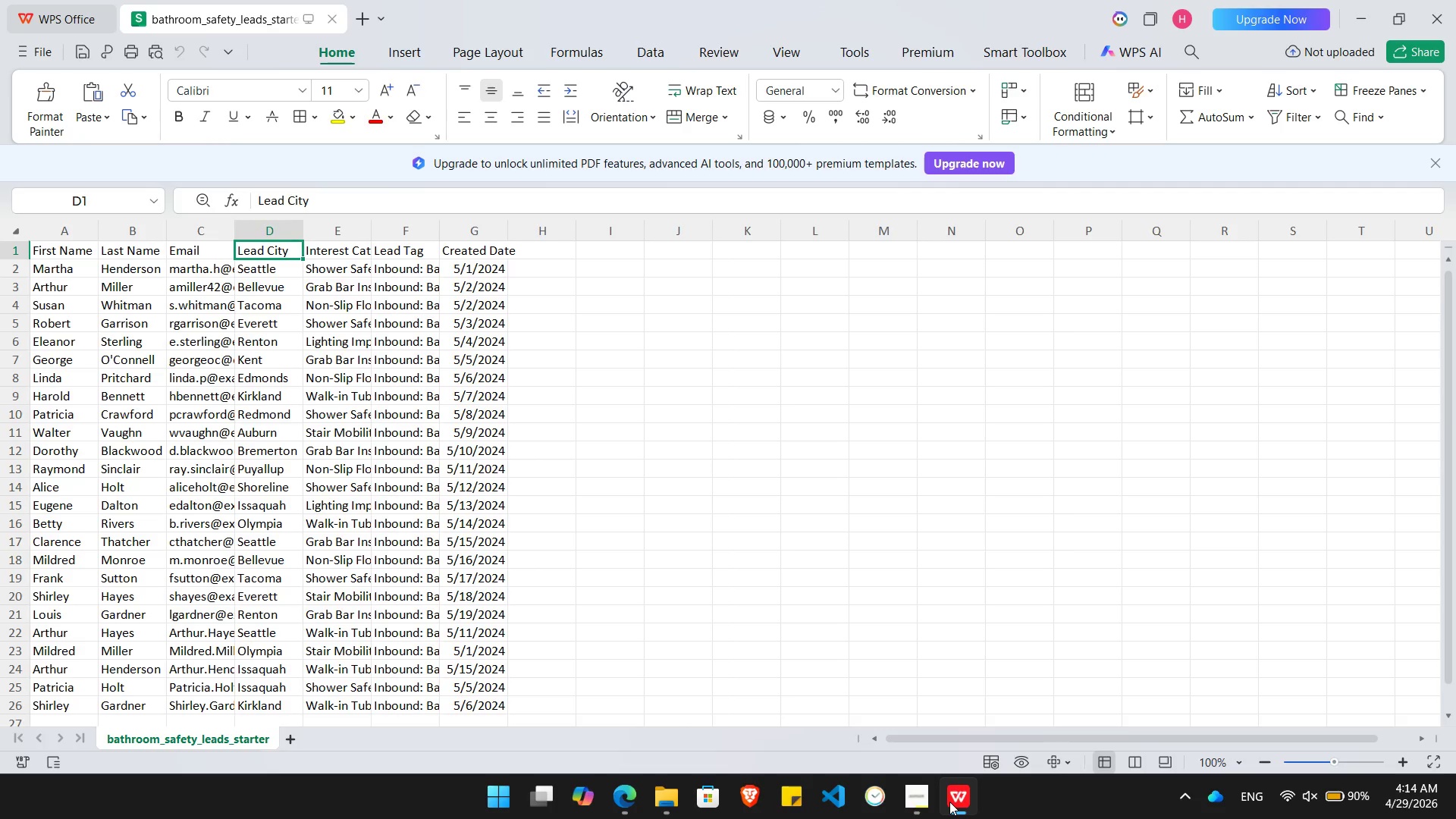 
key(ArrowLeft)
 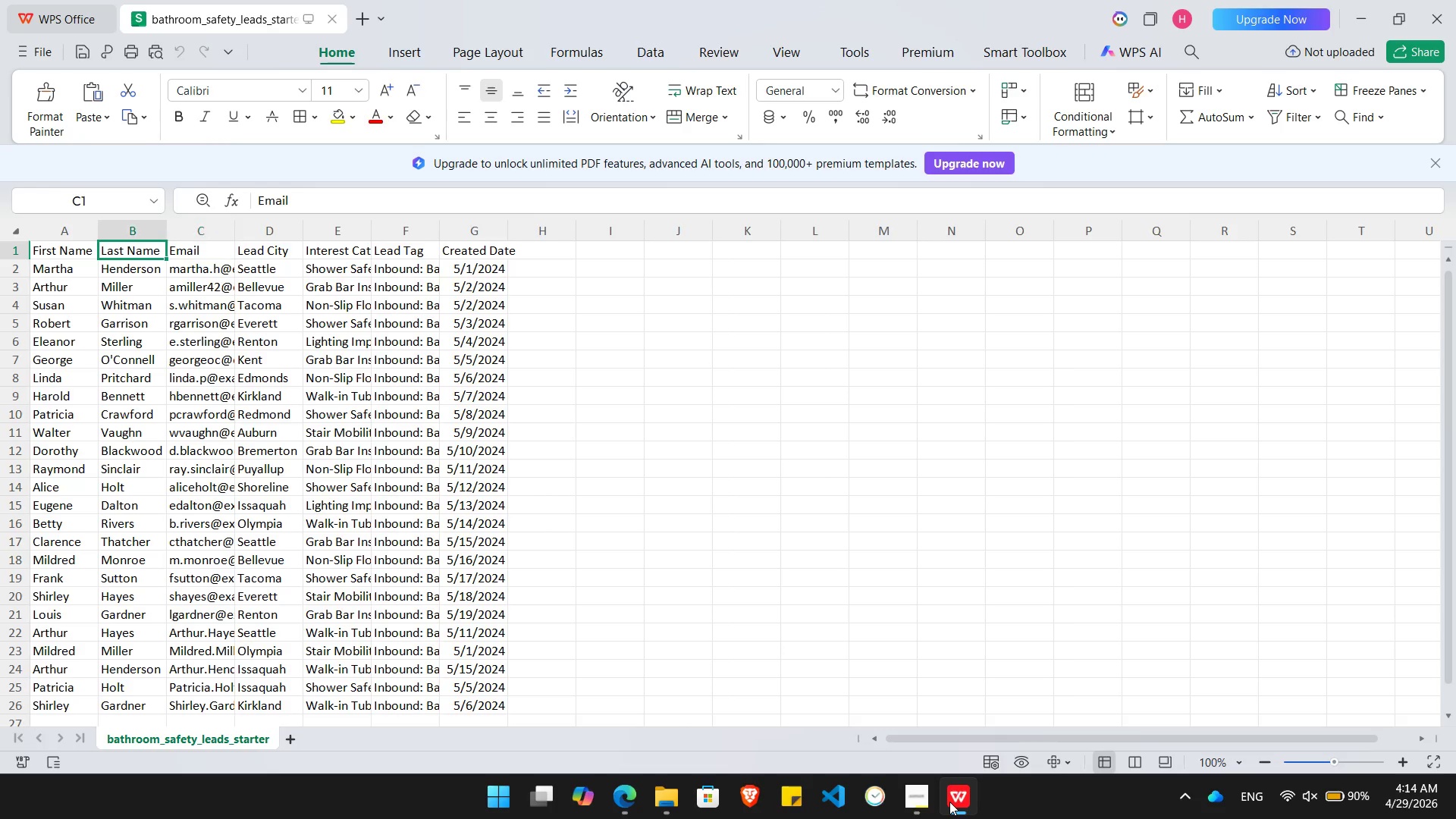 
key(ArrowLeft)
 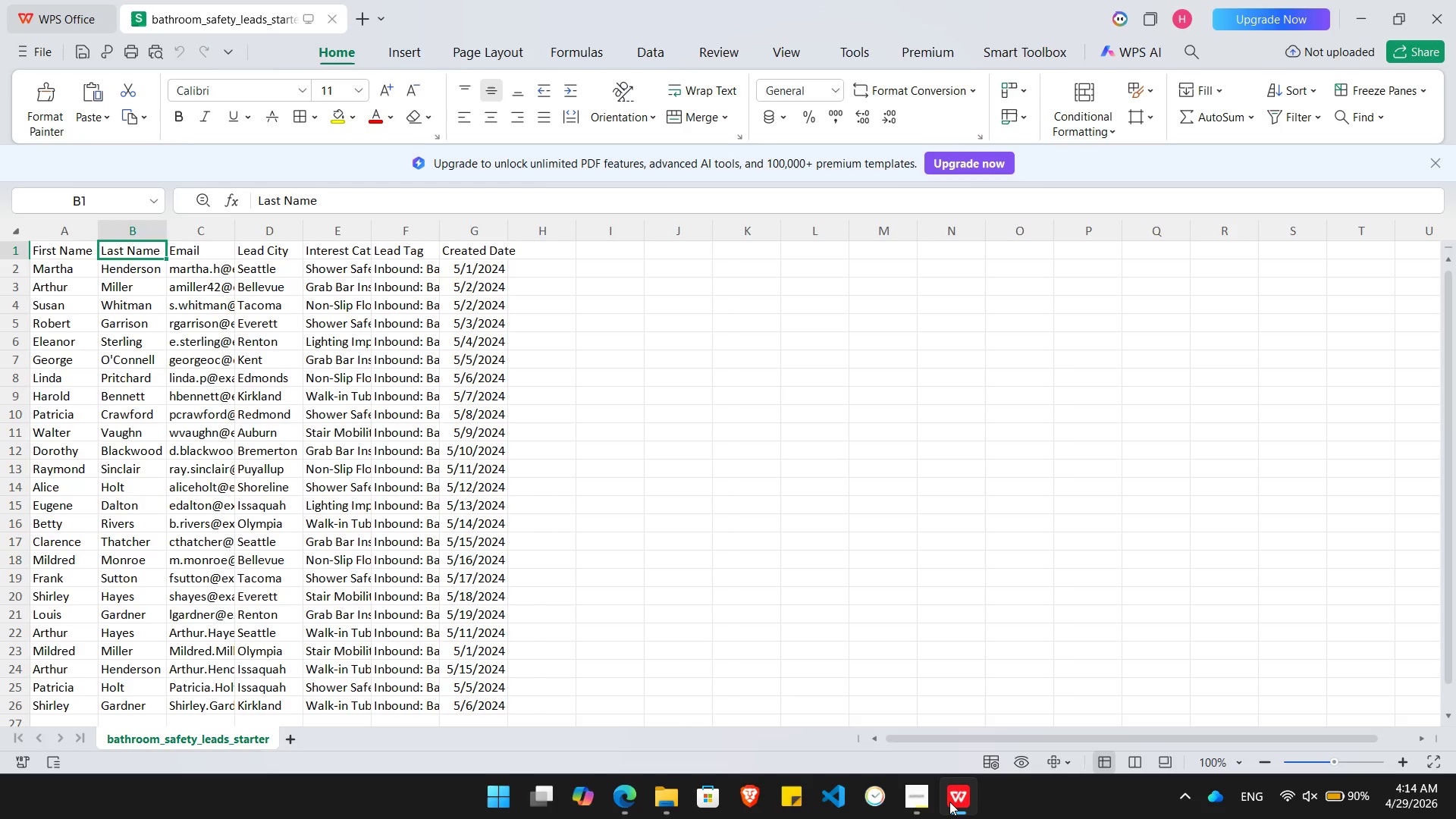 
key(ArrowLeft)
 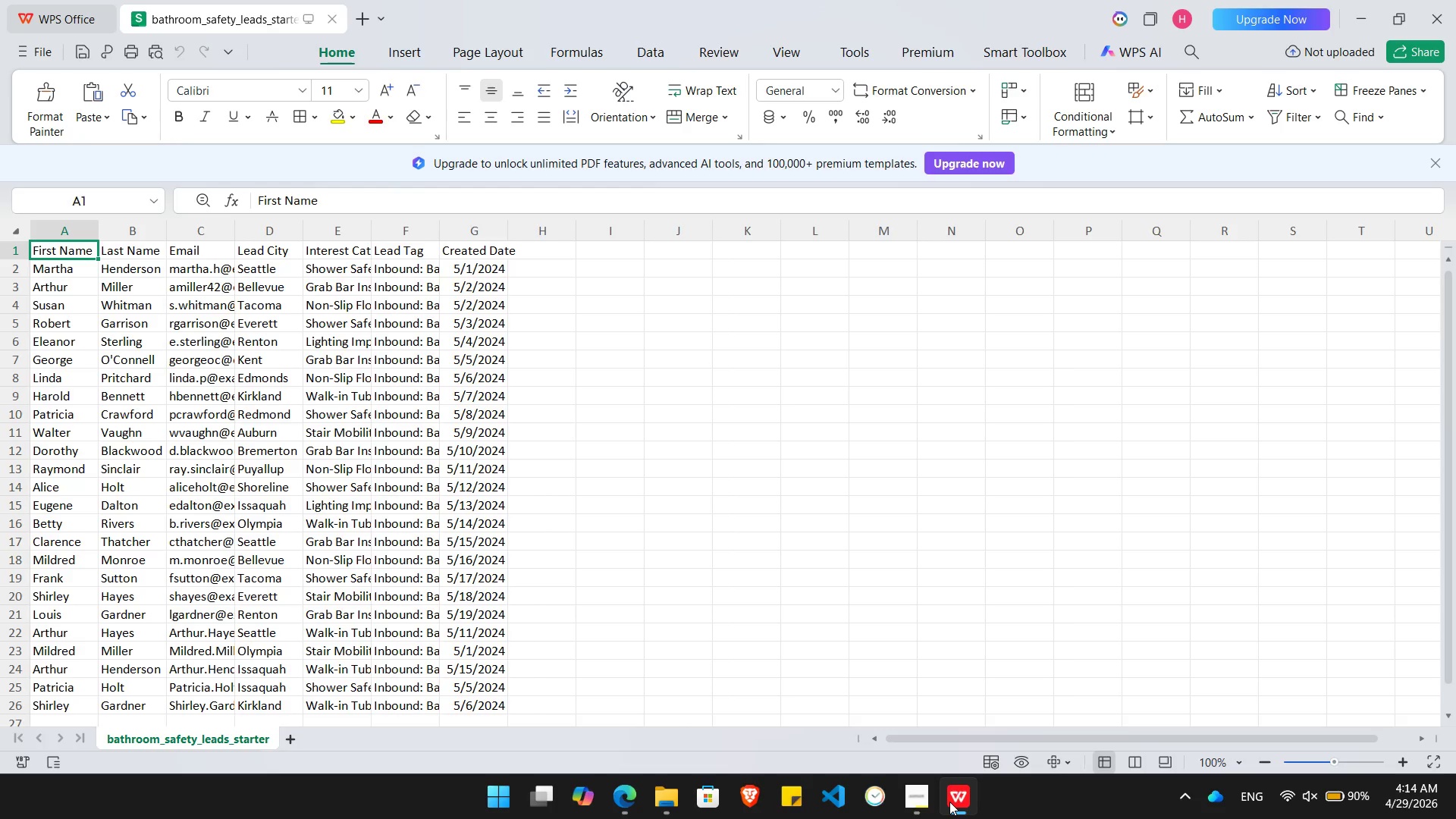 
key(Alt+AltLeft)
 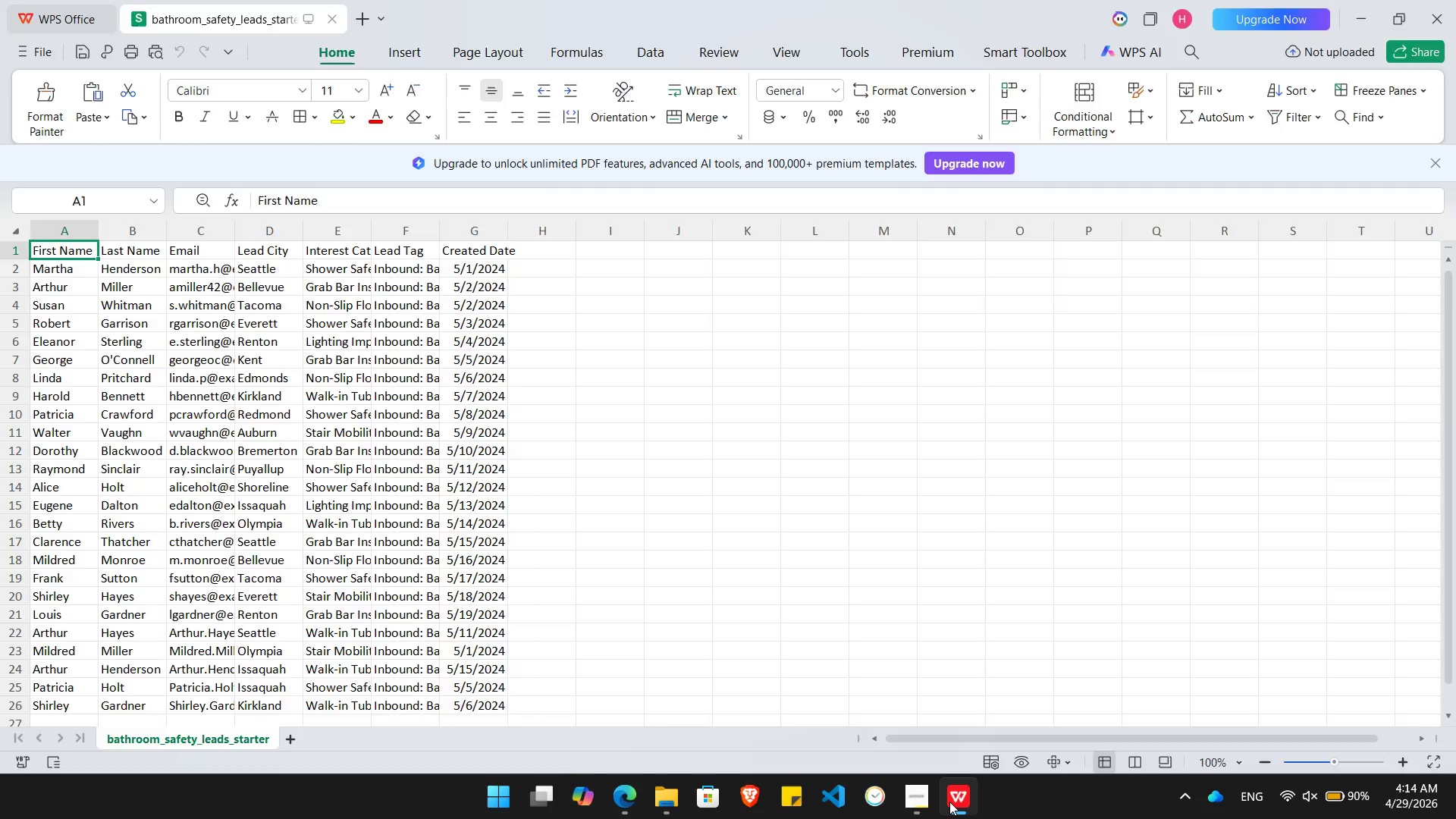 
key(Alt+Tab)
 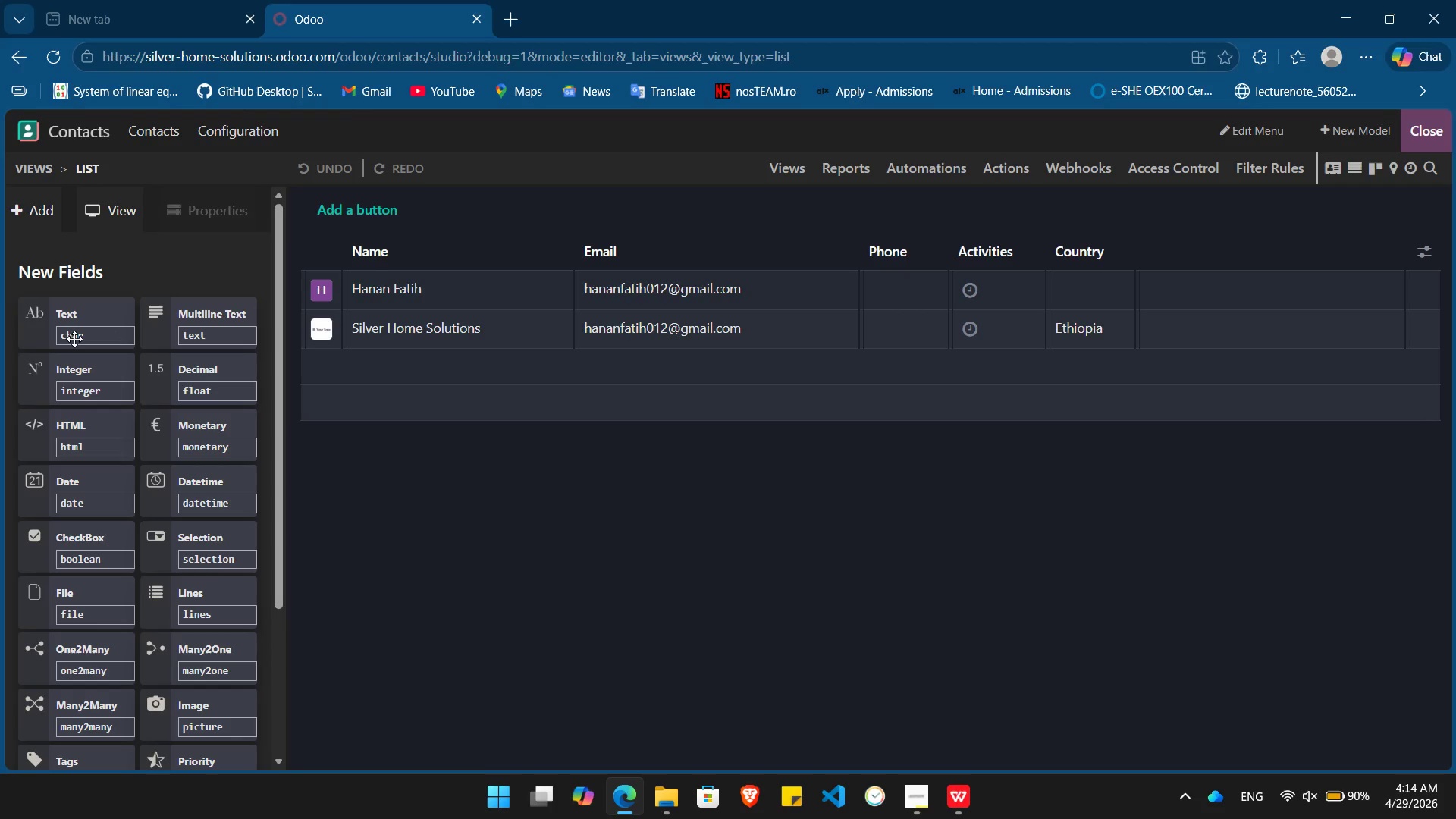 
left_click_drag(start_coordinate=[76, 336], to_coordinate=[589, 246])
 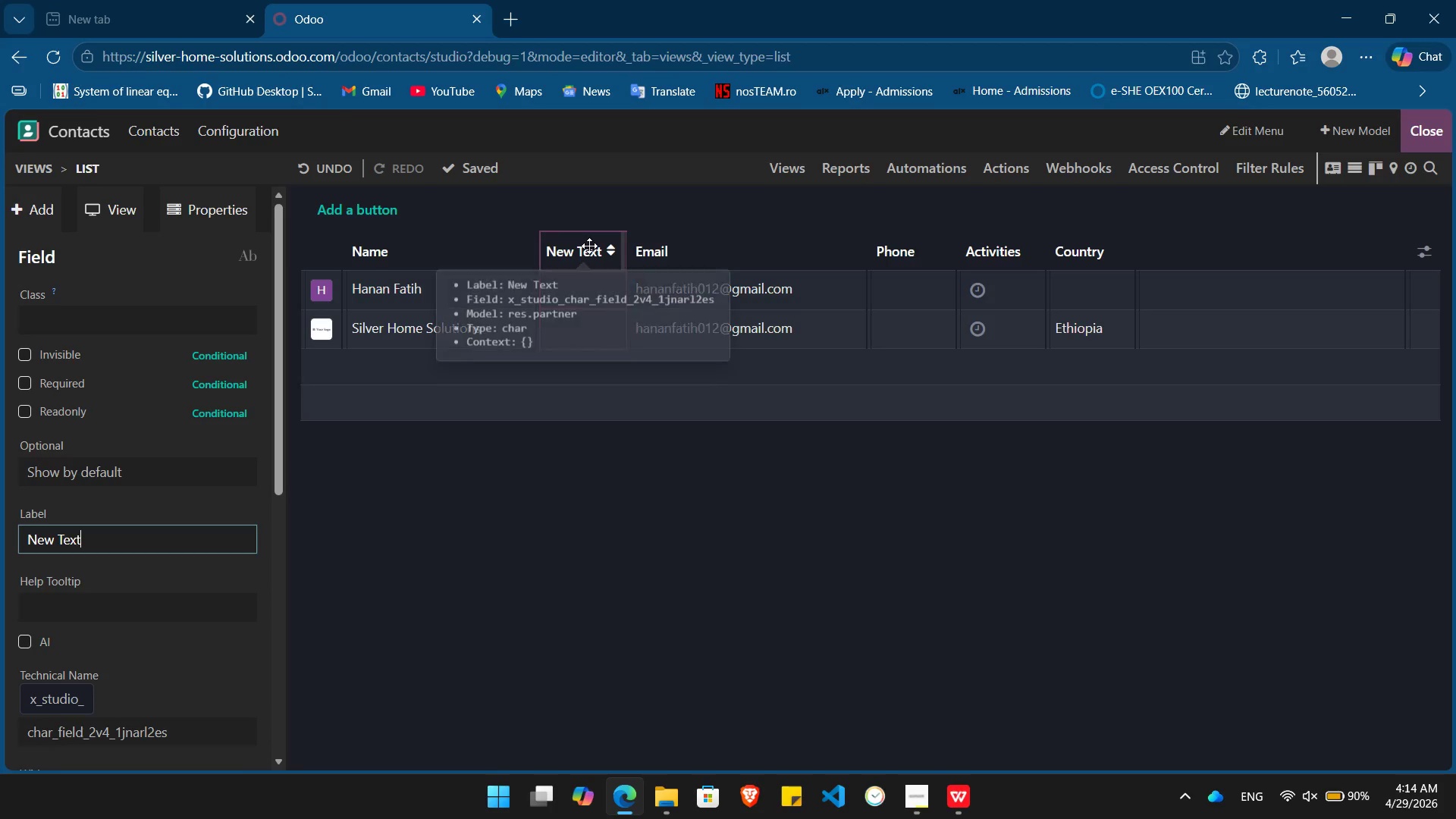 
hold_key(key=Backspace, duration=0.86)
 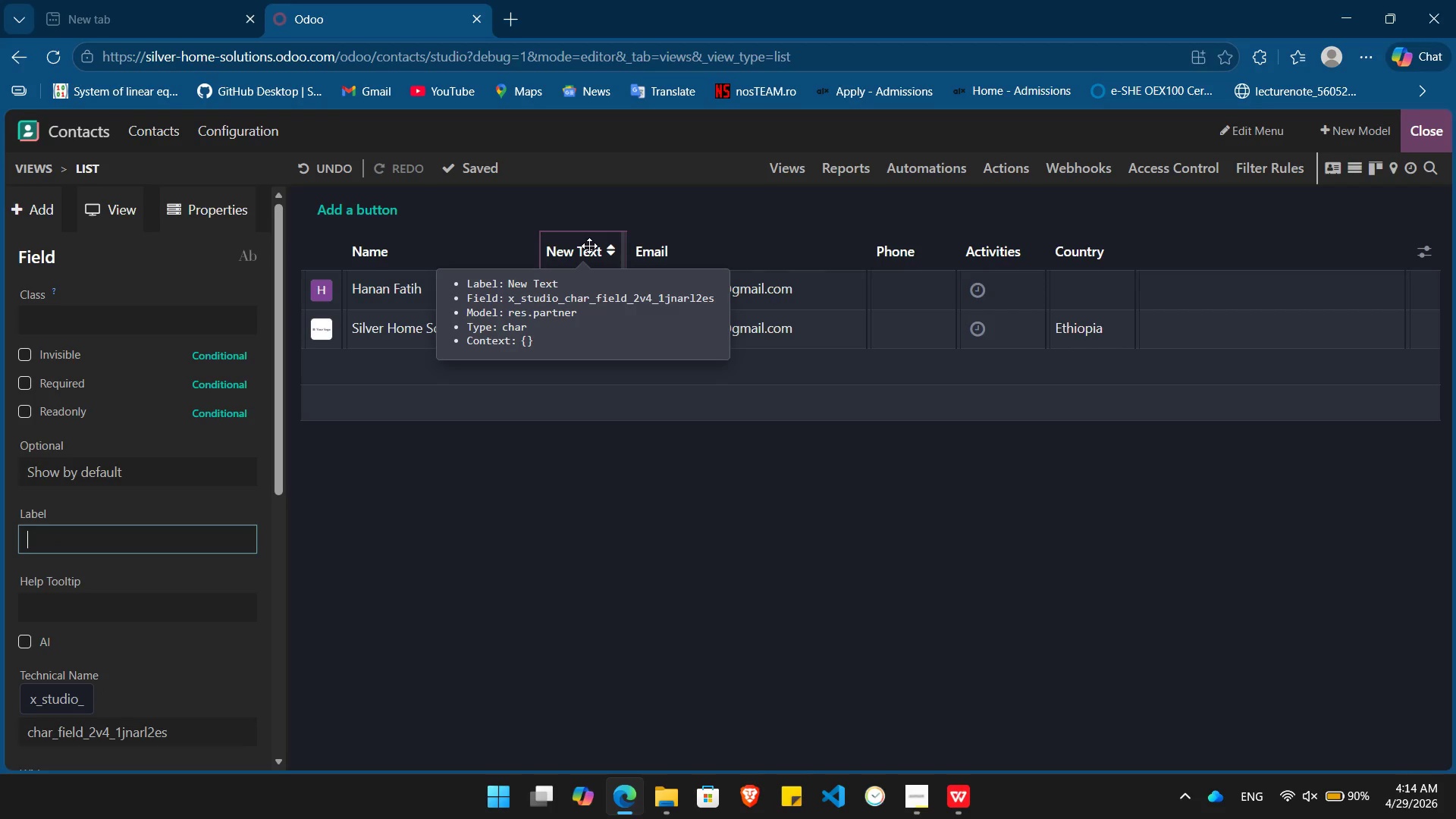 
type(Last)
 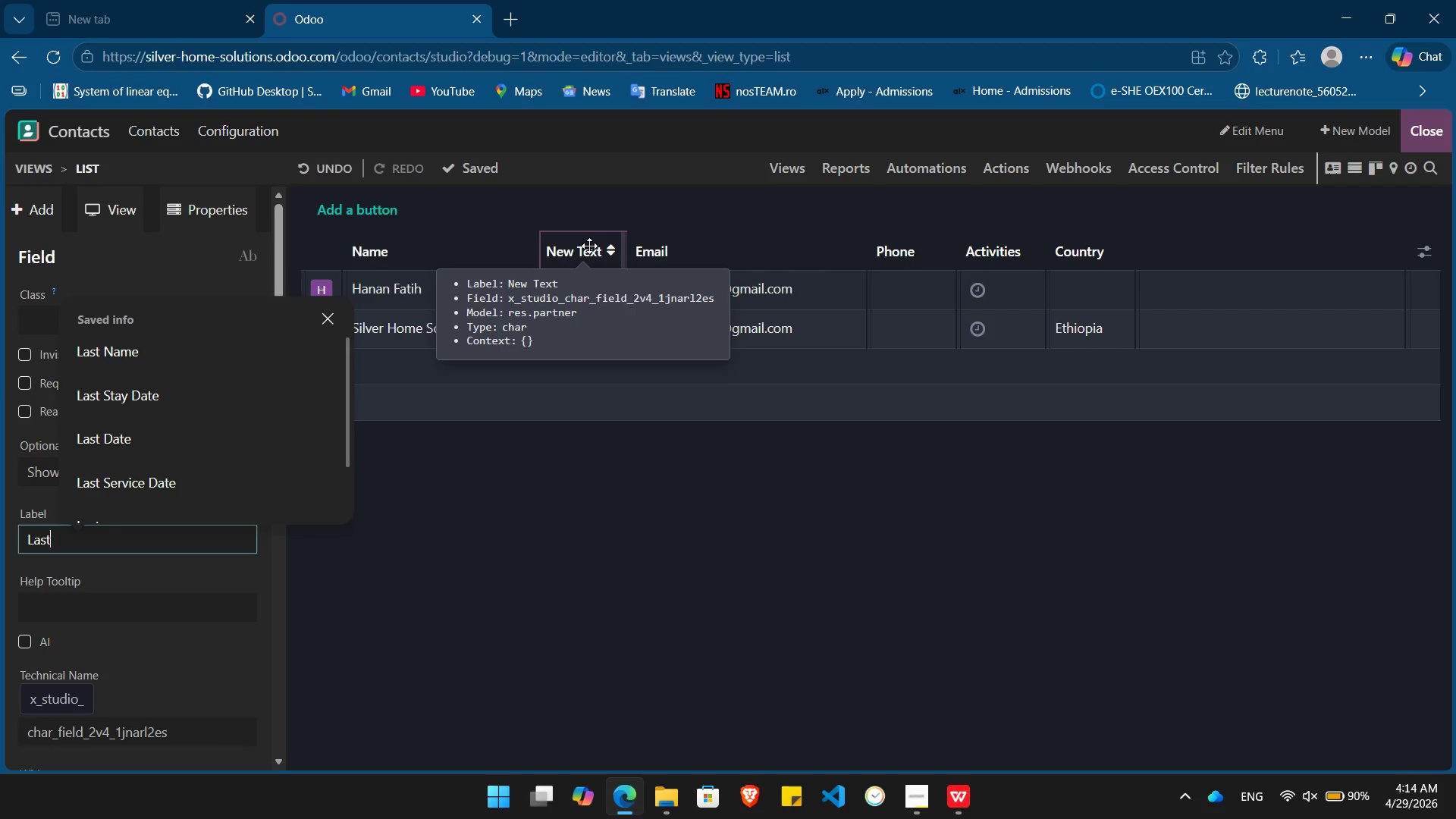 
key(ArrowDown)
 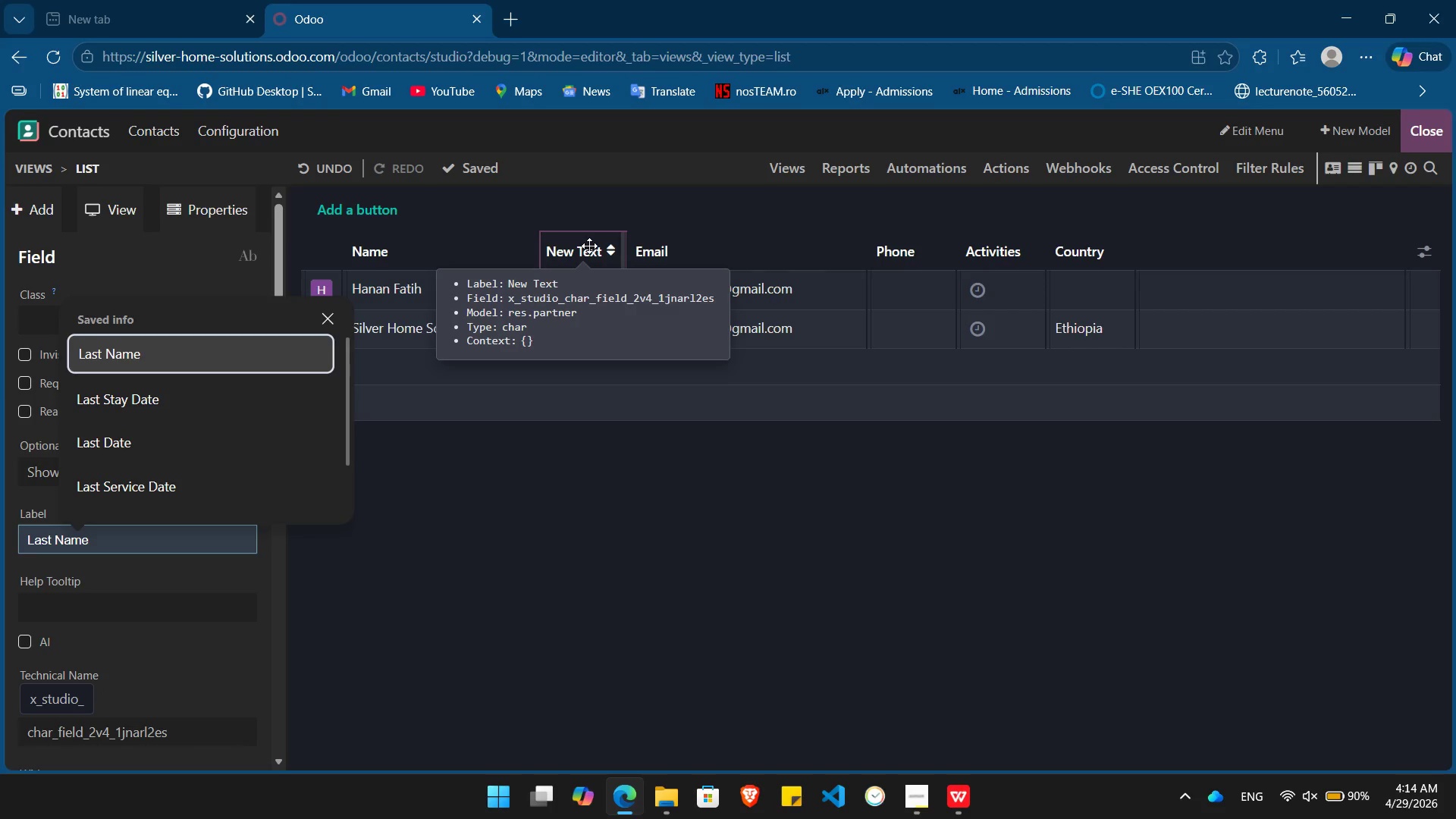 
key(Enter)
 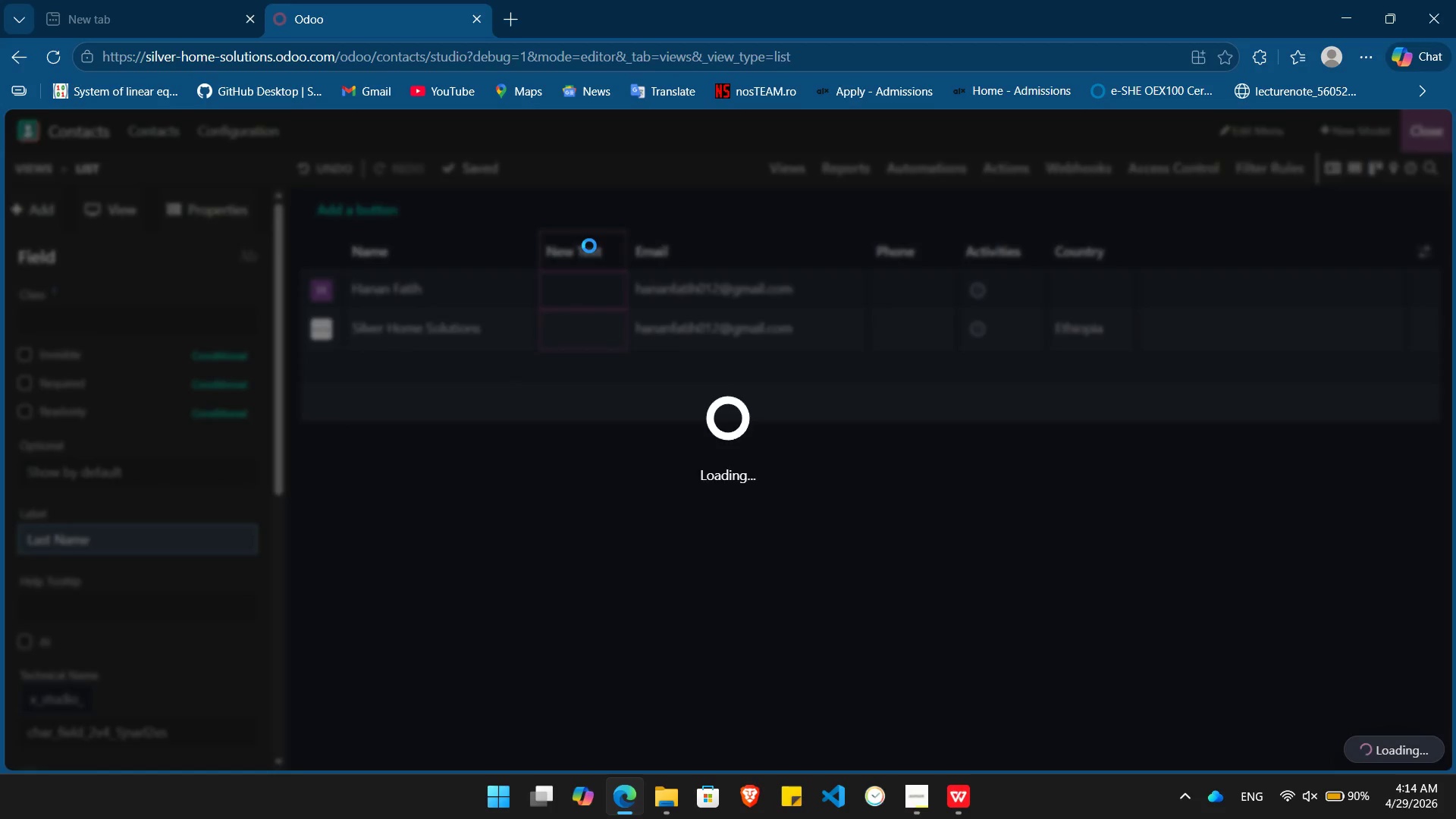 
key(Alt+Tab)
 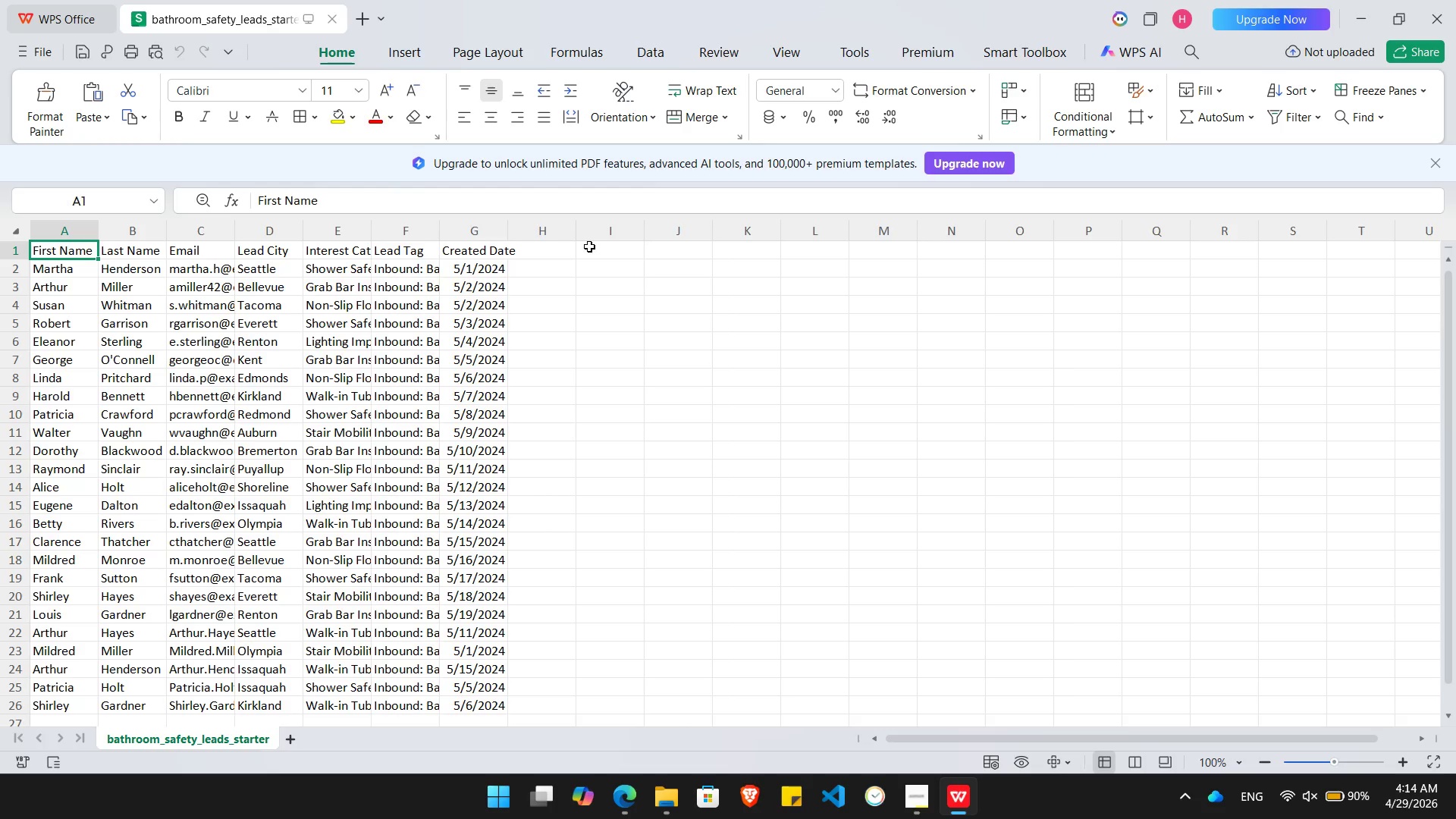 
key(ArrowRight)
 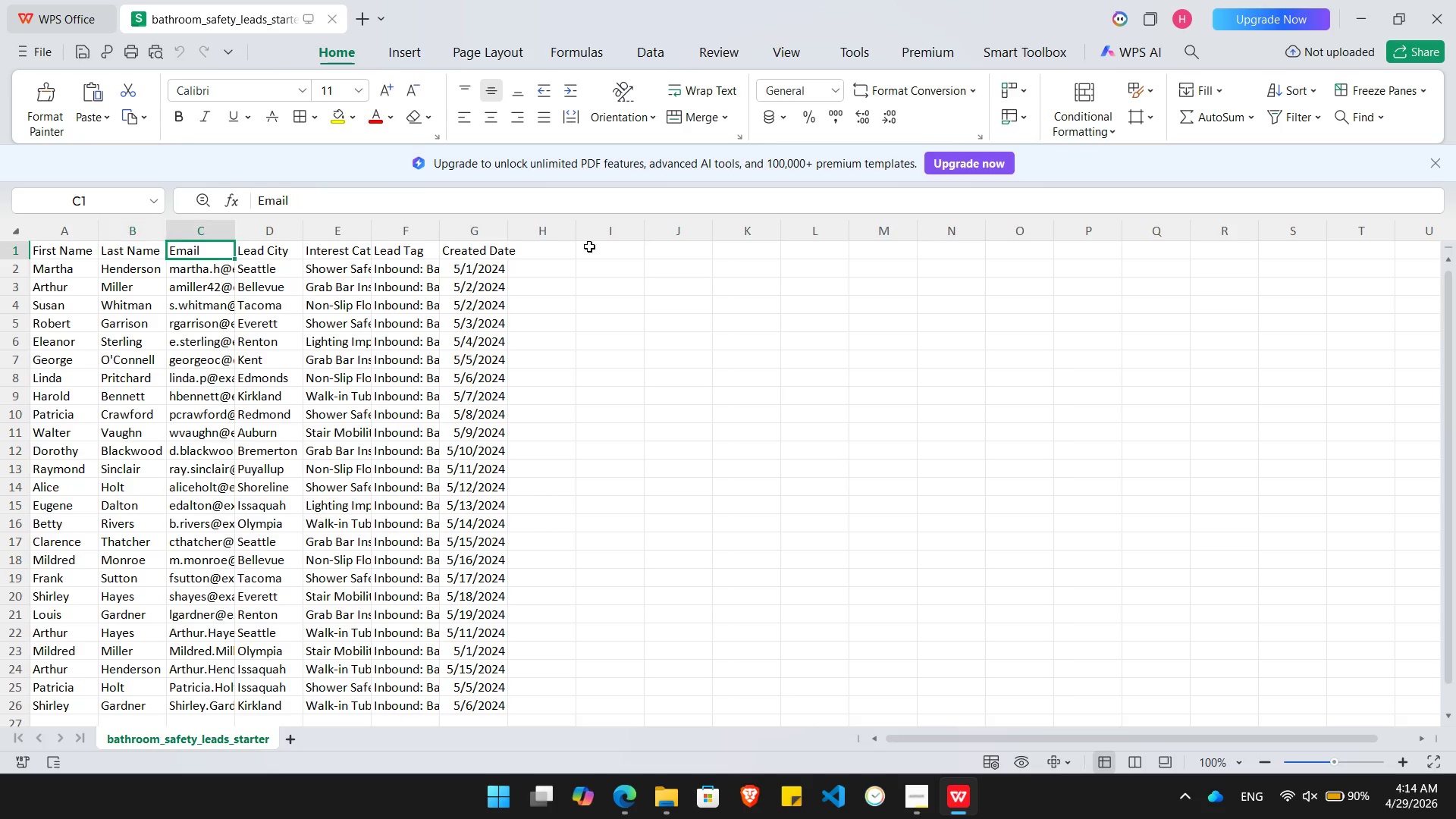 
key(ArrowRight)
 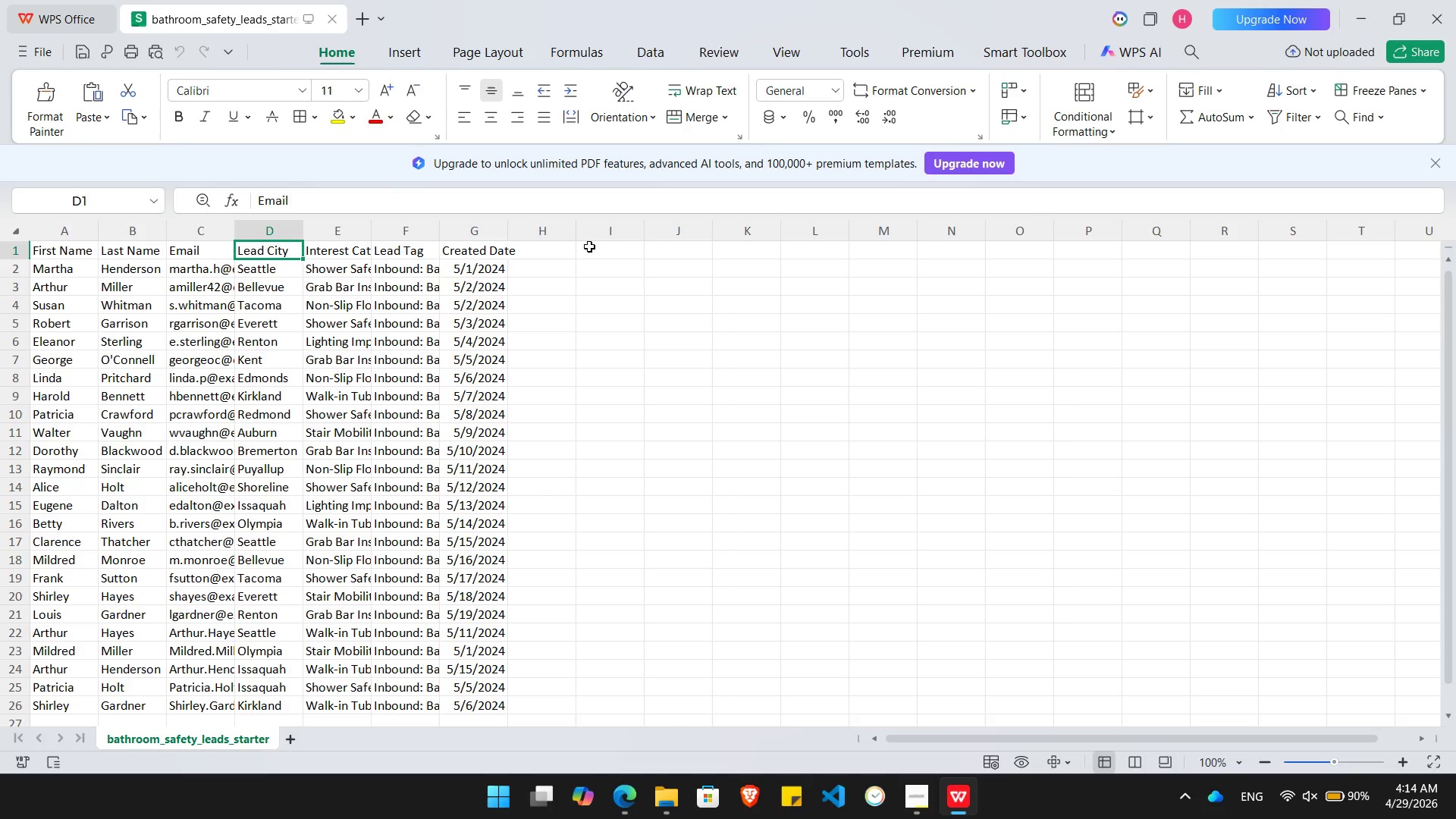 
key(ArrowRight)
 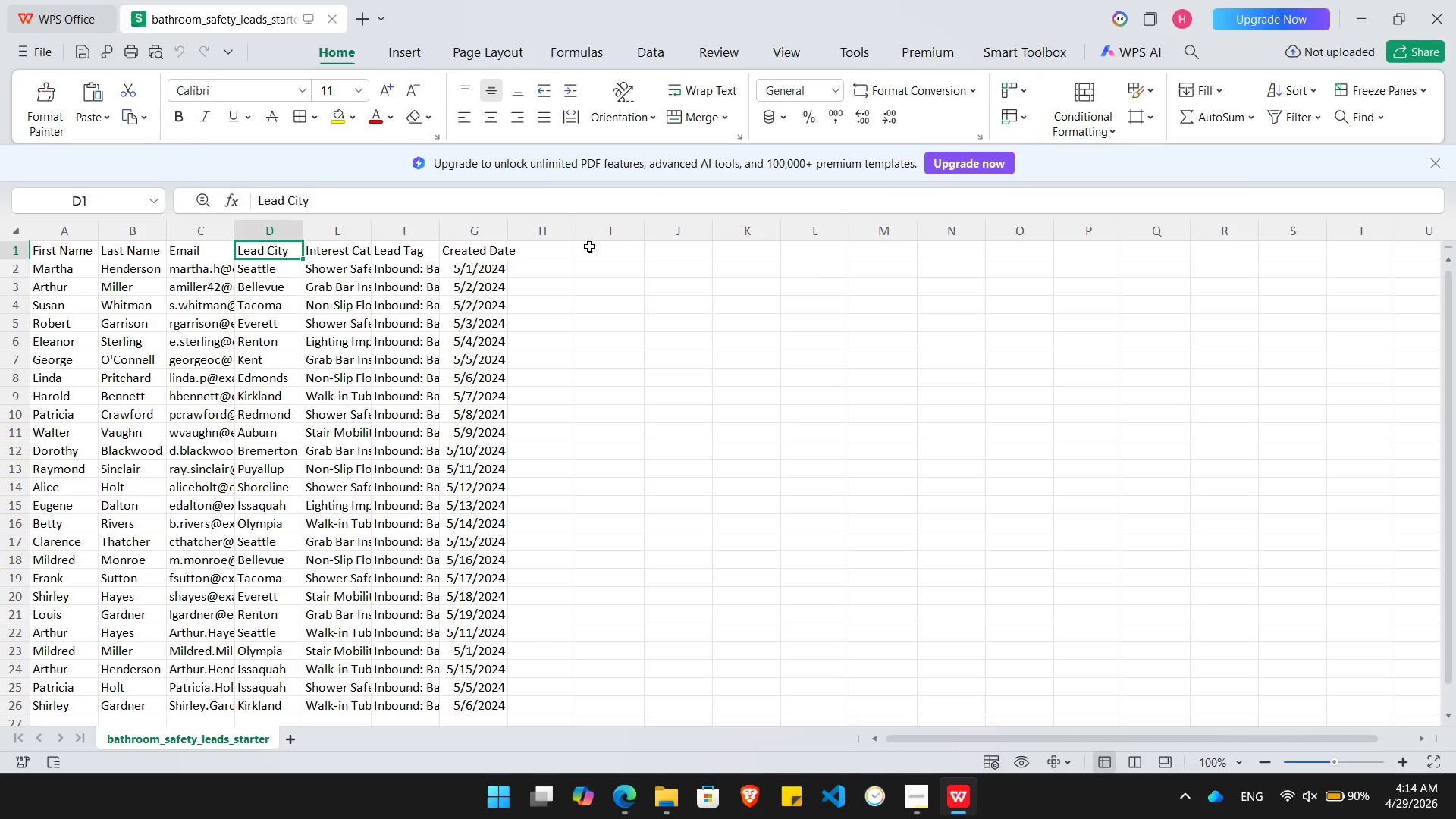 
key(Alt+AltLeft)
 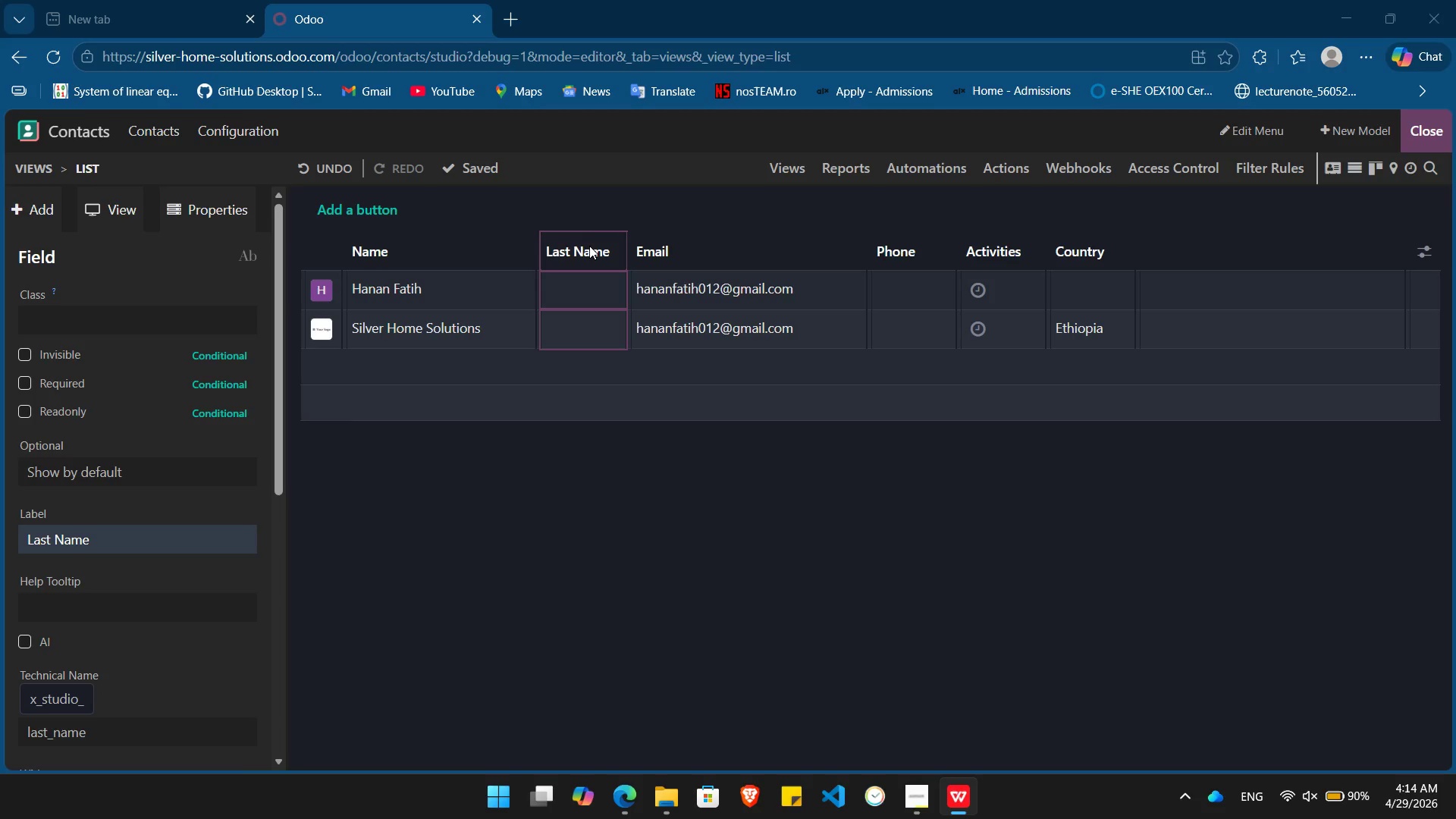 
key(Alt+Tab)
 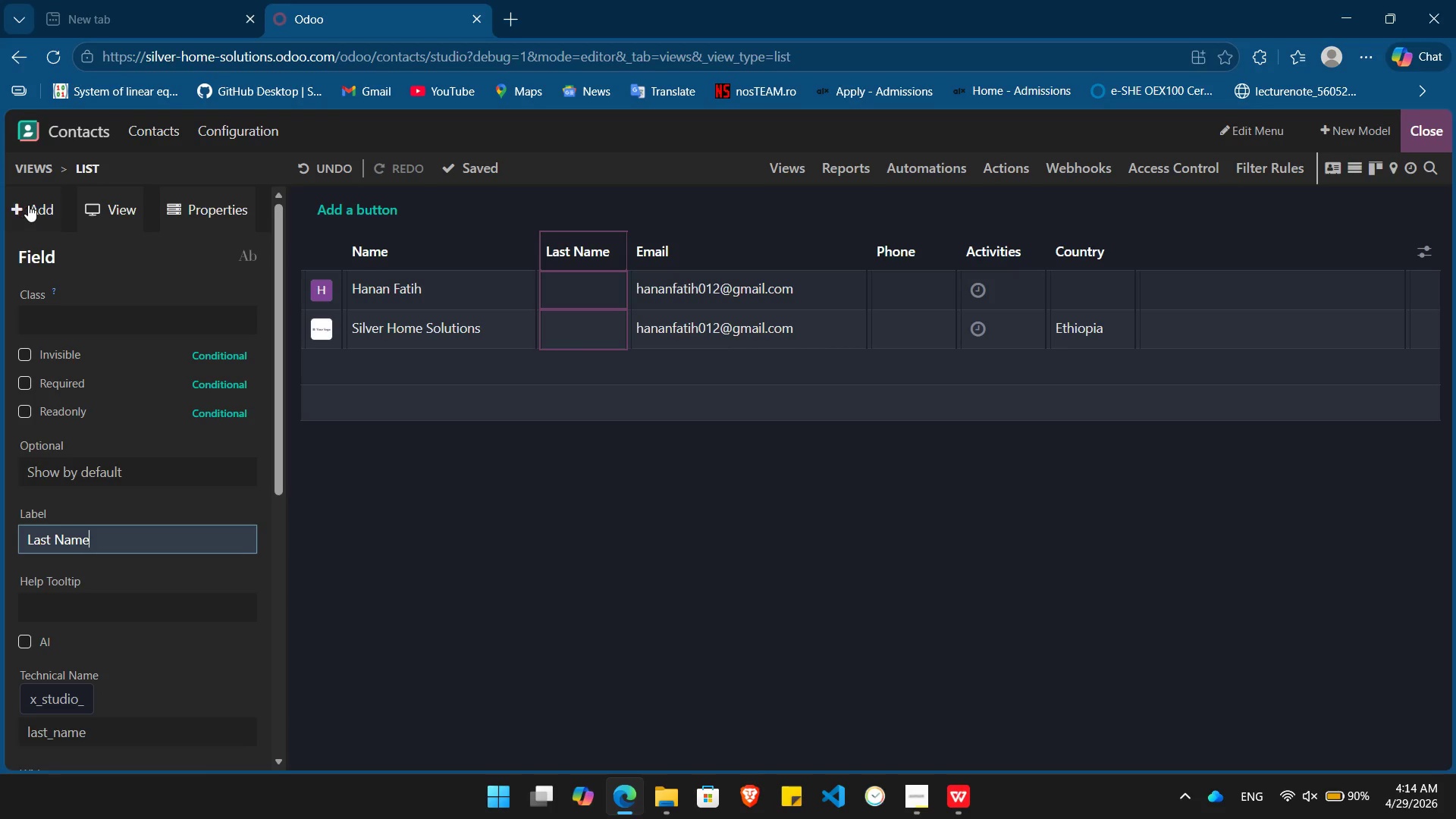 
left_click([35, 204])
 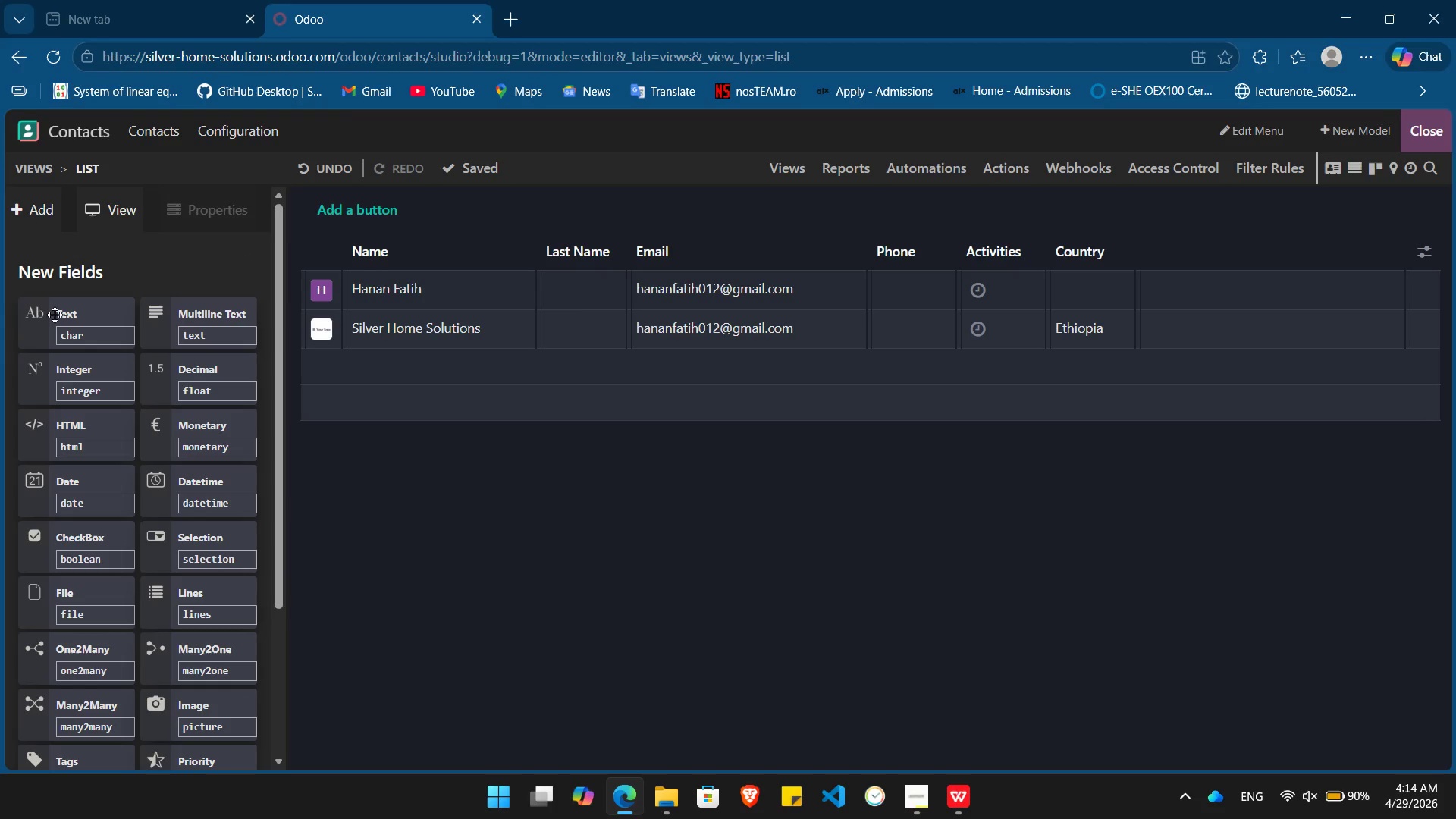 
left_click_drag(start_coordinate=[49, 312], to_coordinate=[871, 231])
 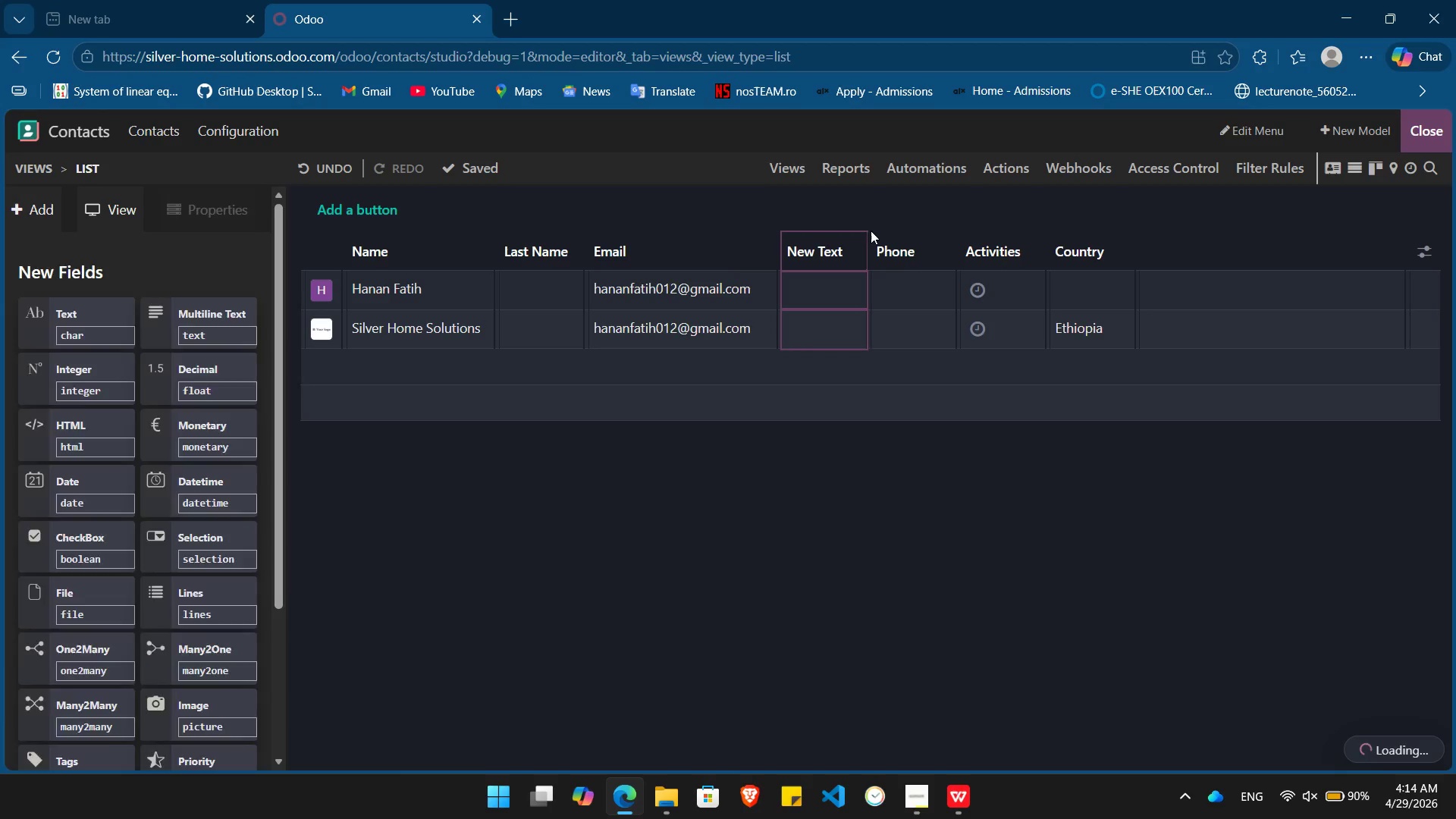 
hold_key(key=Backspace, duration=0.84)
 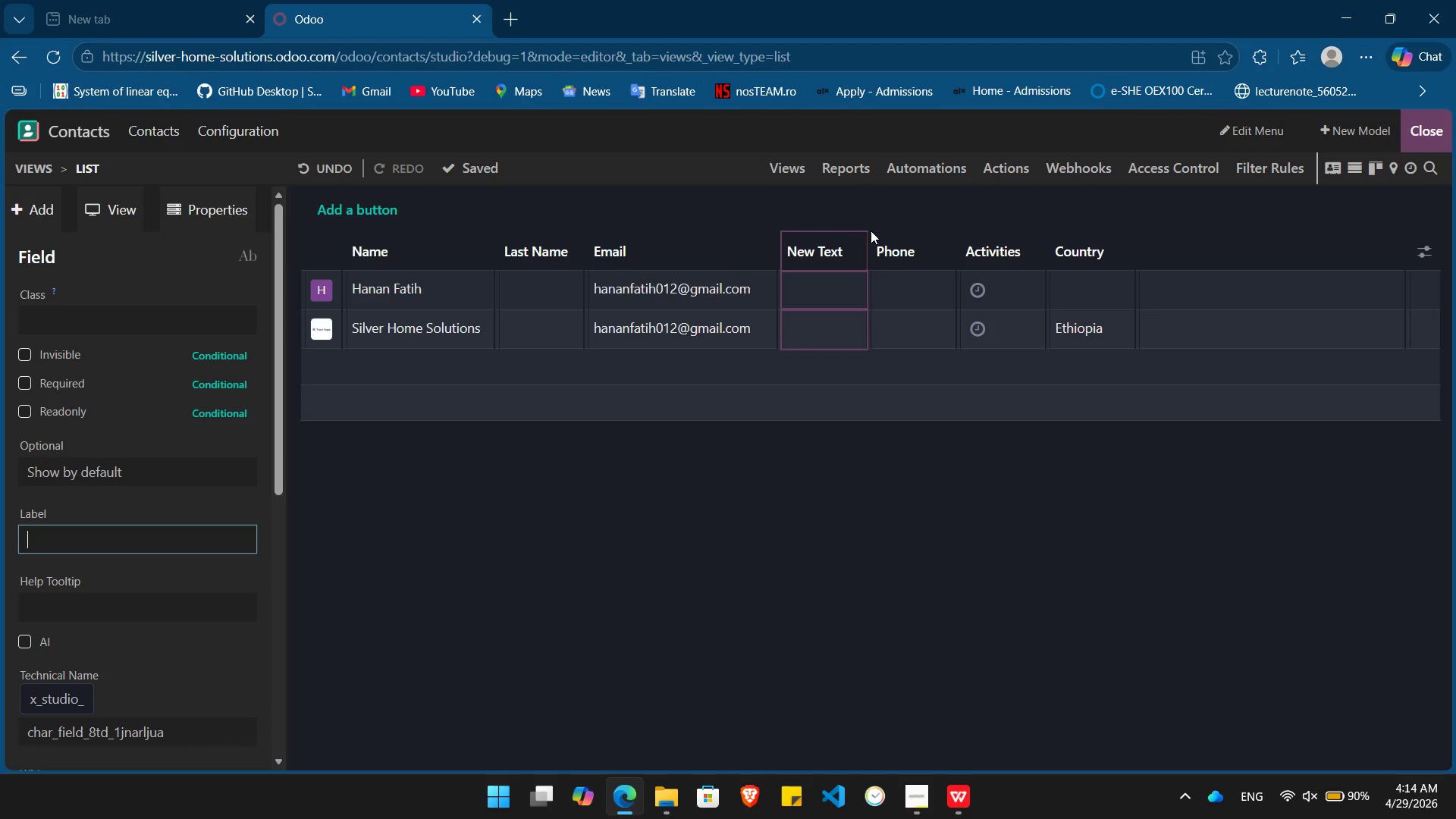 
type(Lead Ci)
 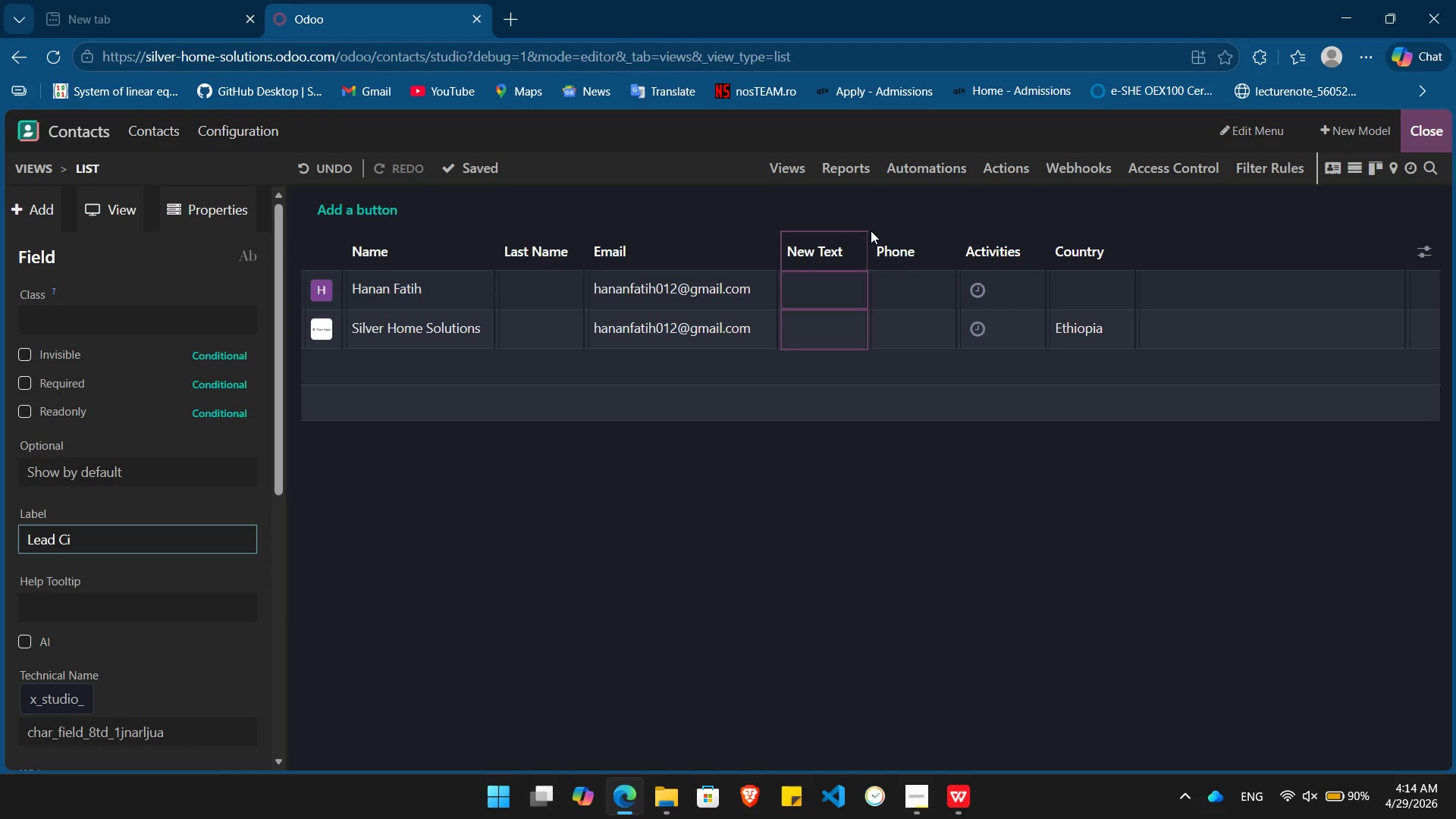 
type(ty)
 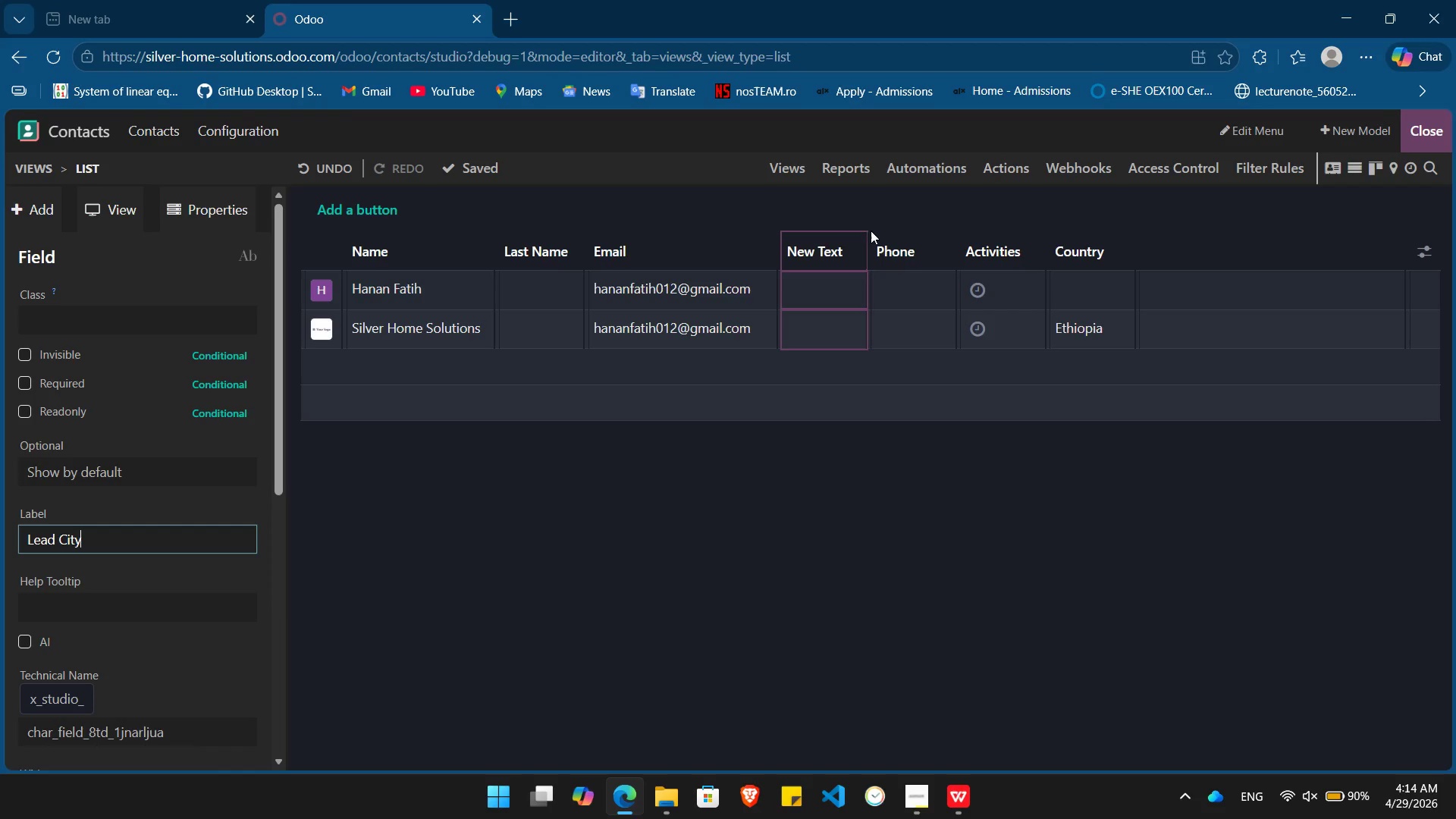 
key(Enter)
 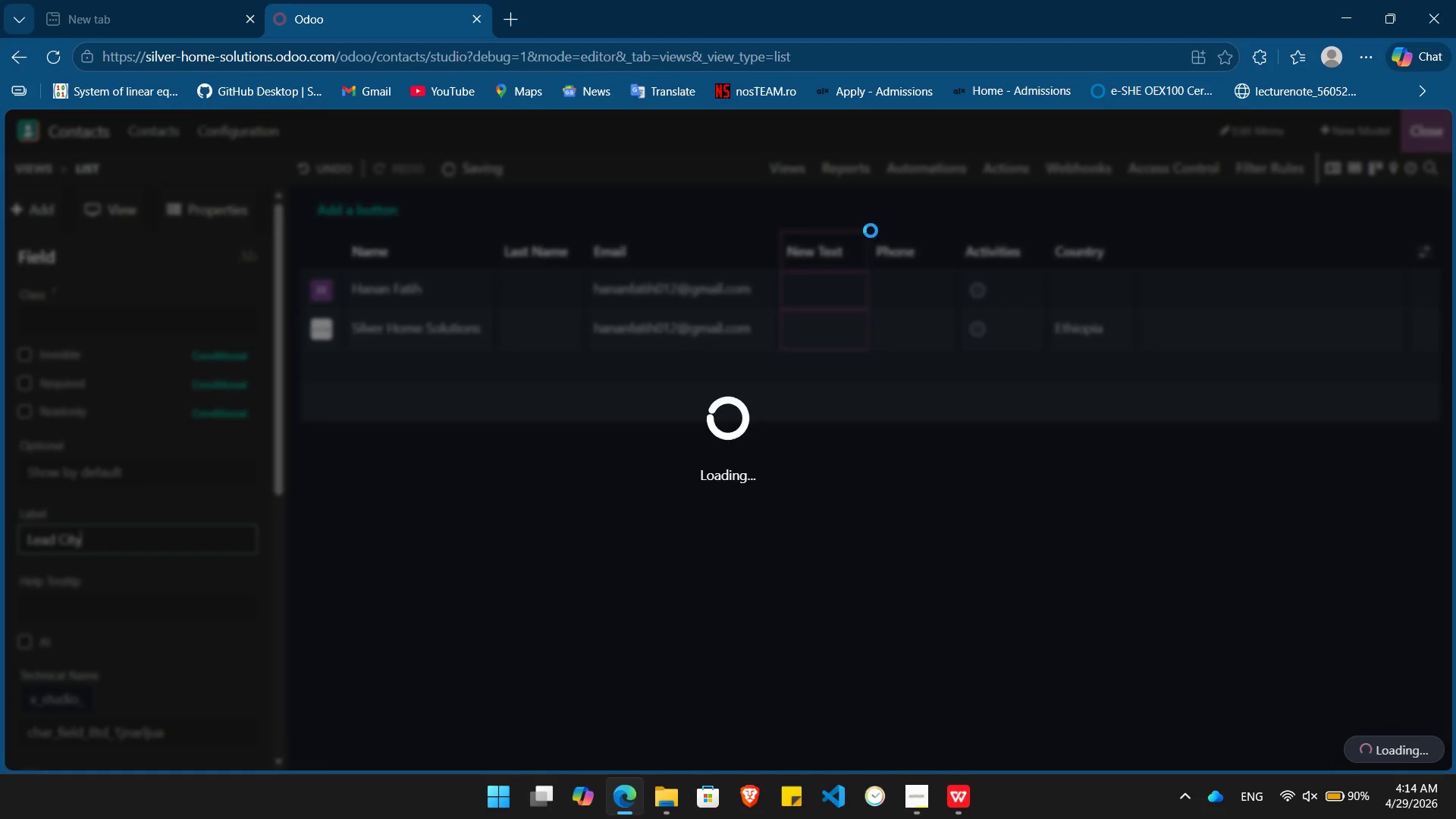 
key(Alt+Tab)
 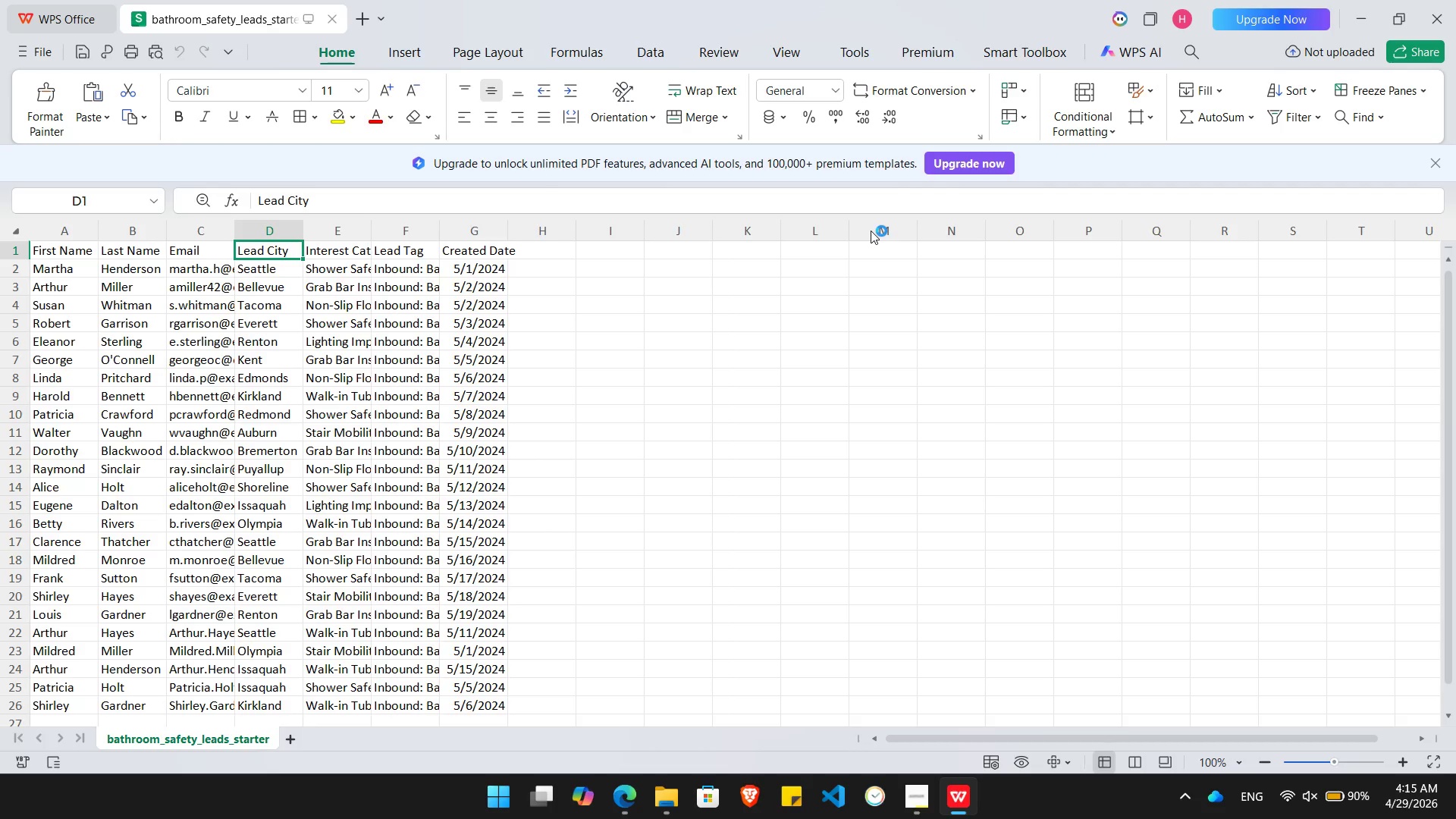 
key(ArrowRight)
 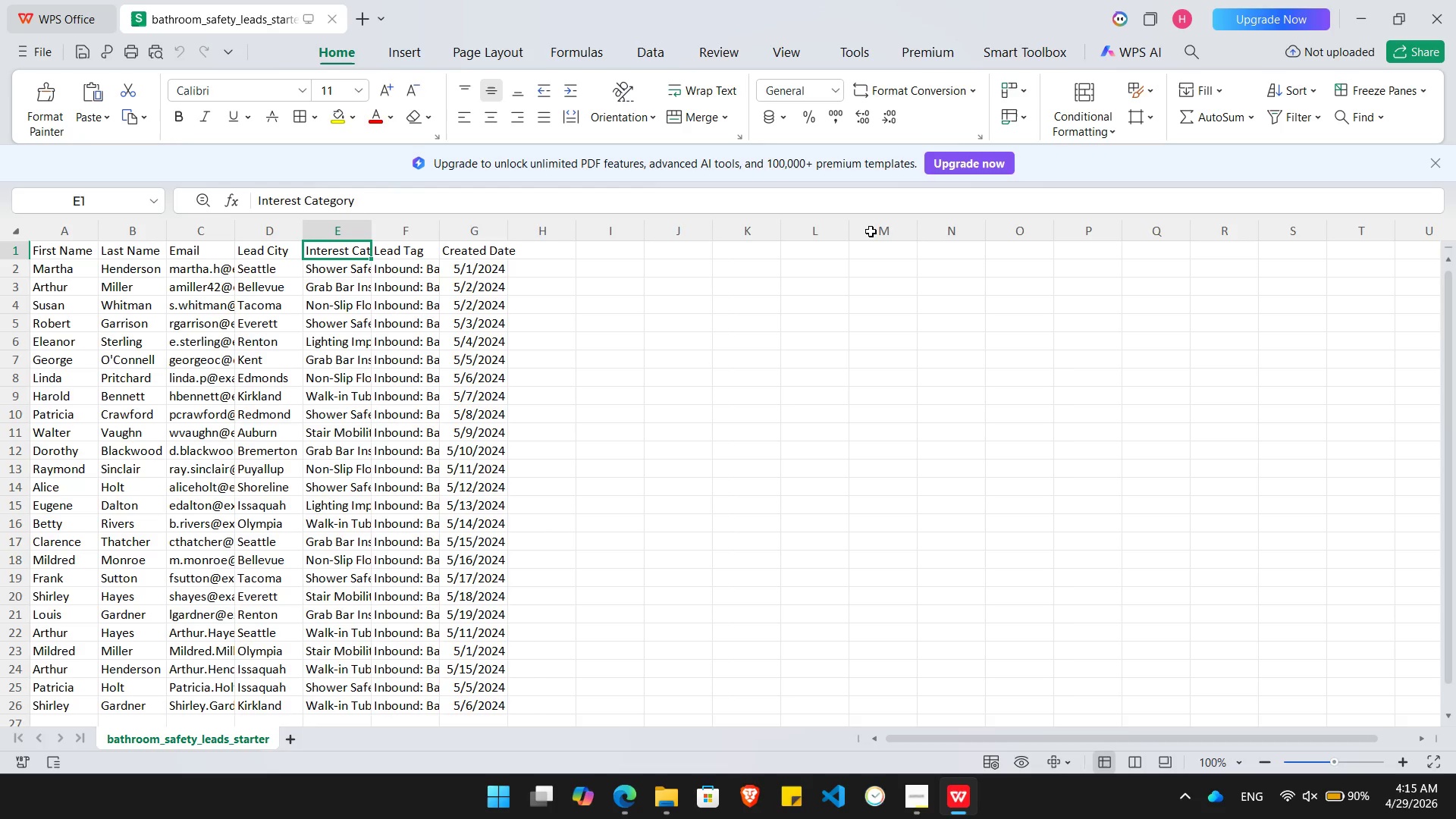 
key(Alt+AltLeft)
 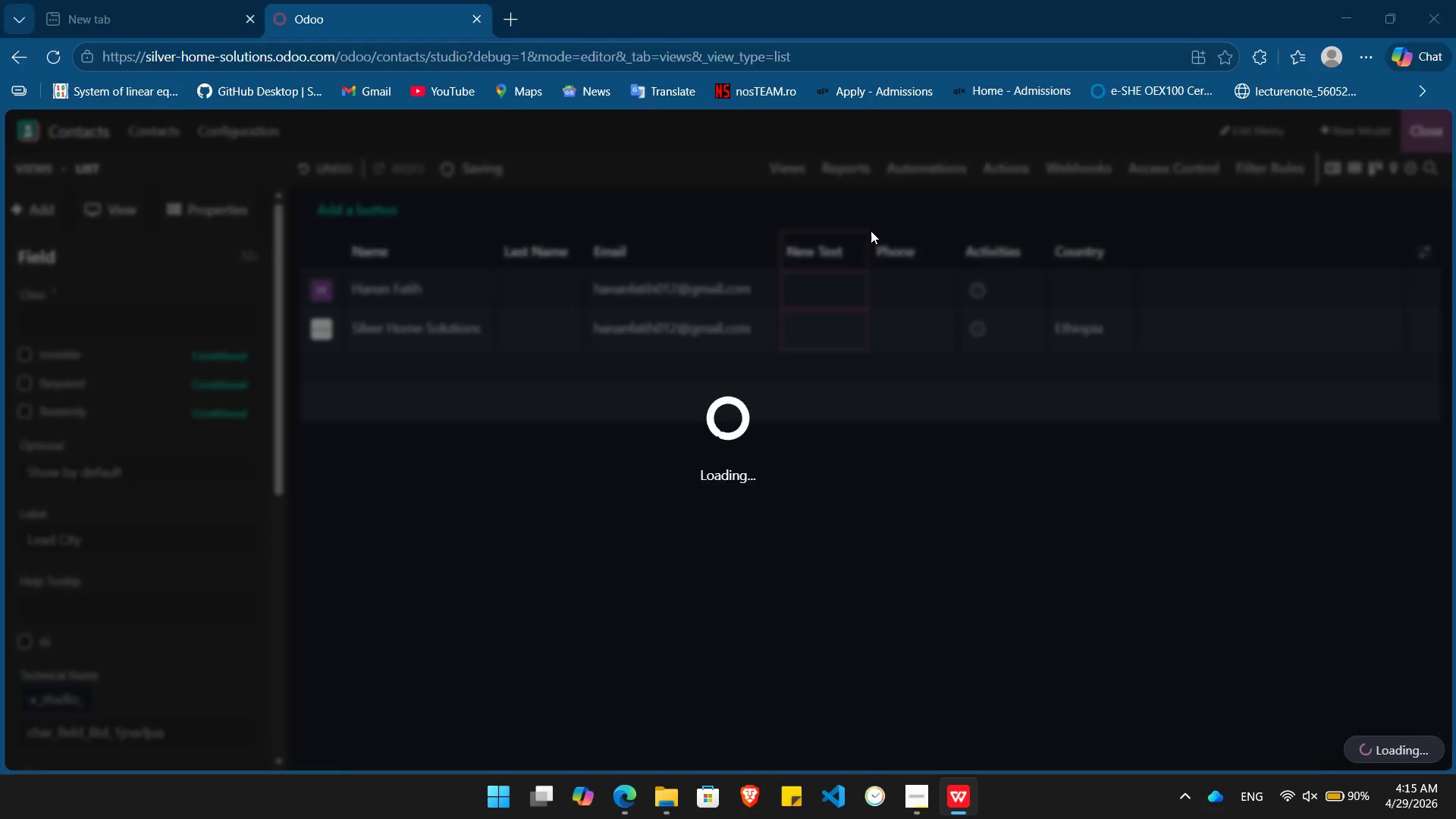 
key(Alt+Tab)
 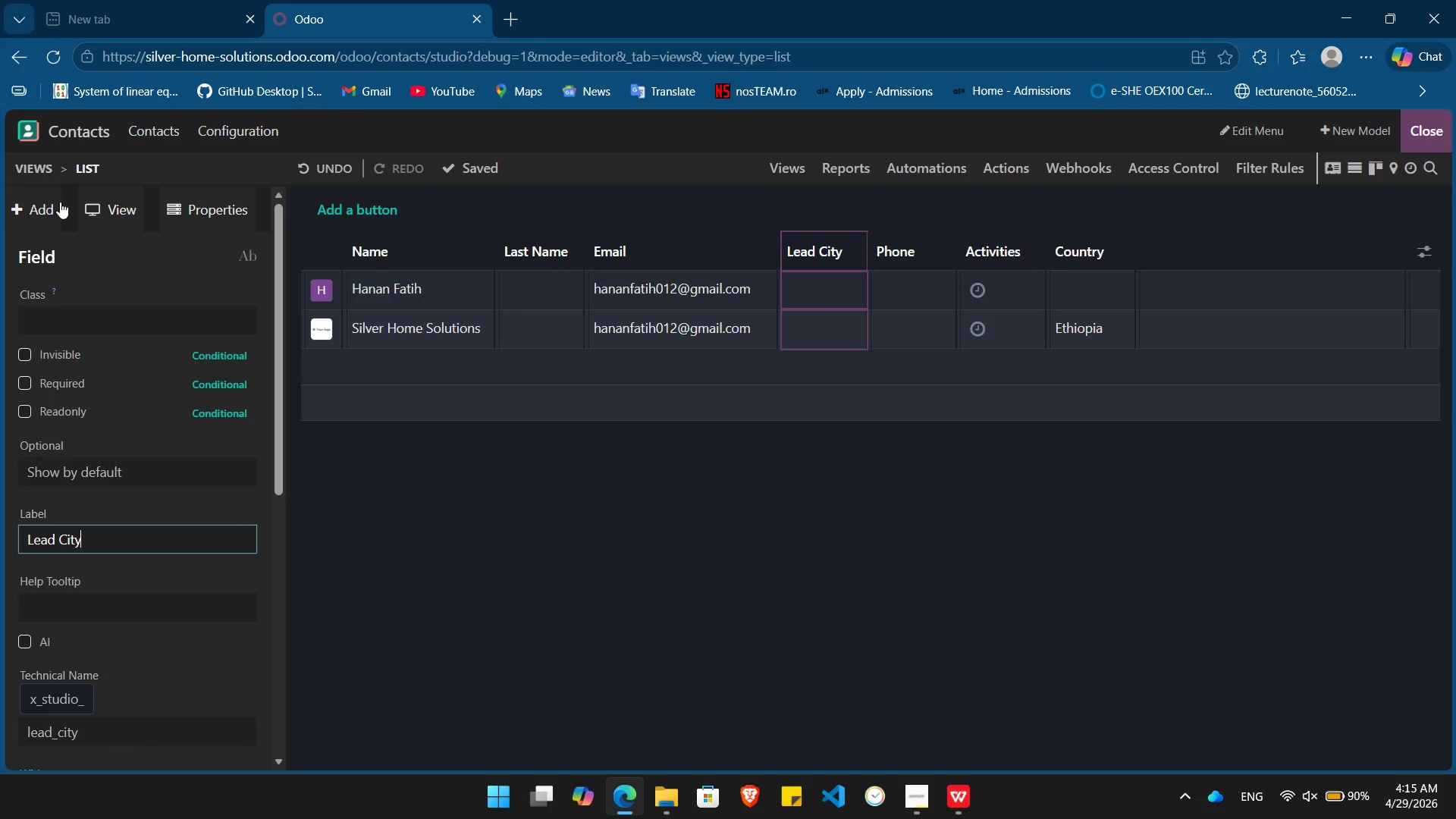 
left_click([30, 206])
 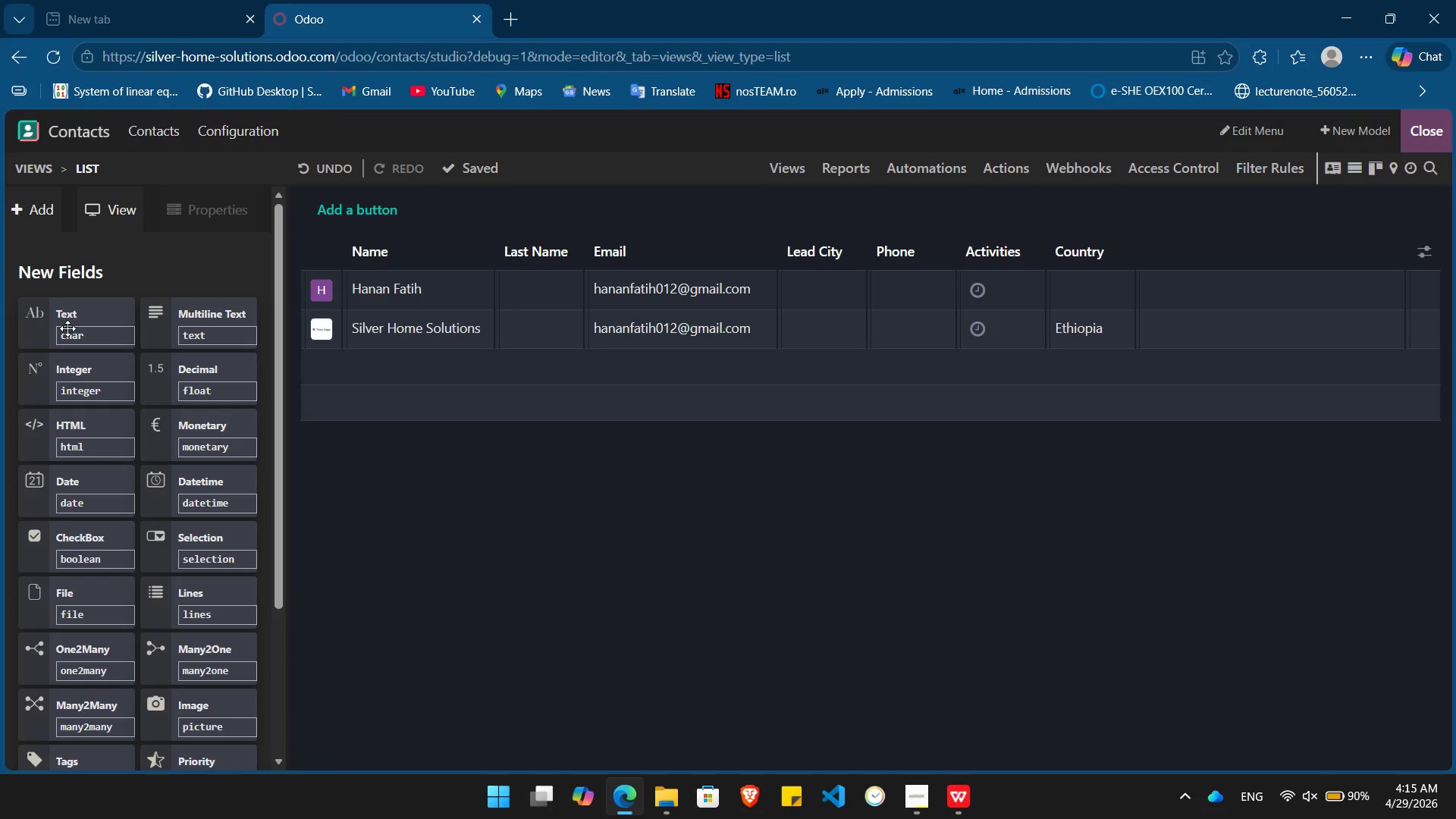 
left_click_drag(start_coordinate=[67, 328], to_coordinate=[883, 247])
 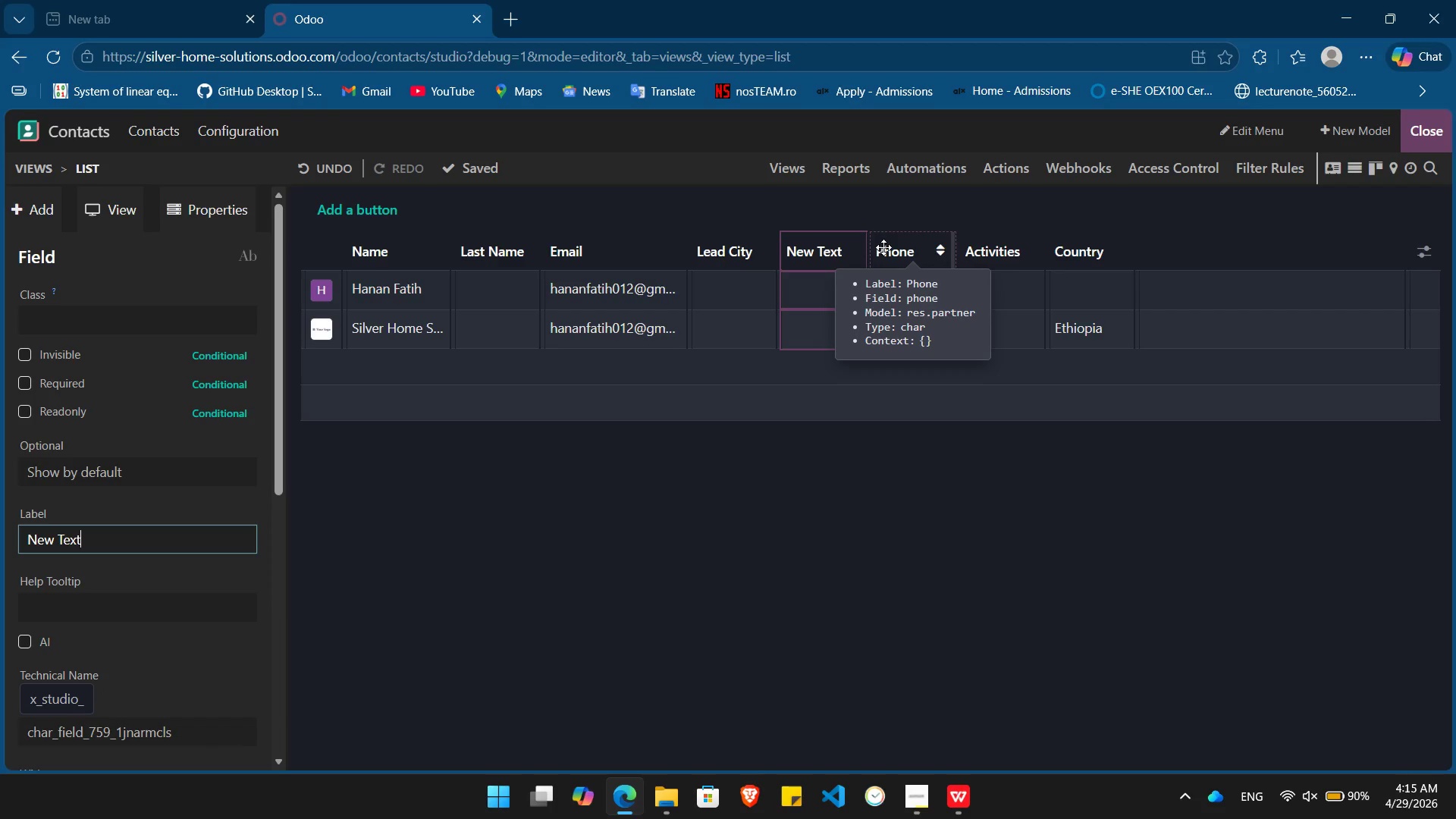 
wait(5.3)
 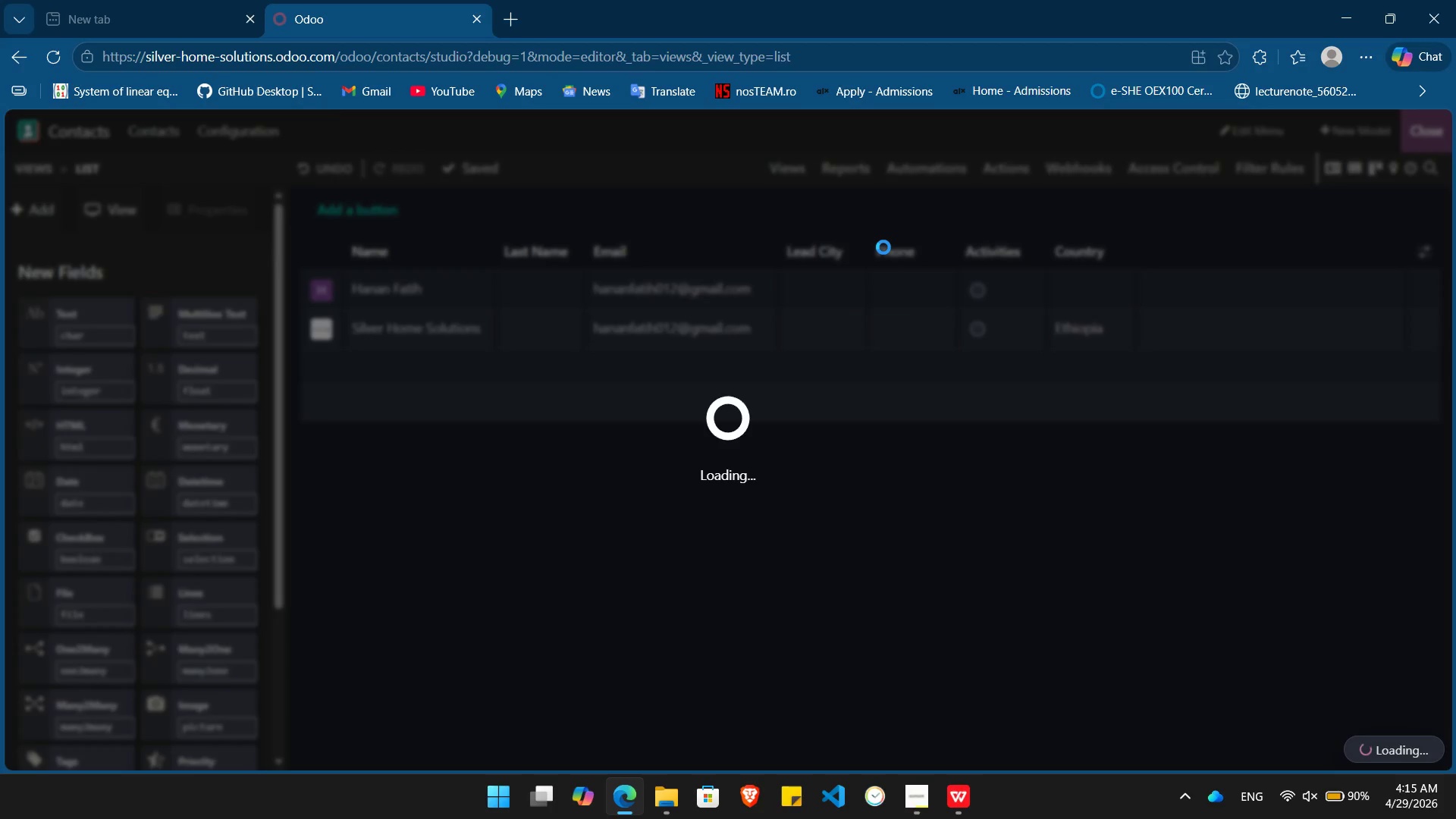 
hold_key(key=Backspace, duration=0.94)
 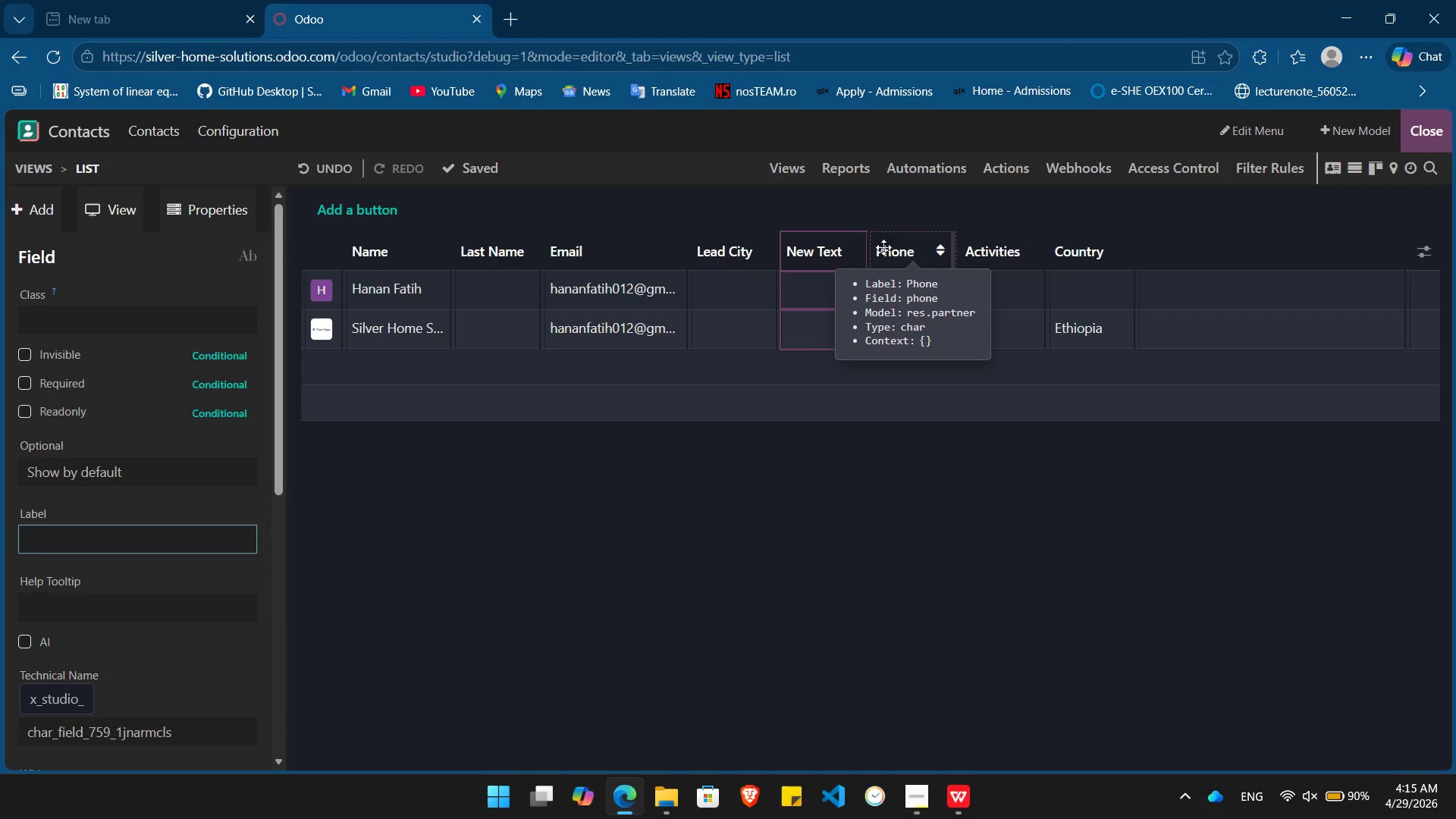 
hold_key(key=Backspace, duration=7.69)
 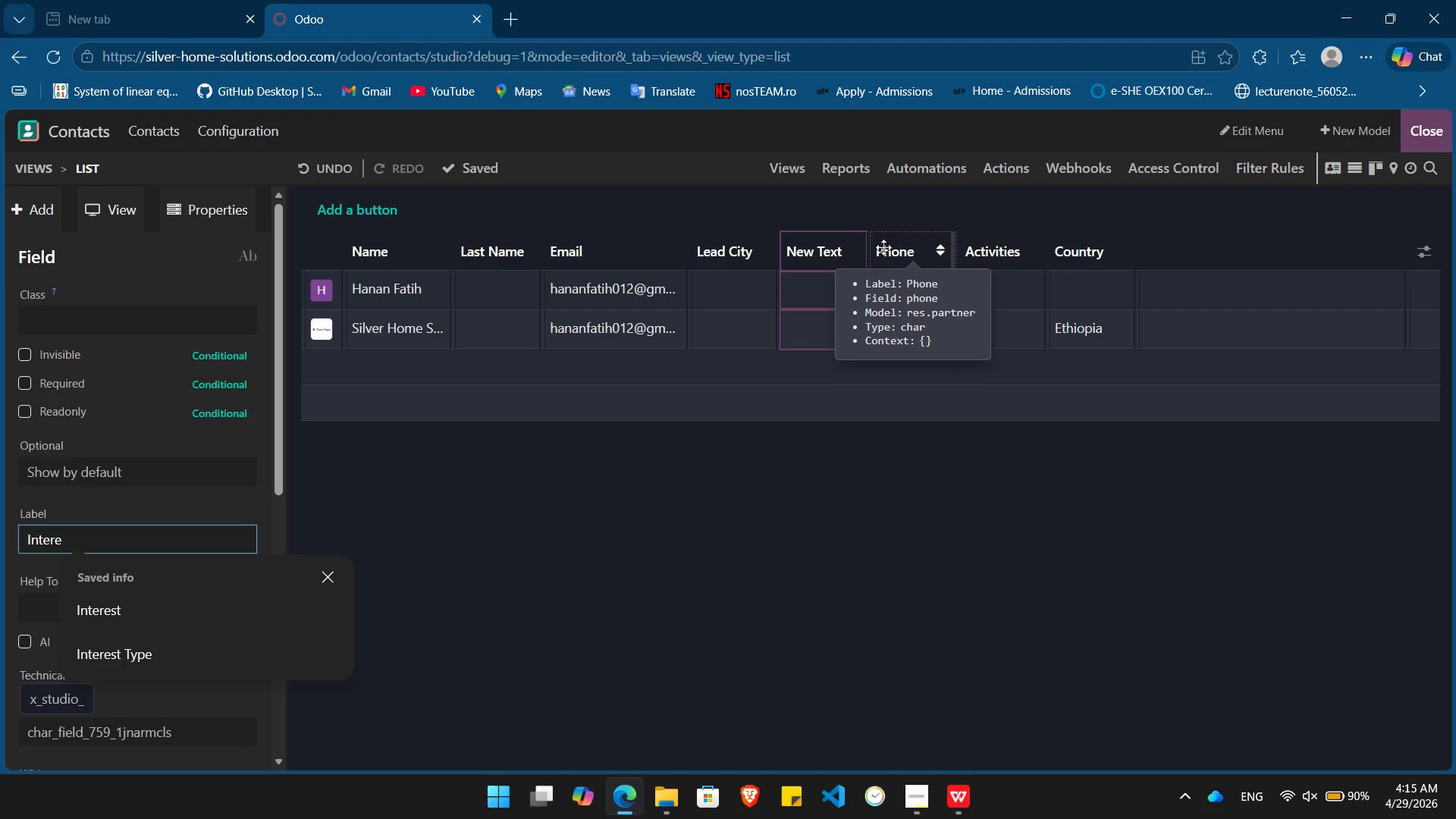 
type(Intere)
 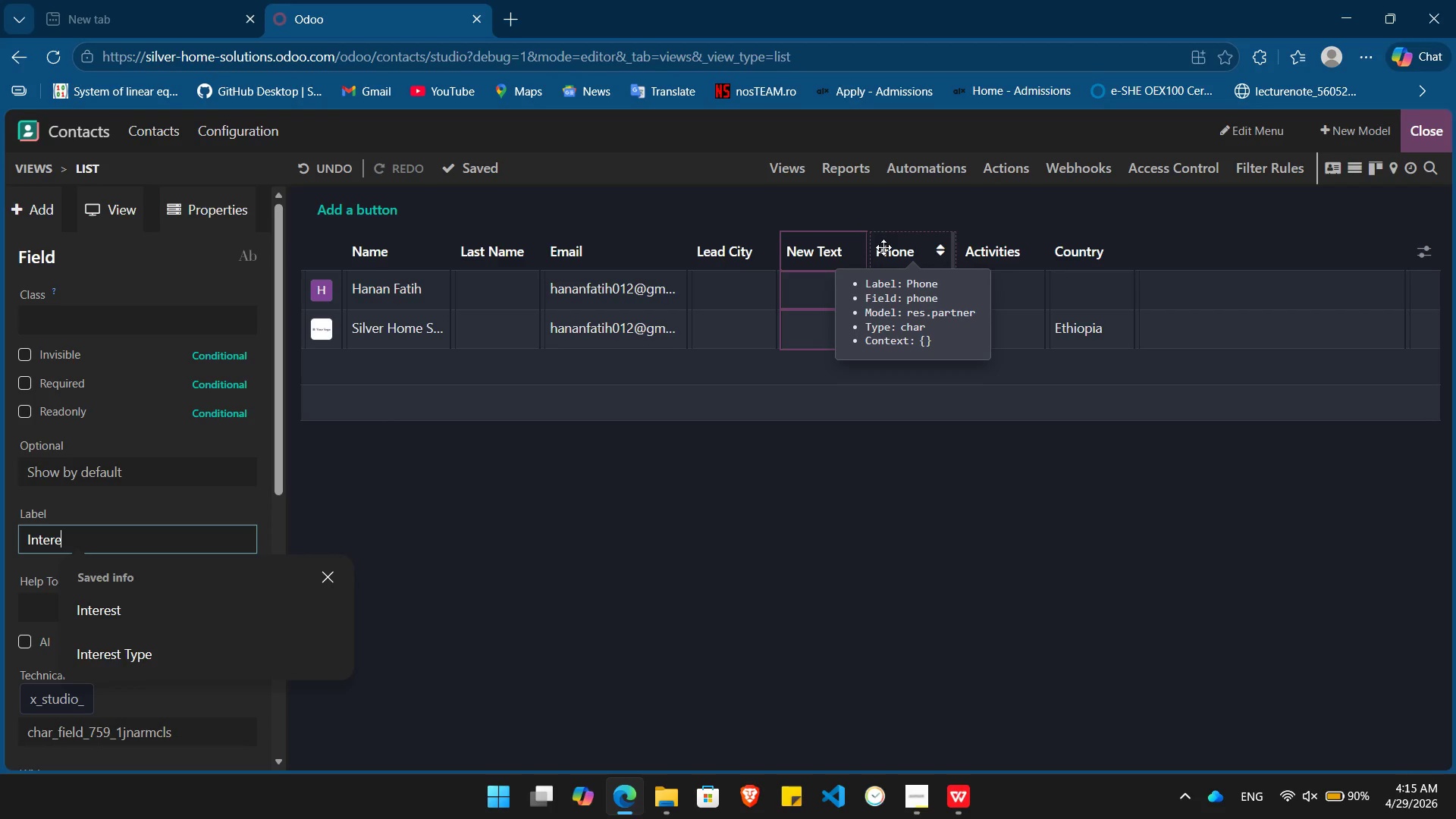 
key(ArrowDown)
 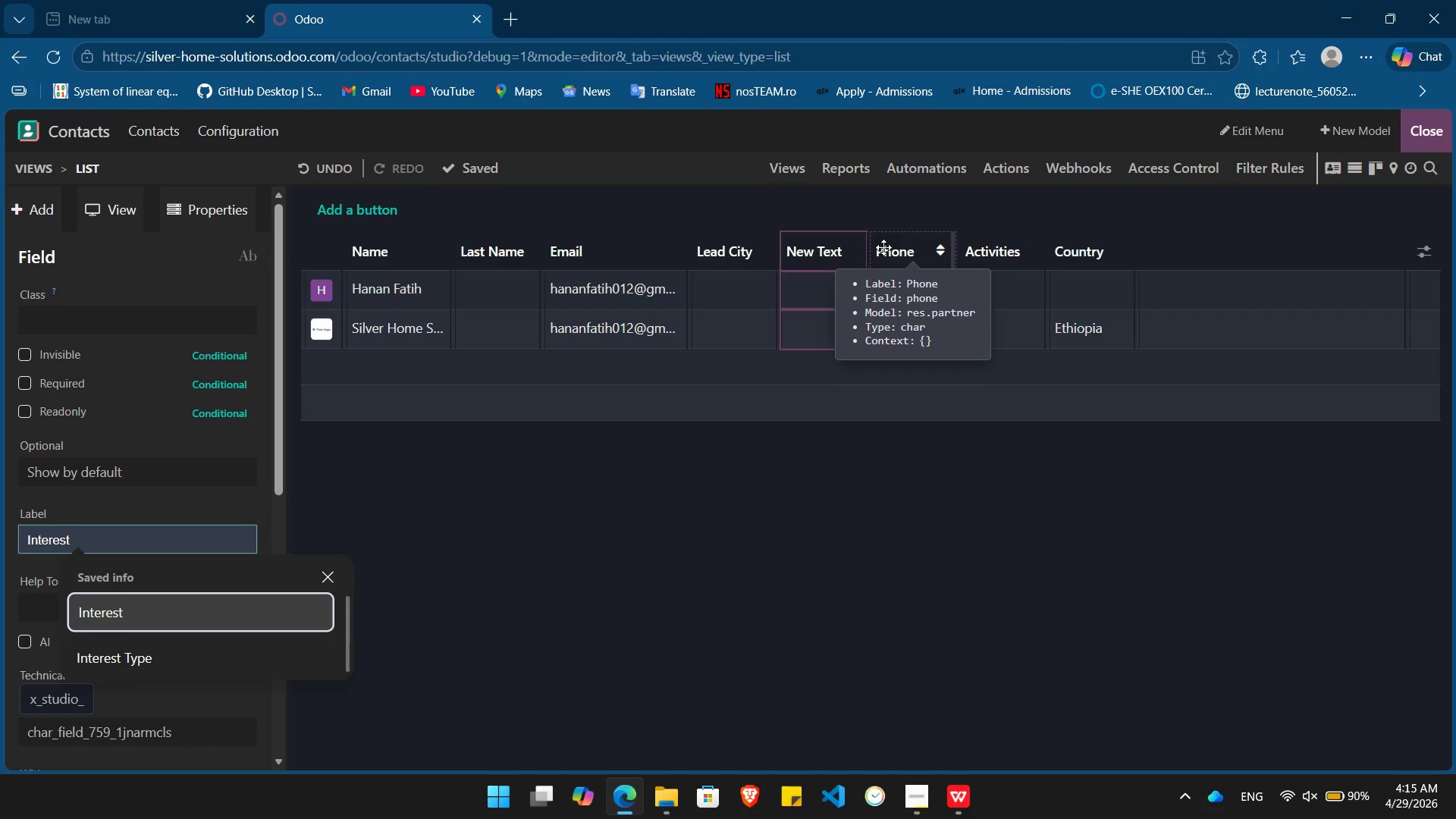 
key(Space)
 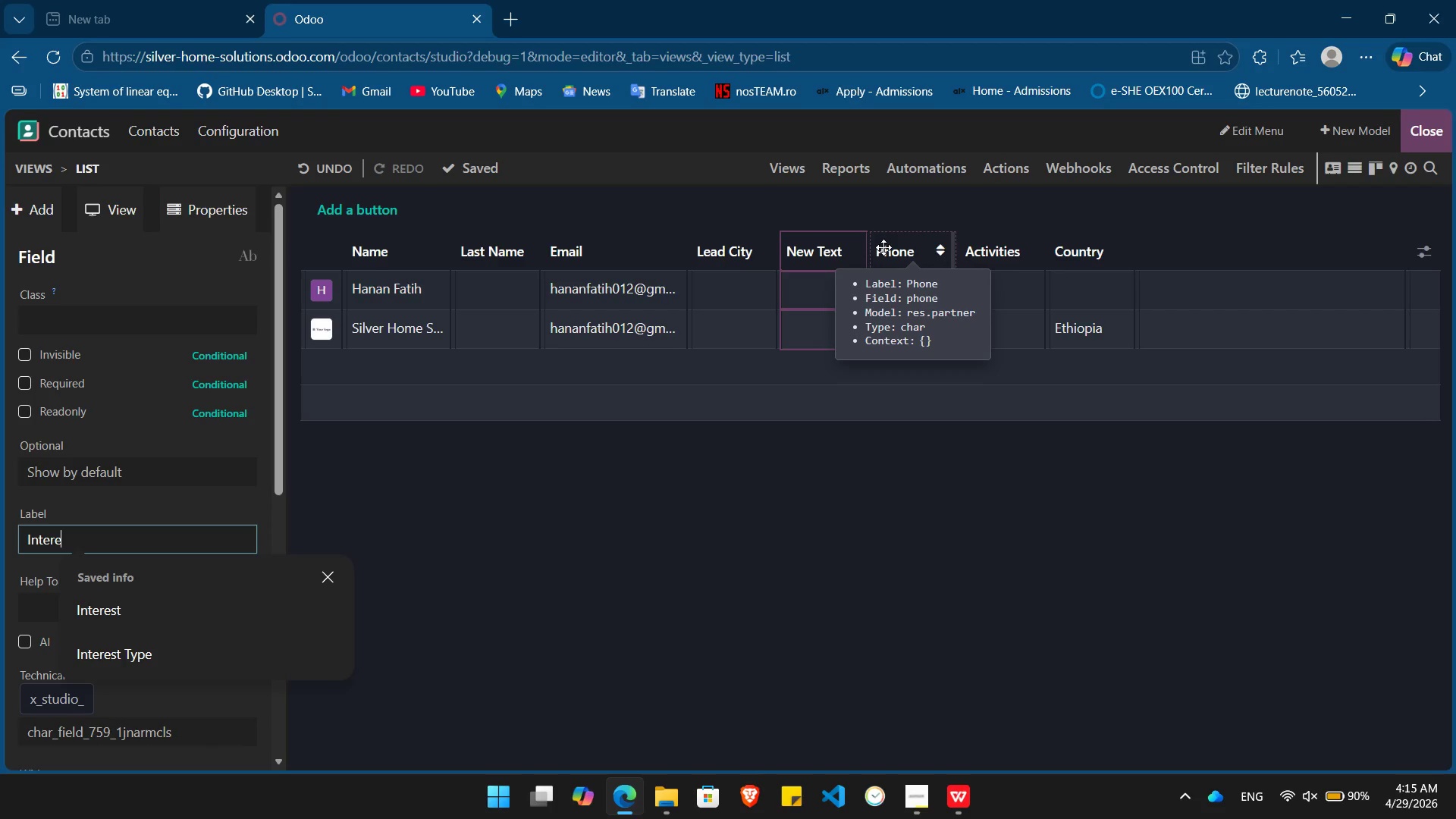 
type(st ca)
key(Backspace)
key(Backspace)
type(Category)
 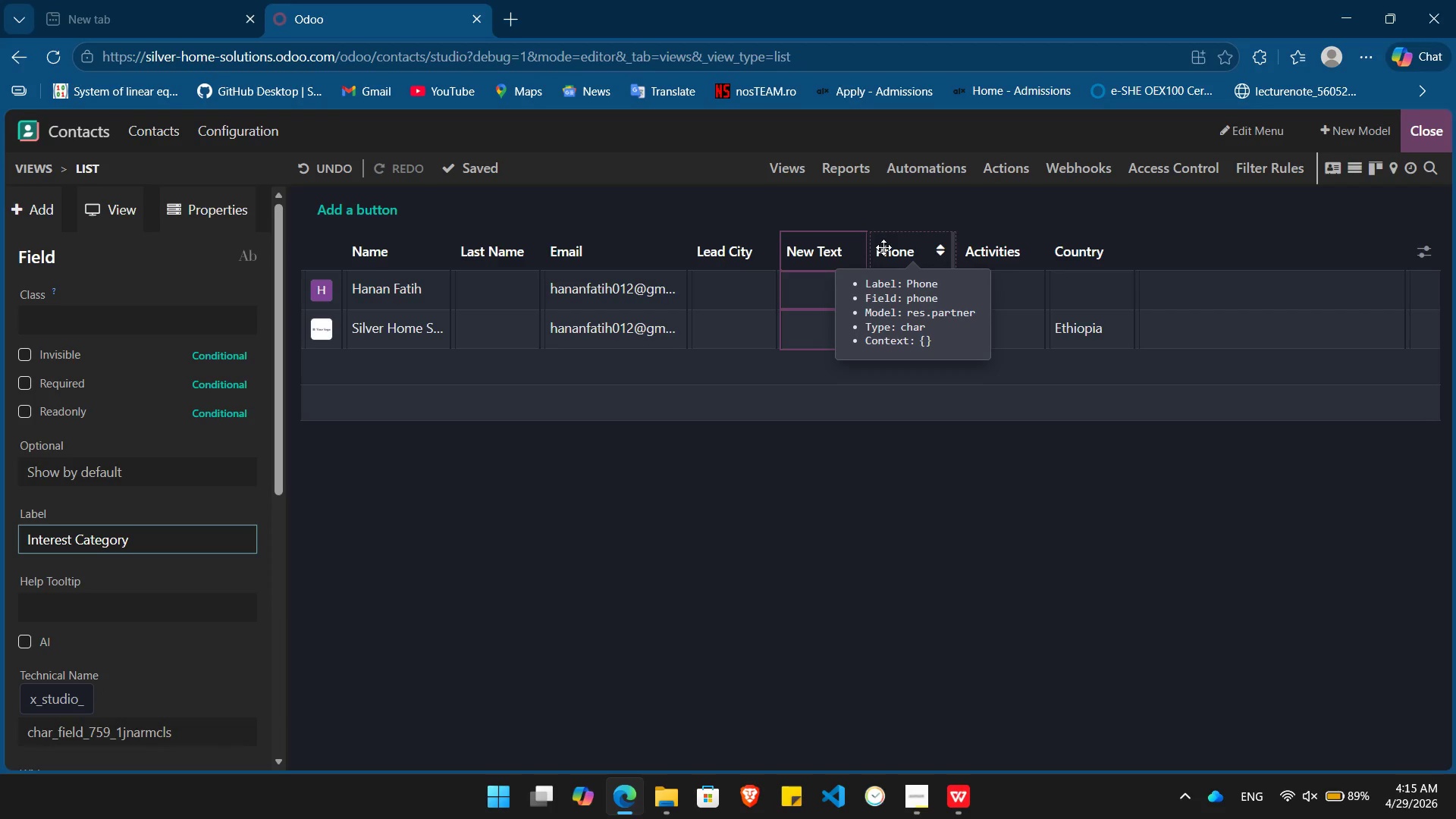 
key(Enter)
 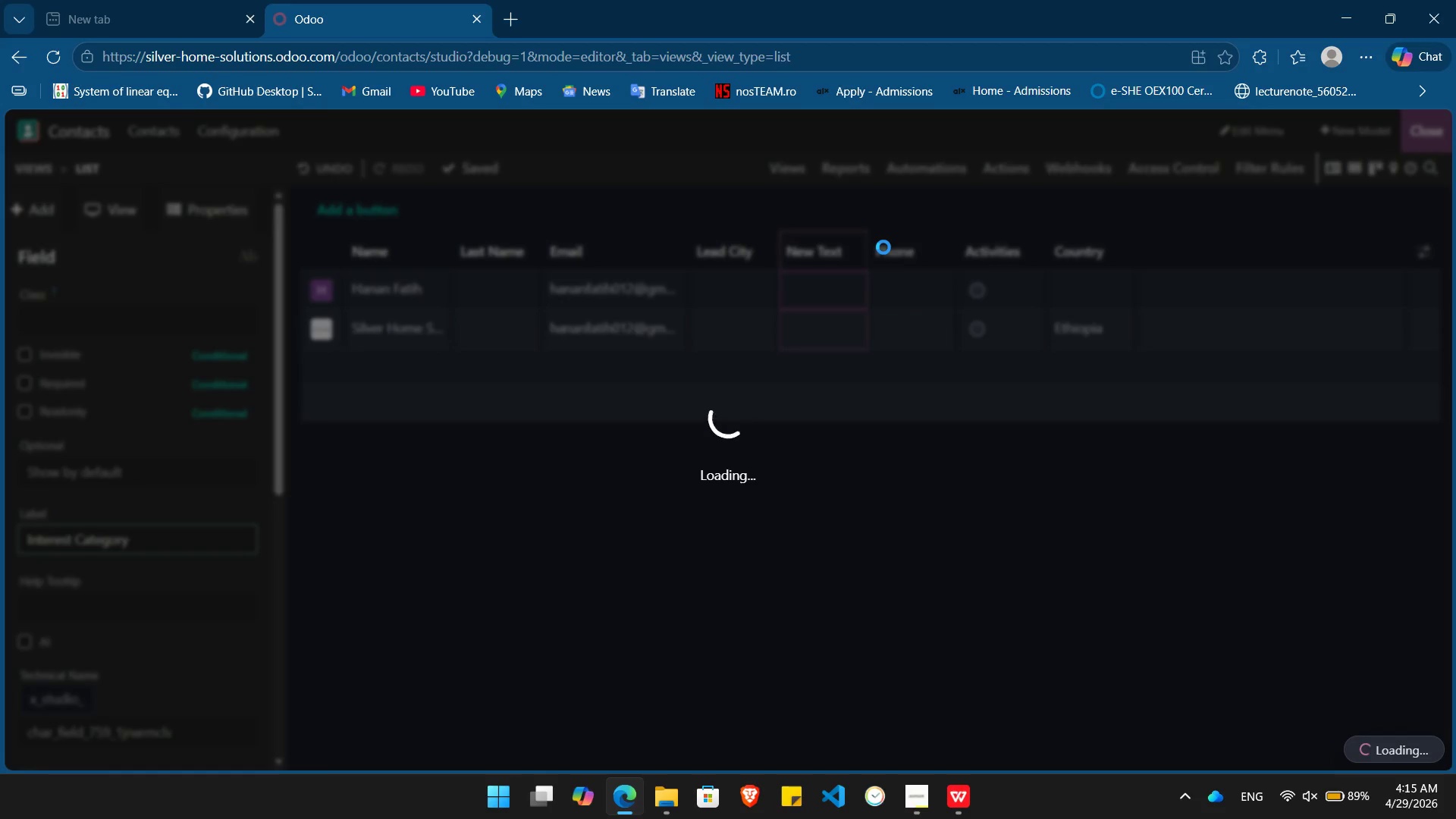 
key(Alt+AltLeft)
 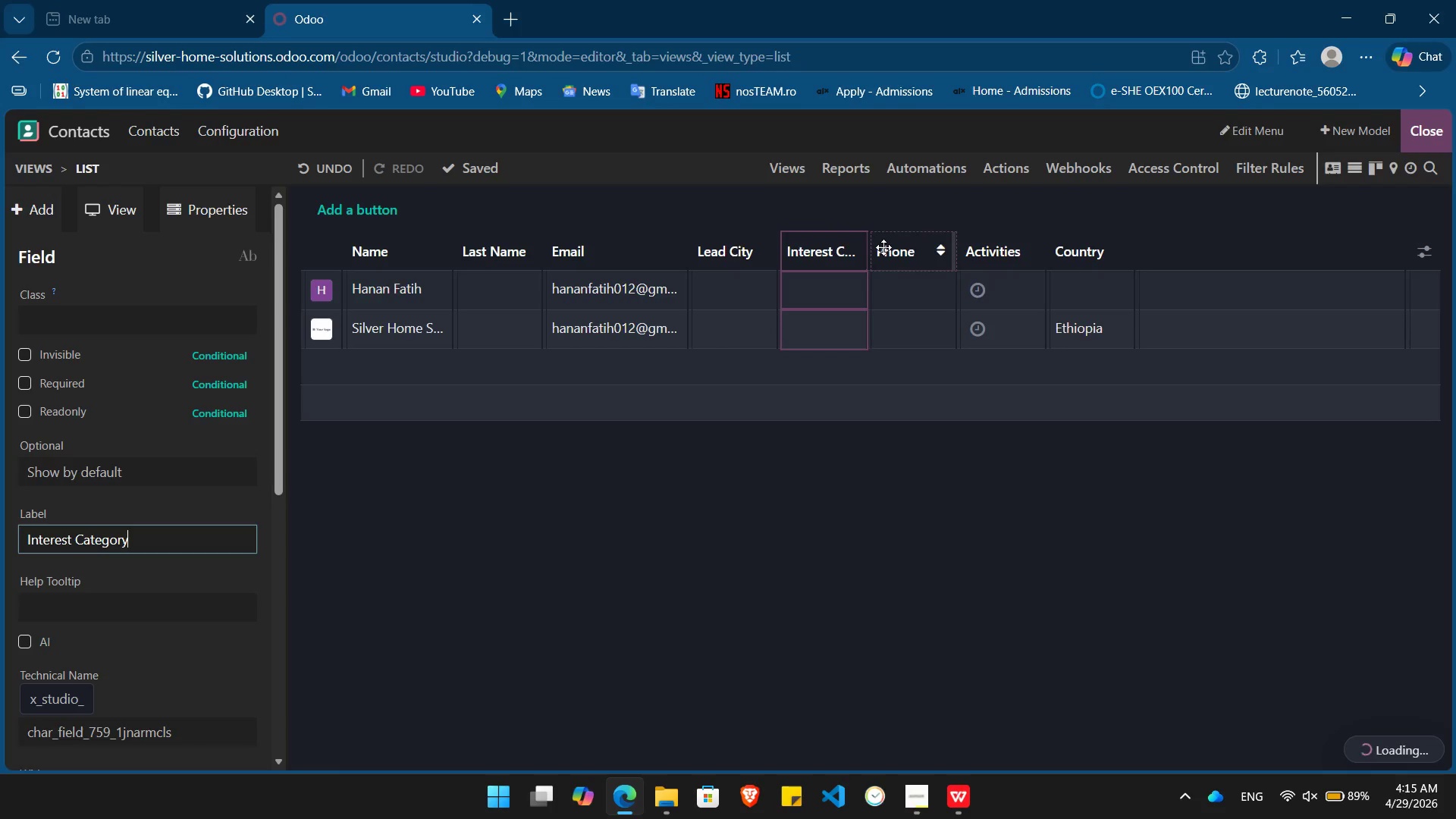 
key(Alt+Tab)
 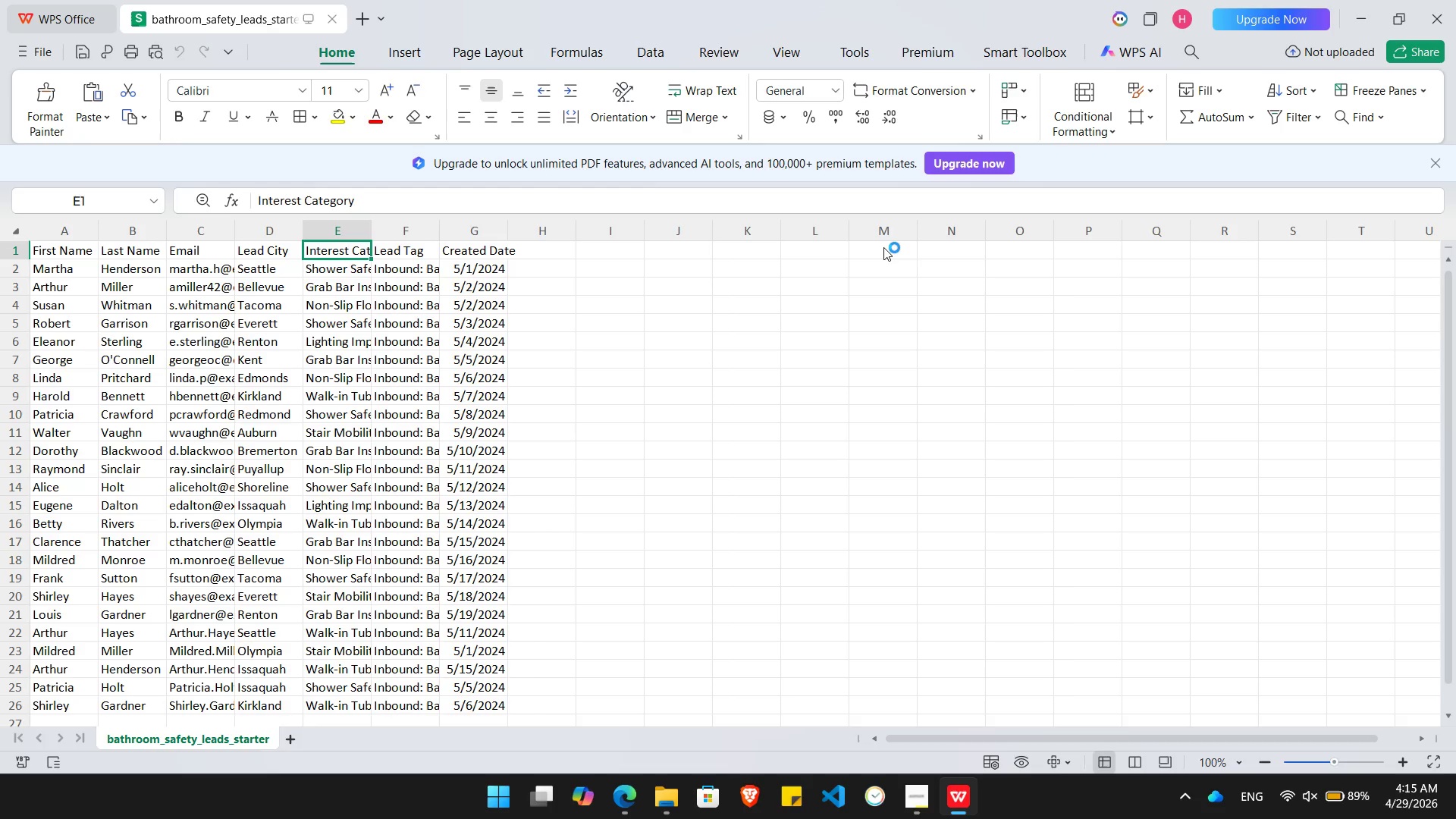 
key(ArrowRight)
 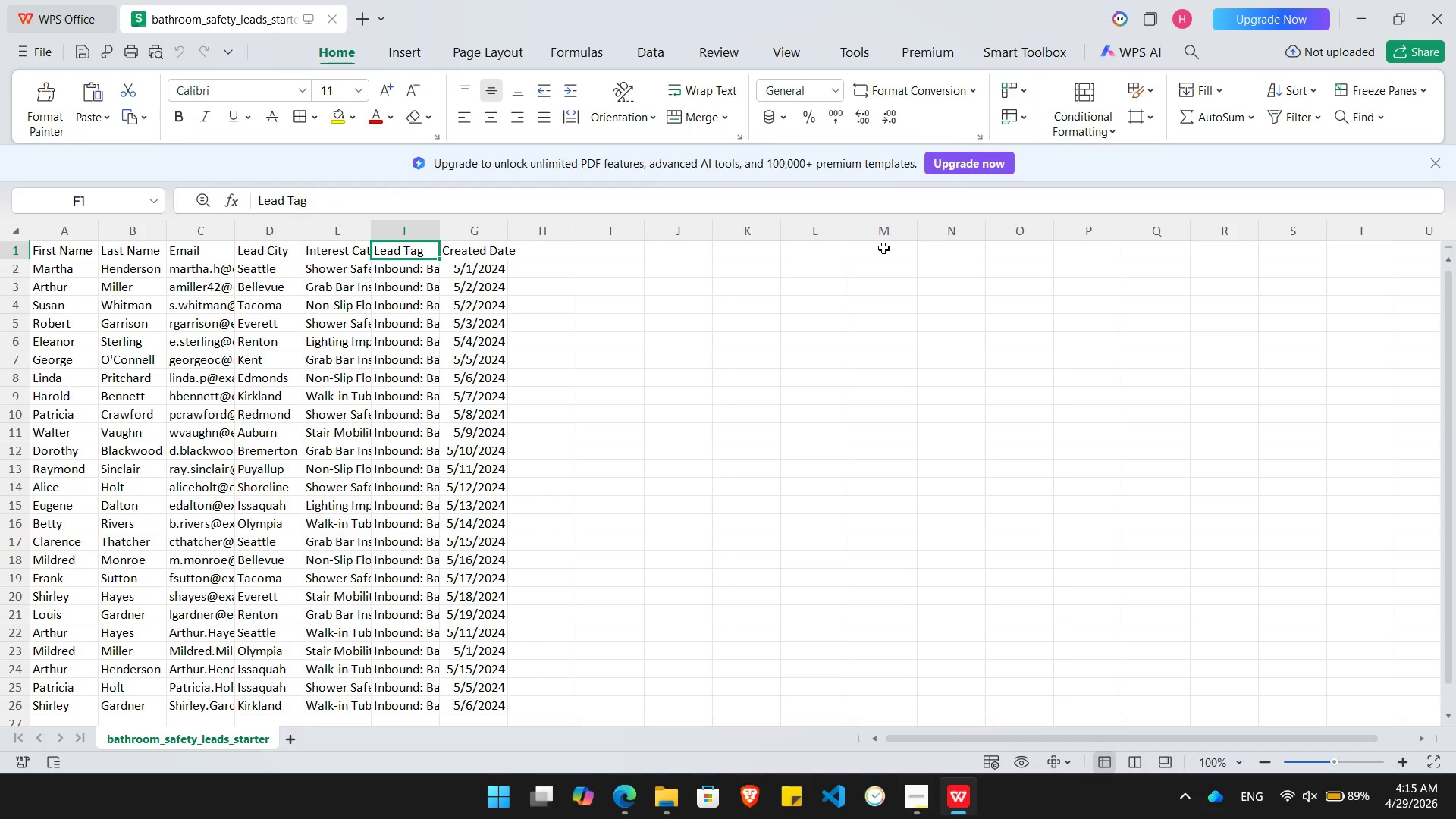 
wait(9.5)
 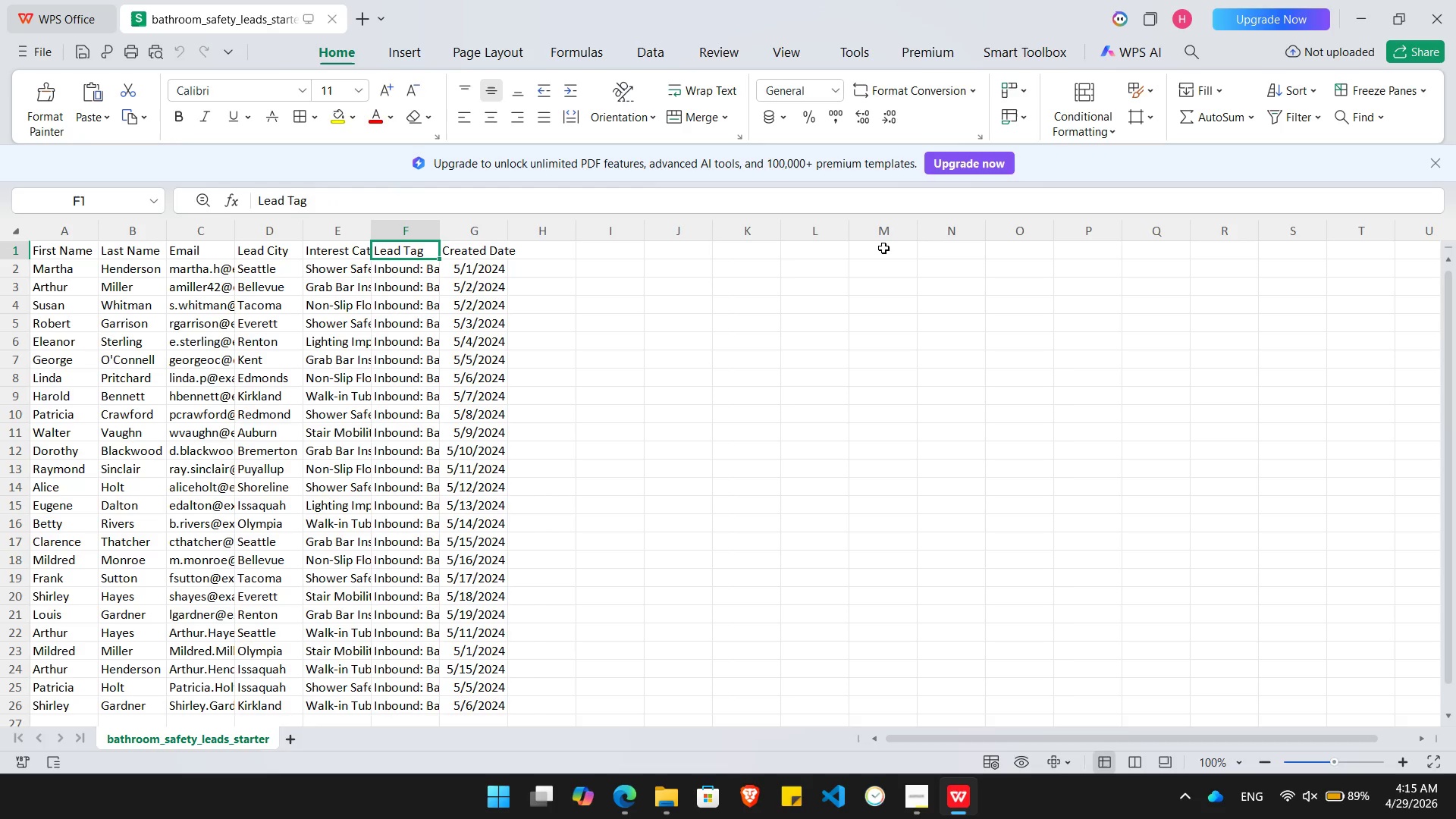 
key(Alt+Tab)
 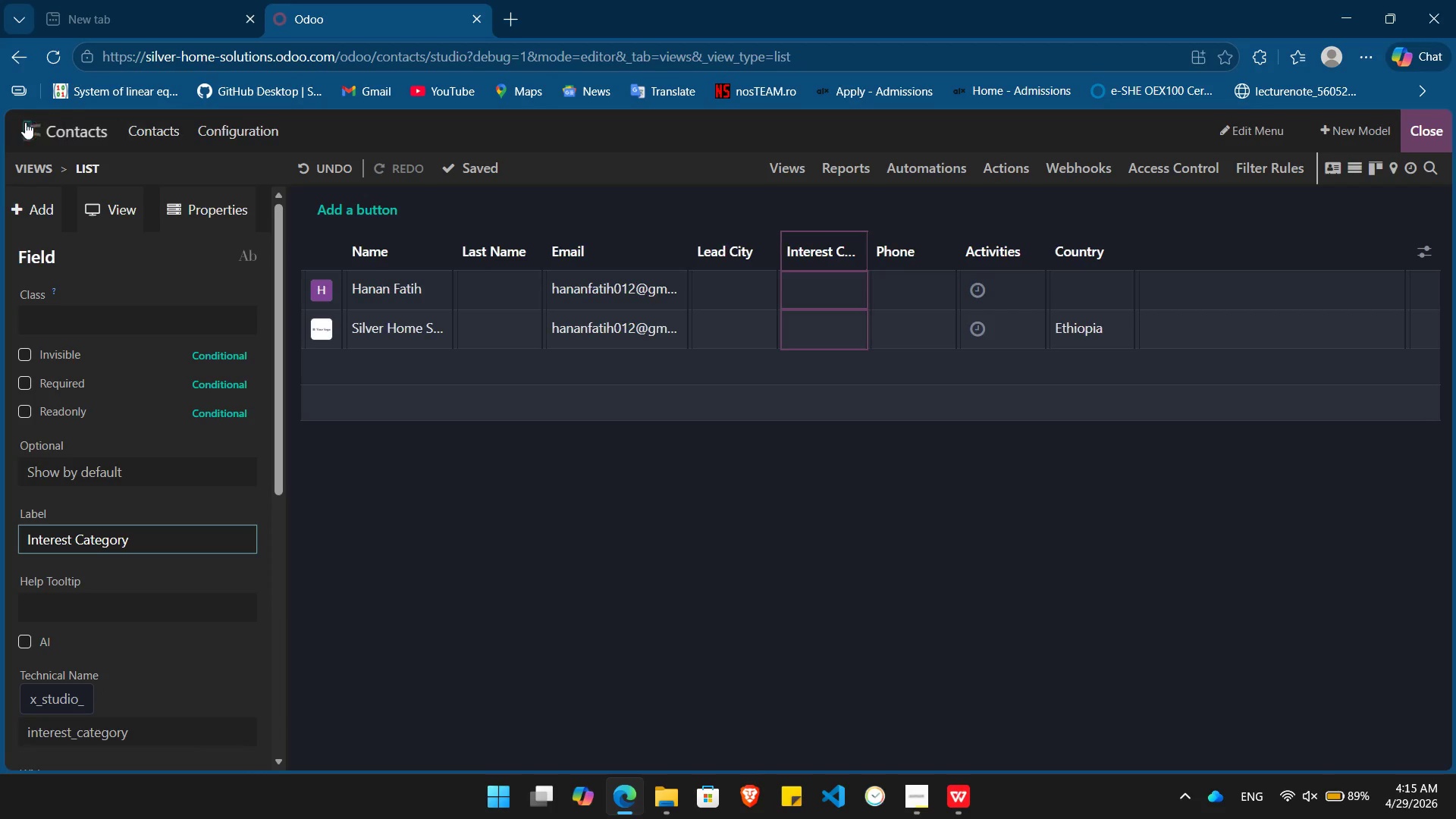 
left_click([32, 208])
 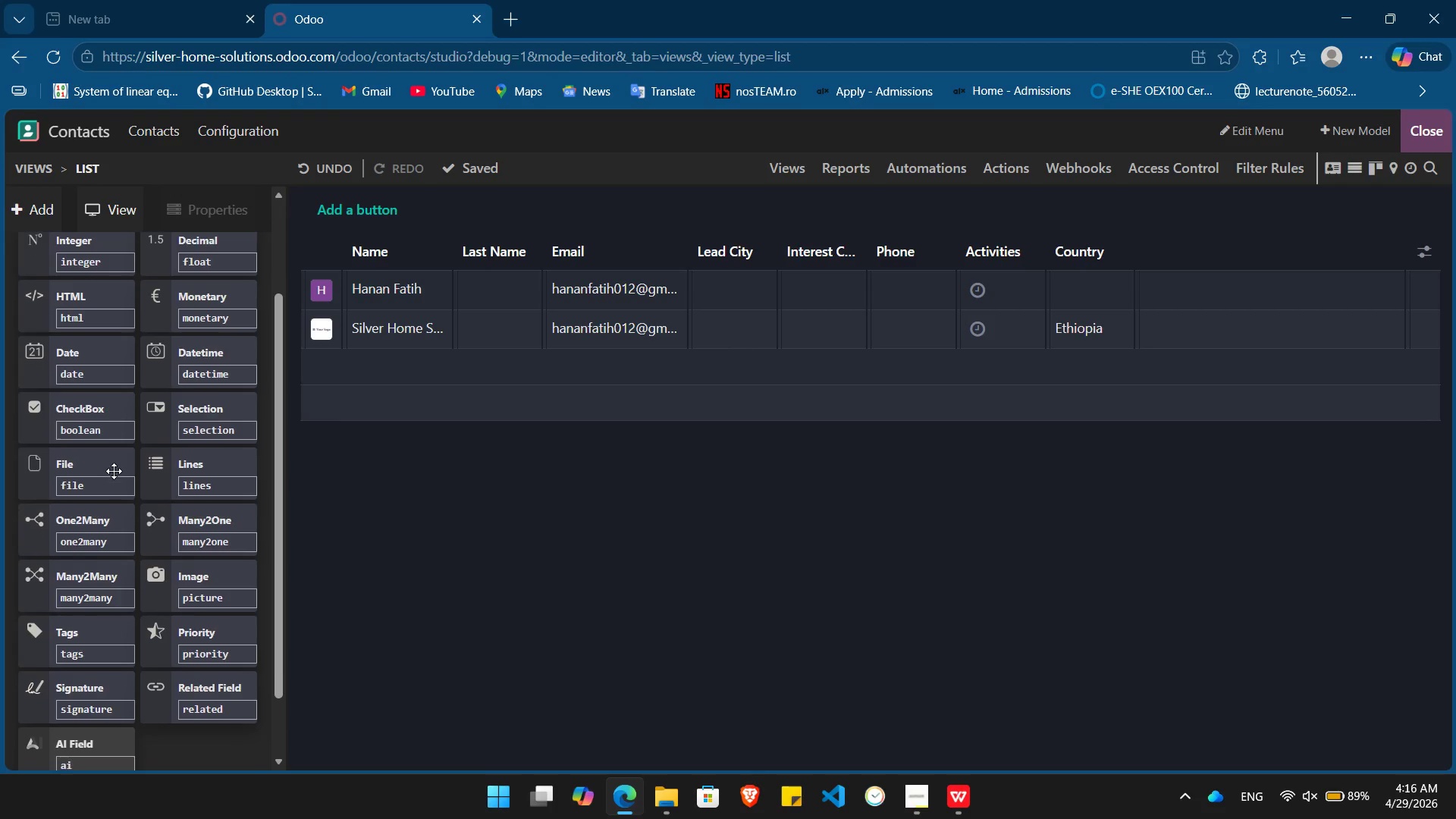 
wait(17.77)
 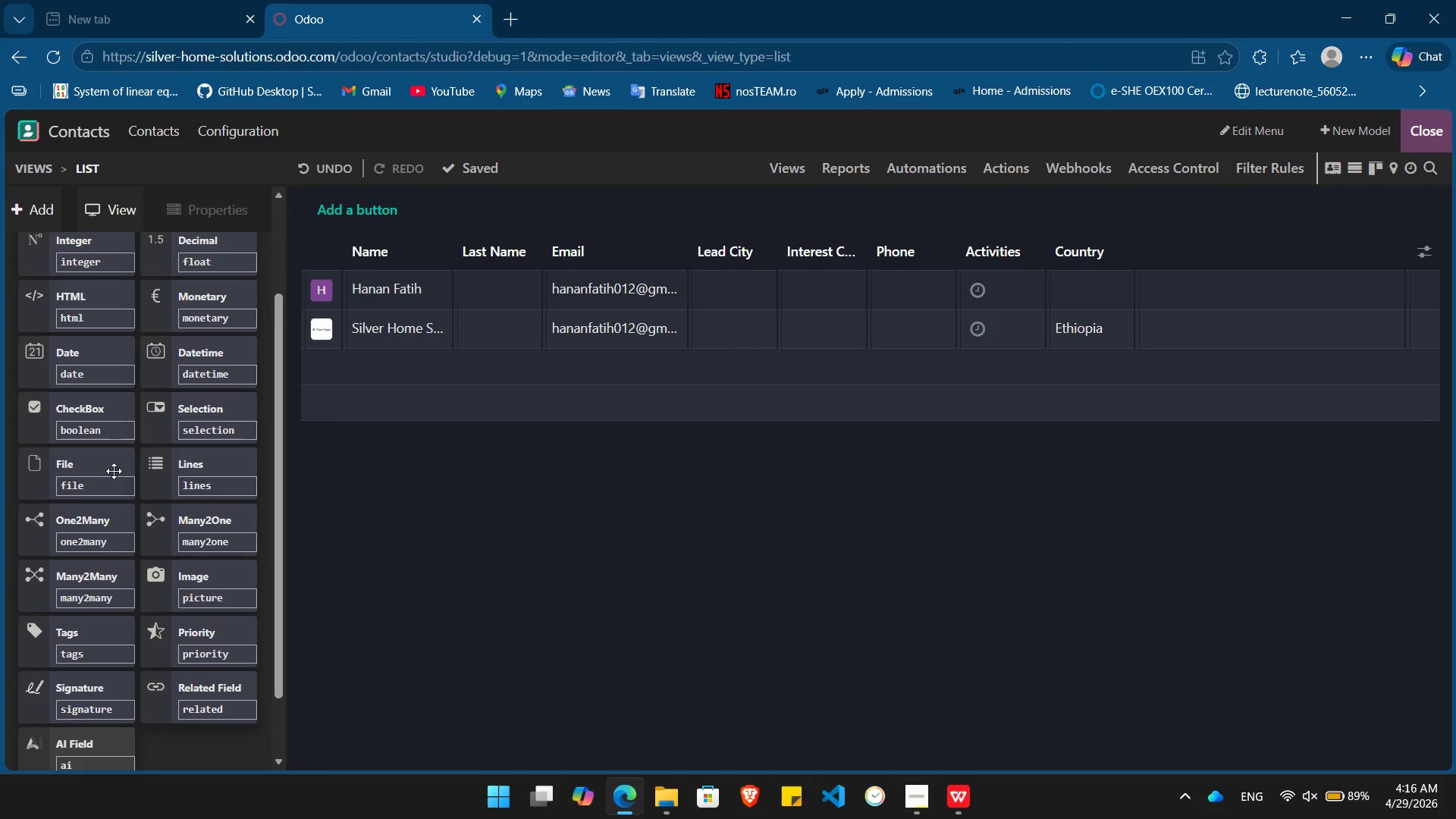 
key(Alt+Tab)
 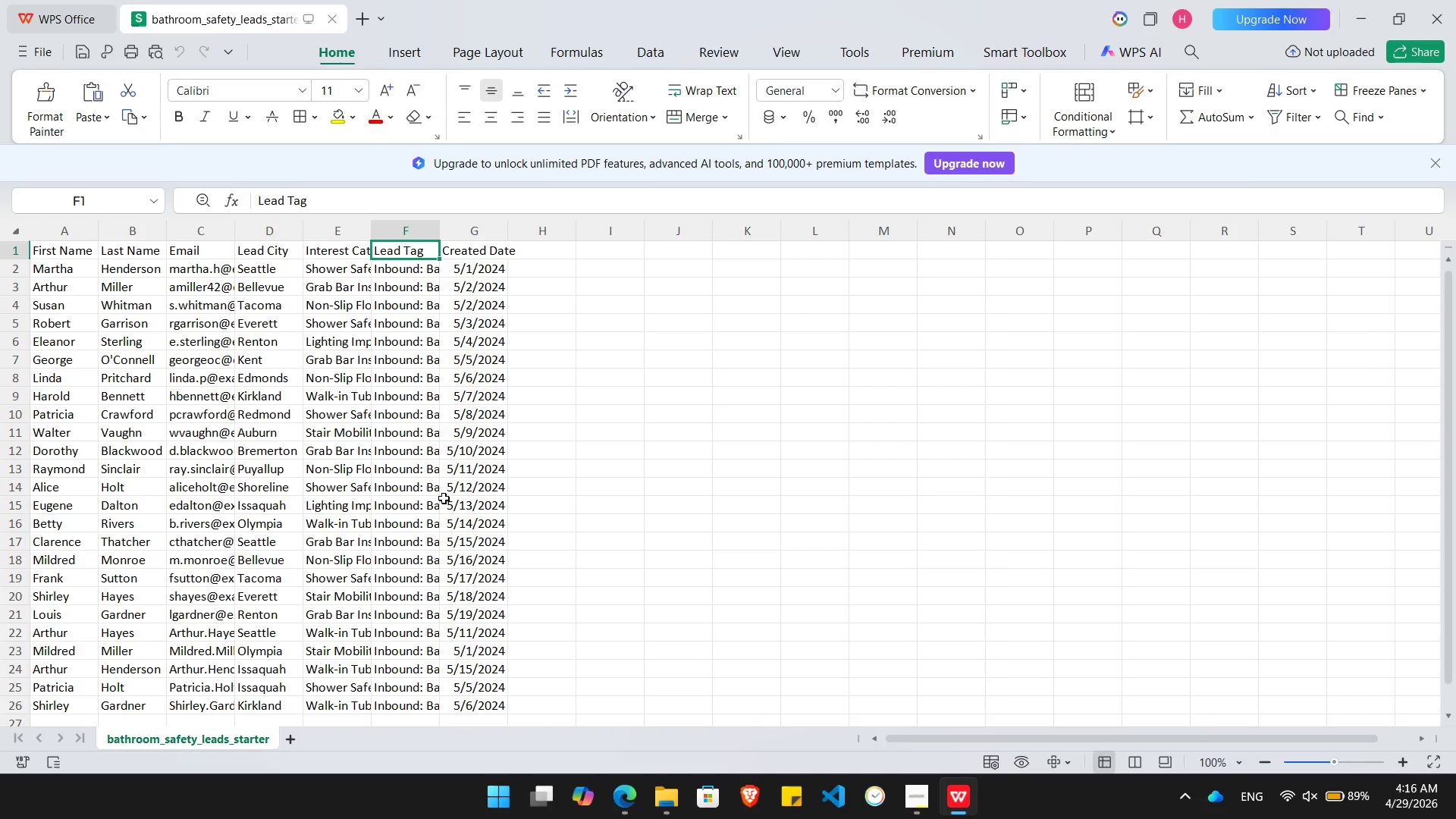 
key(Alt+Tab)
 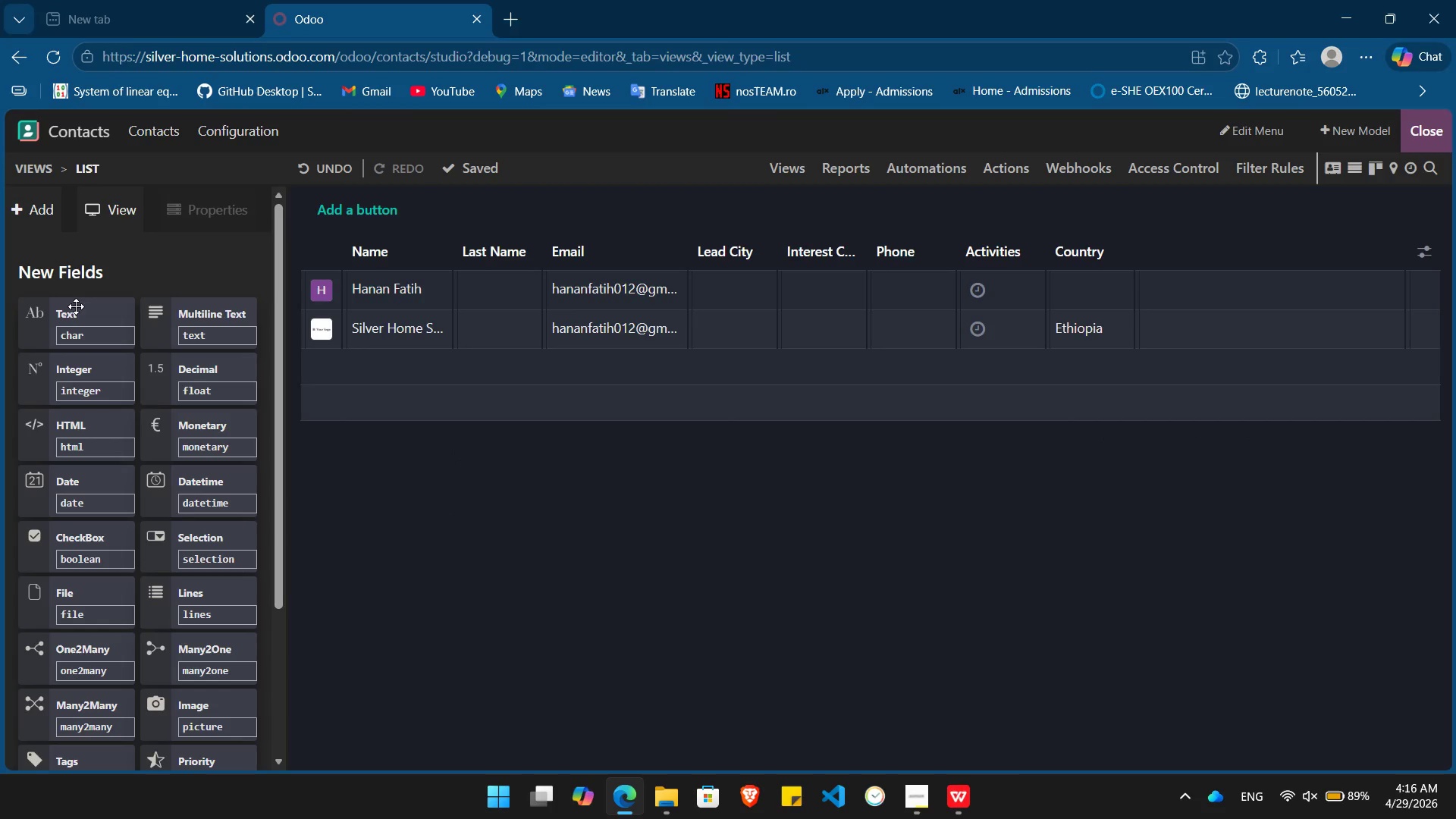 
left_click_drag(start_coordinate=[76, 306], to_coordinate=[876, 223])
 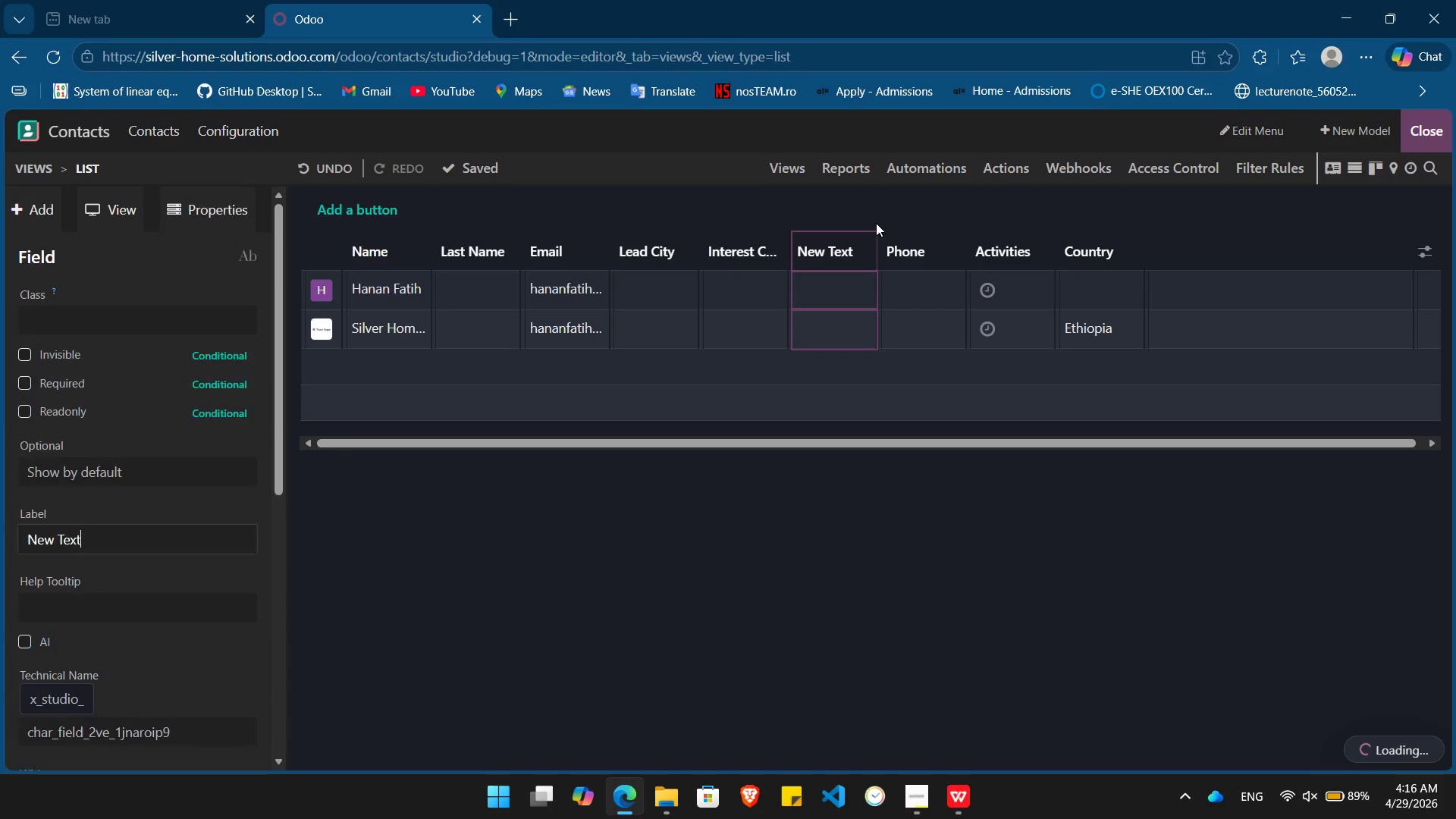 
hold_key(key=Backspace, duration=0.56)
 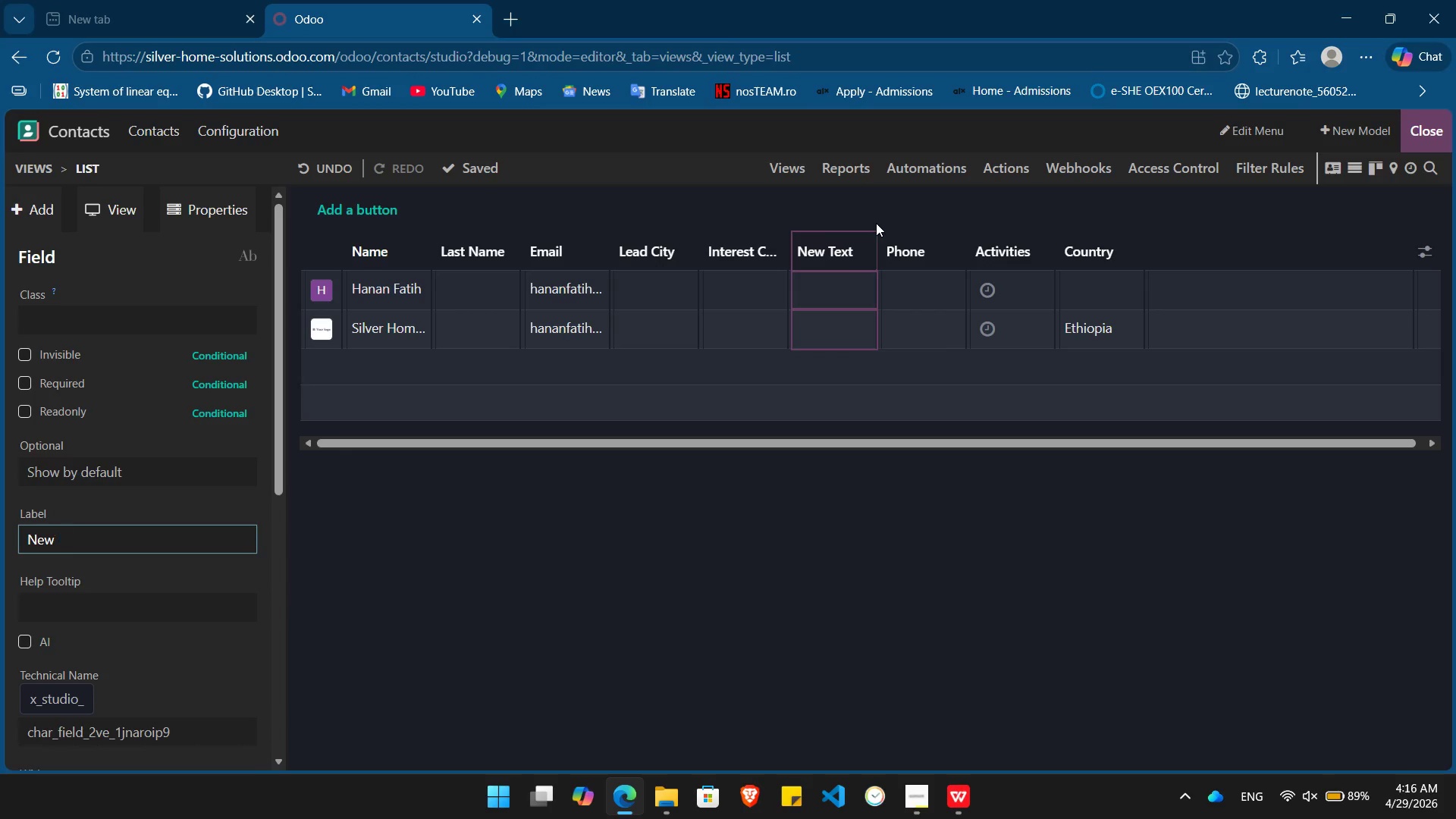 
hold_key(key=Backspace, duration=0.84)
 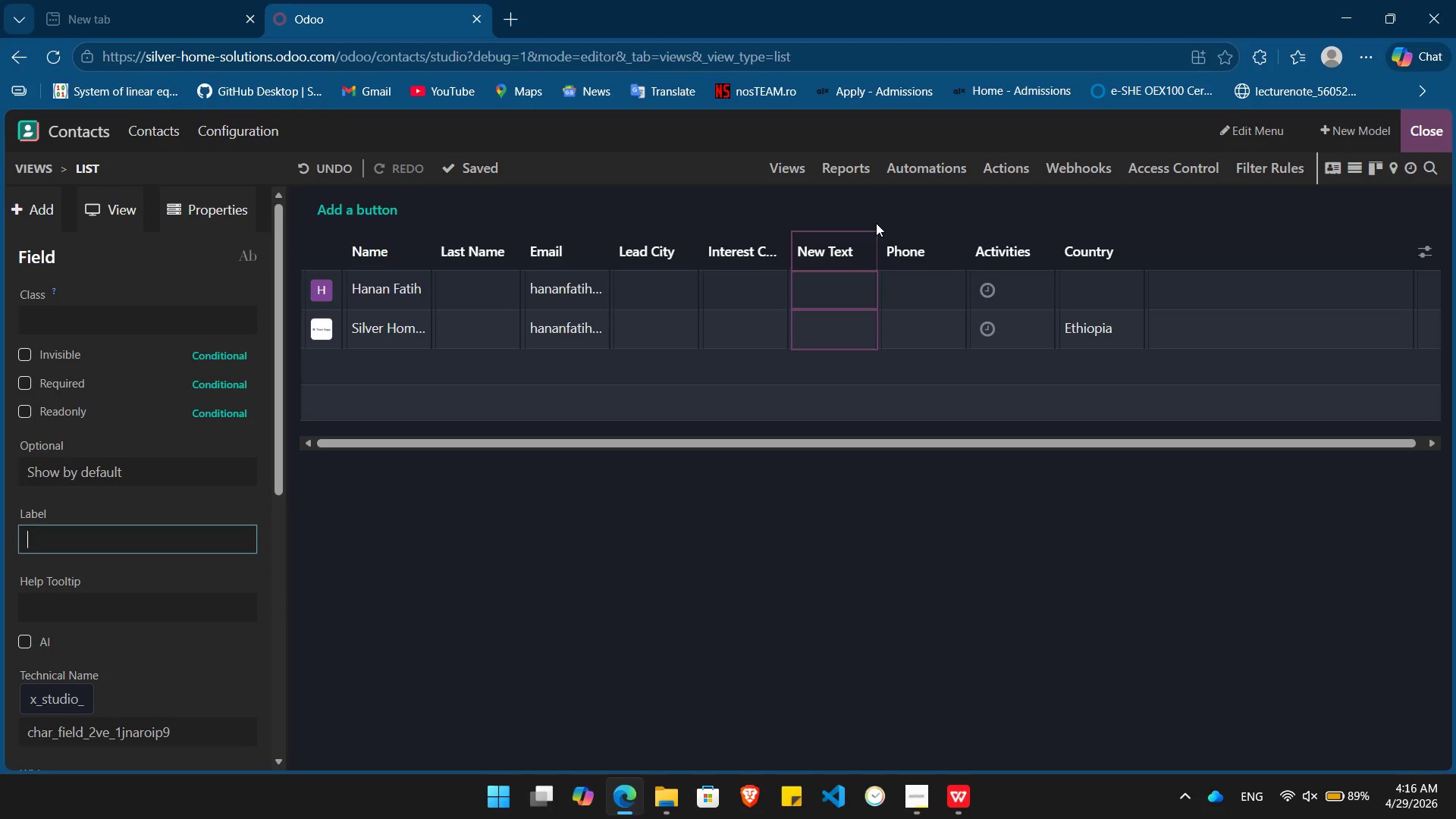 
type(Lead tah)
key(Backspace)
type(h)
key(Backspace)
type(g)
 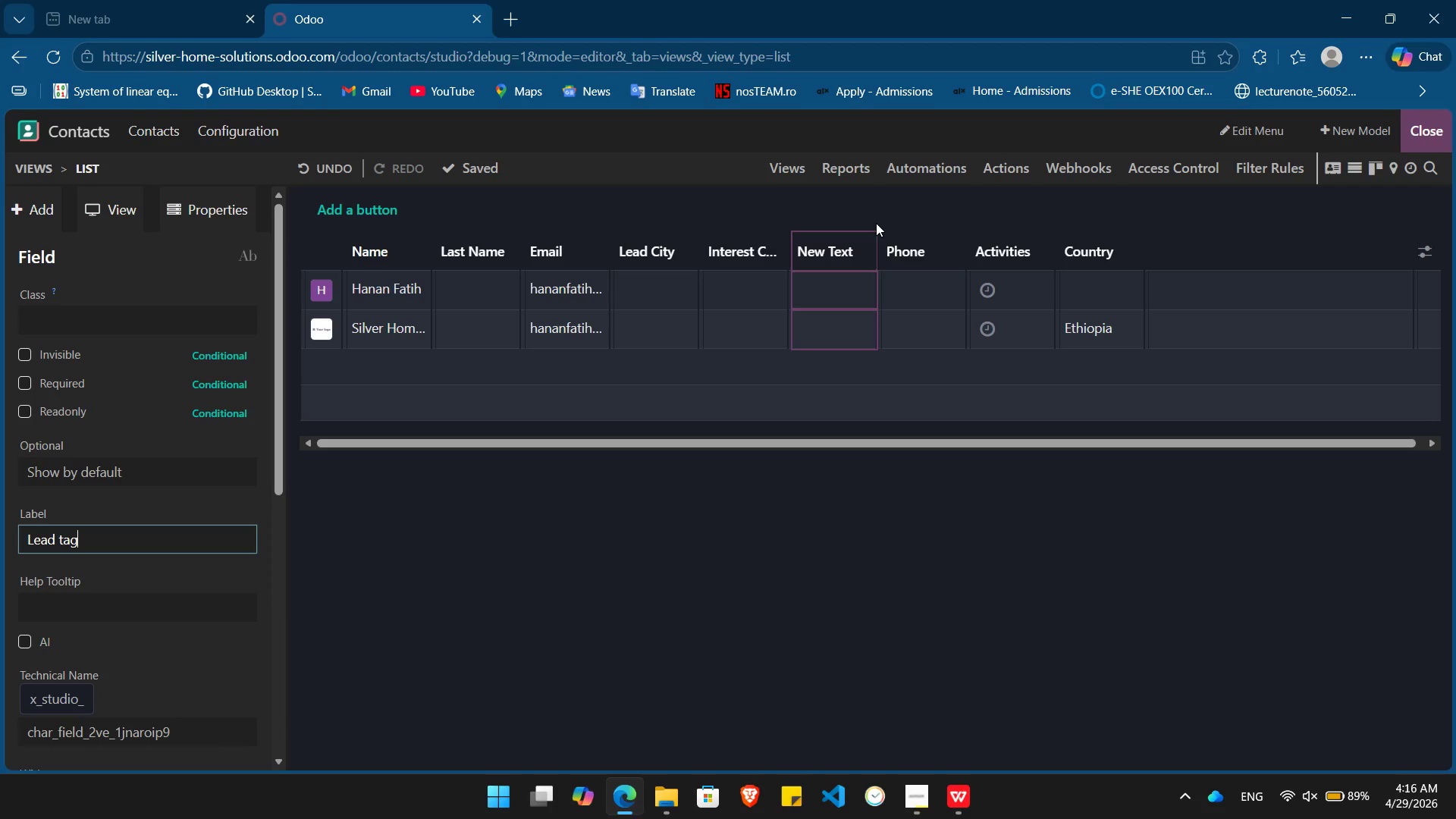 
key(Enter)
 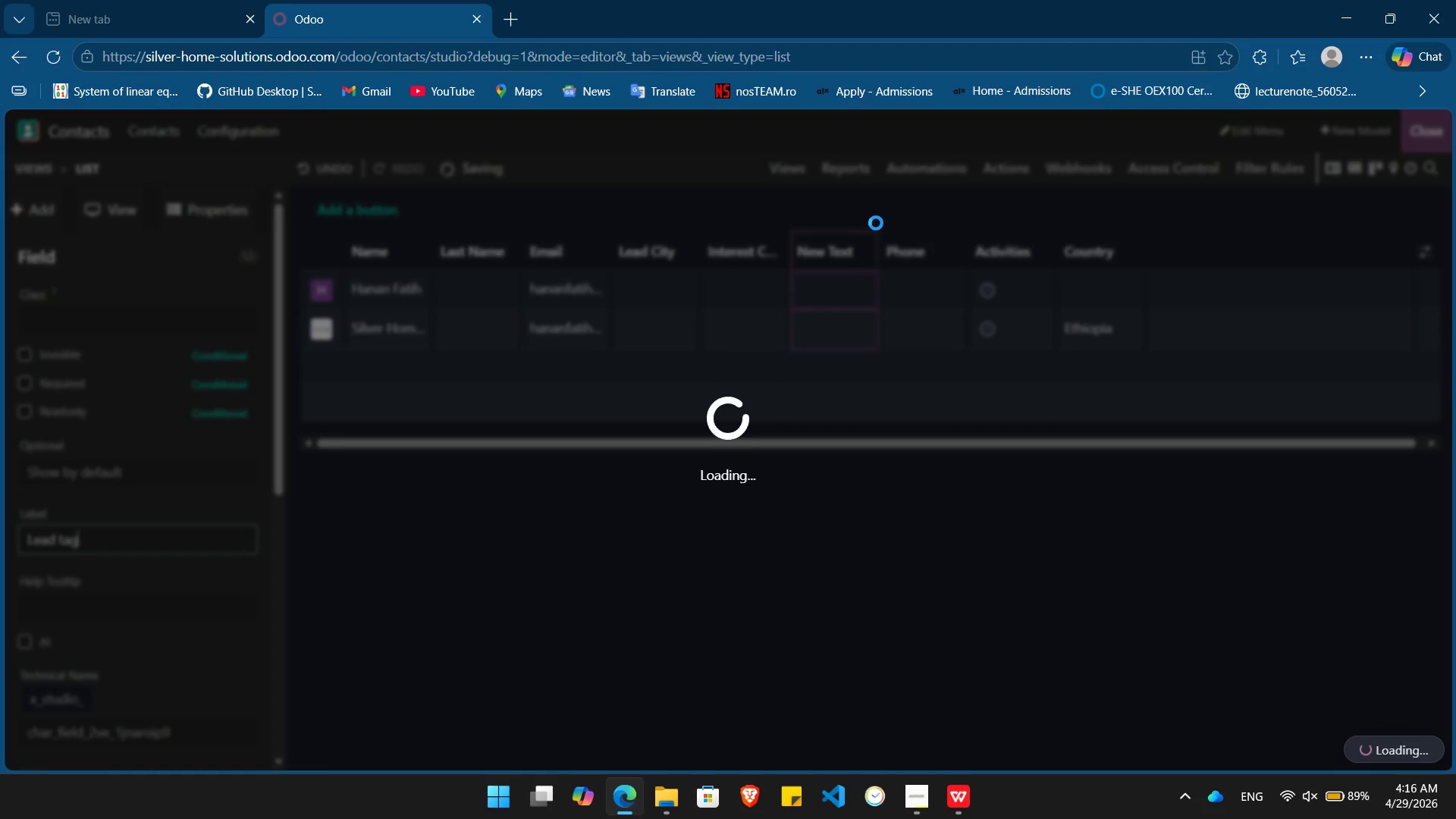 
key(Alt+AltLeft)
 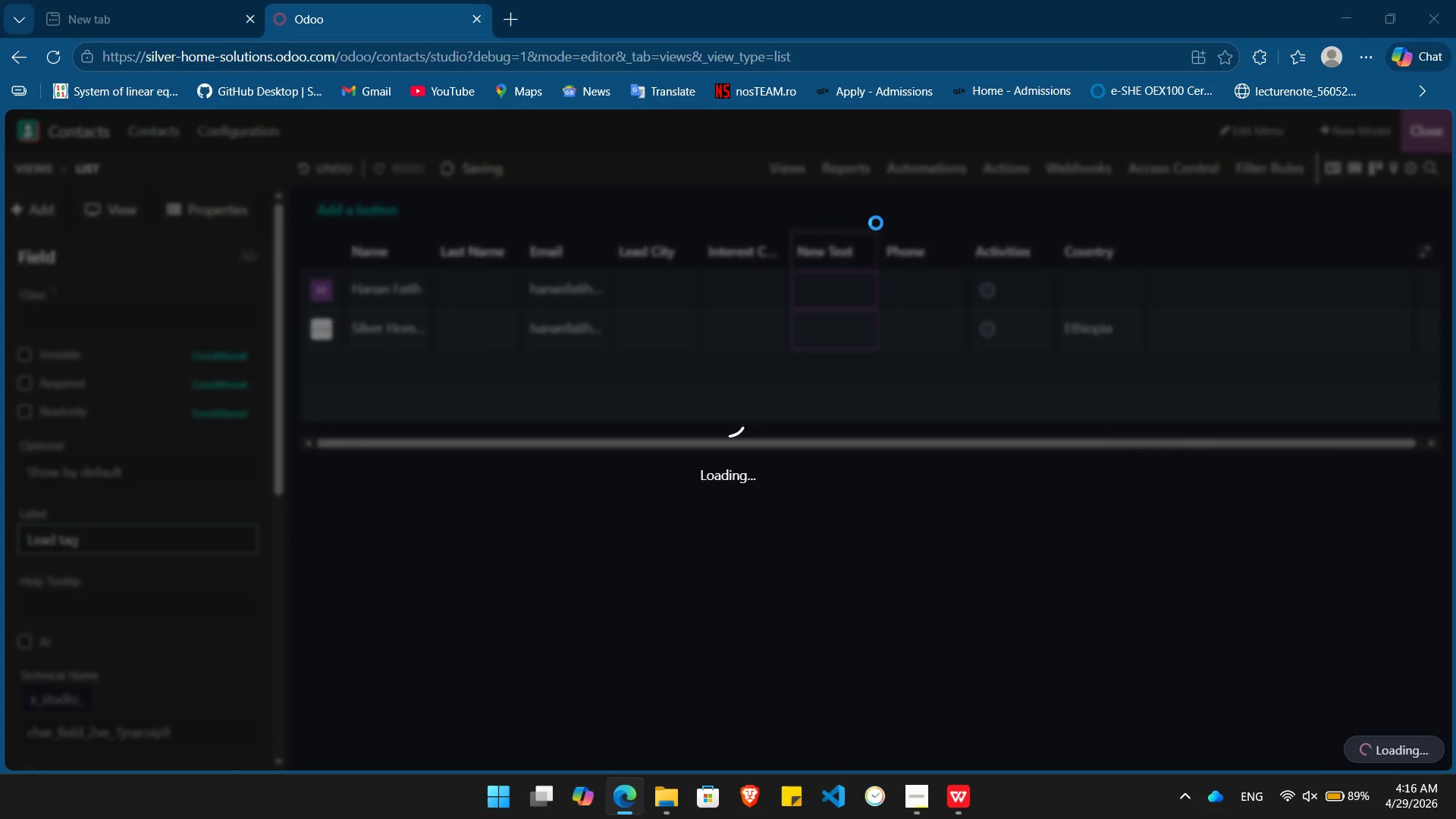 
key(Alt+Tab)
 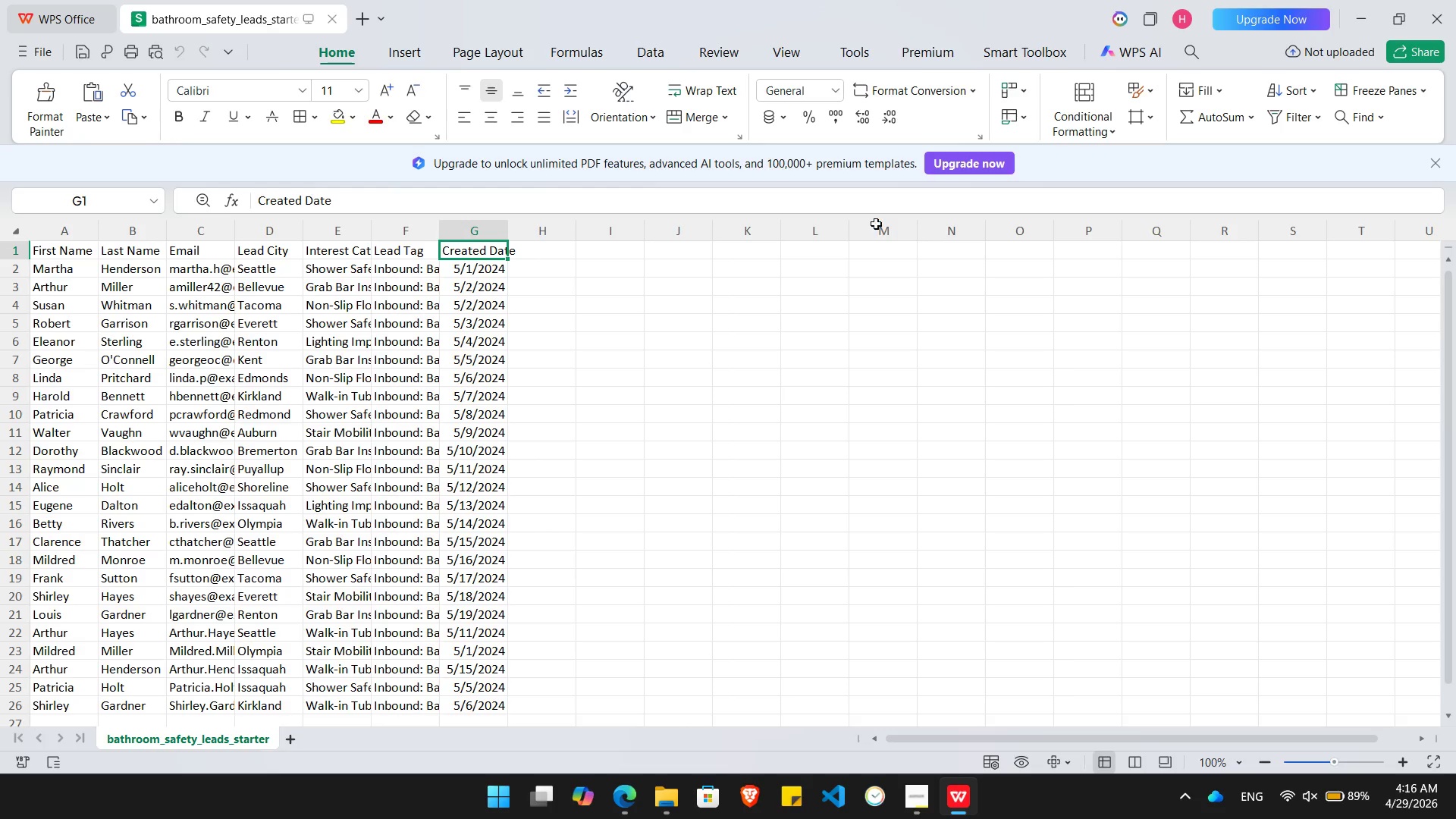 
key(Alt+AltLeft)
 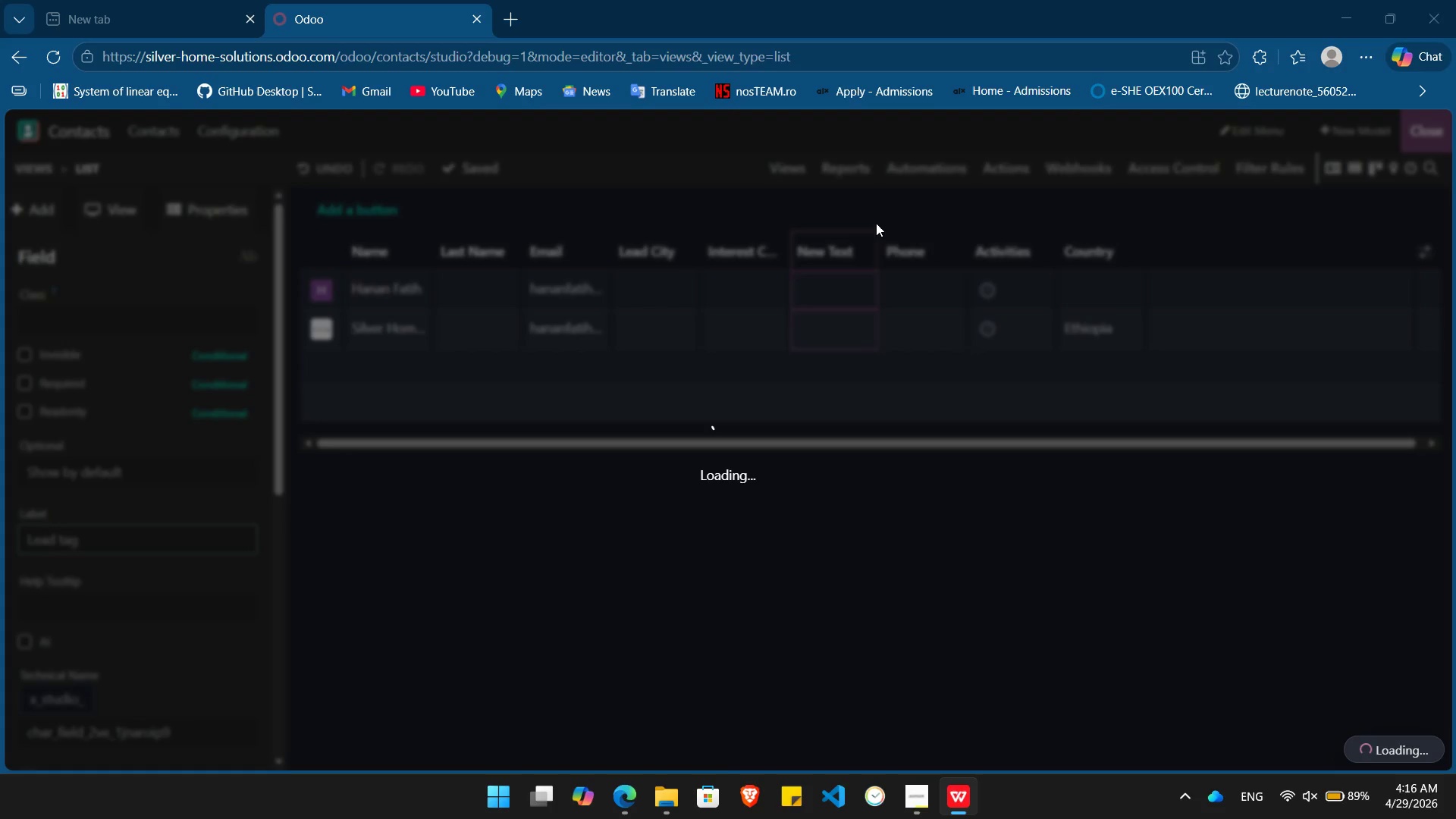 
key(Alt+Tab)
 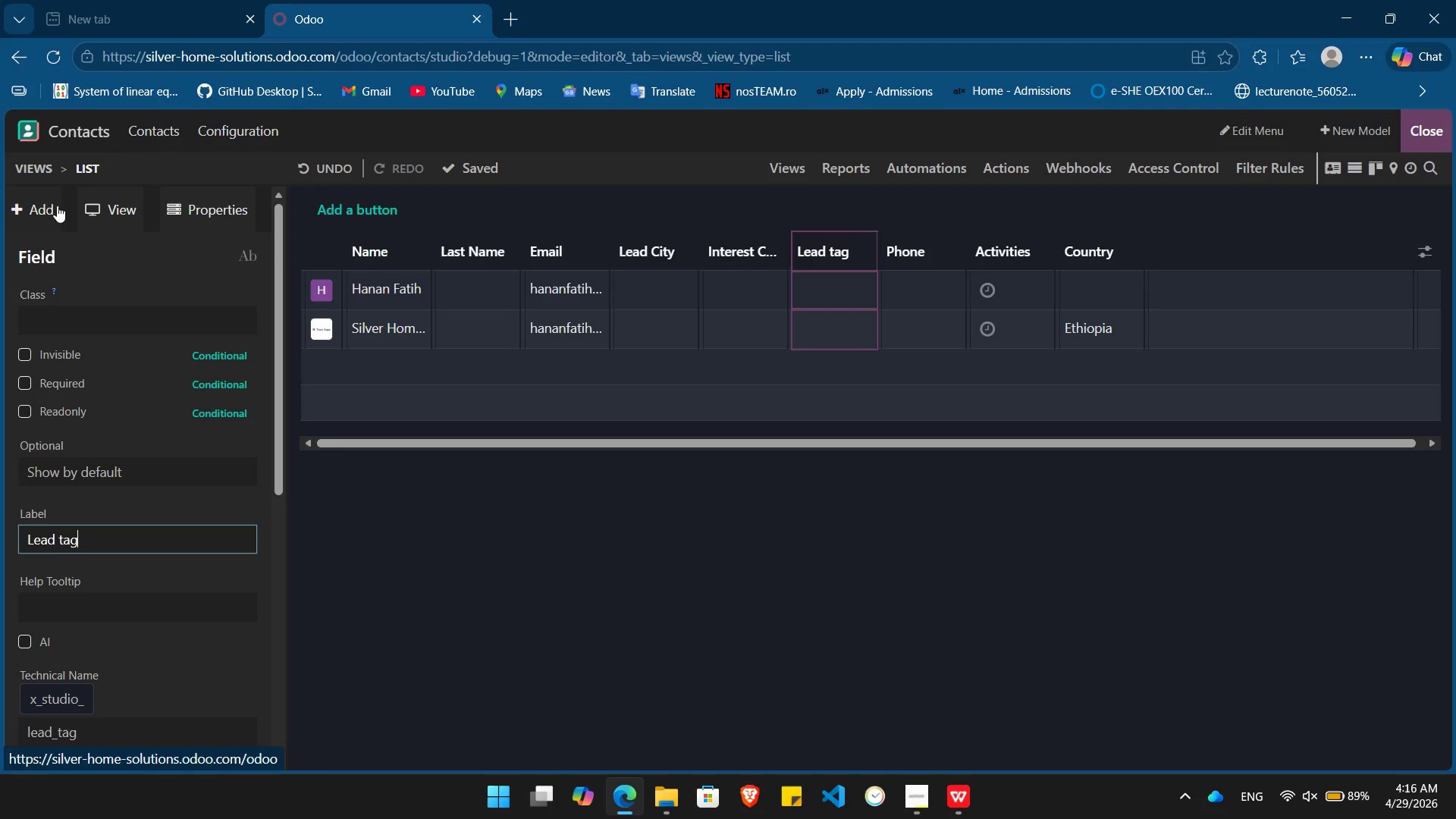 
left_click([41, 194])
 